 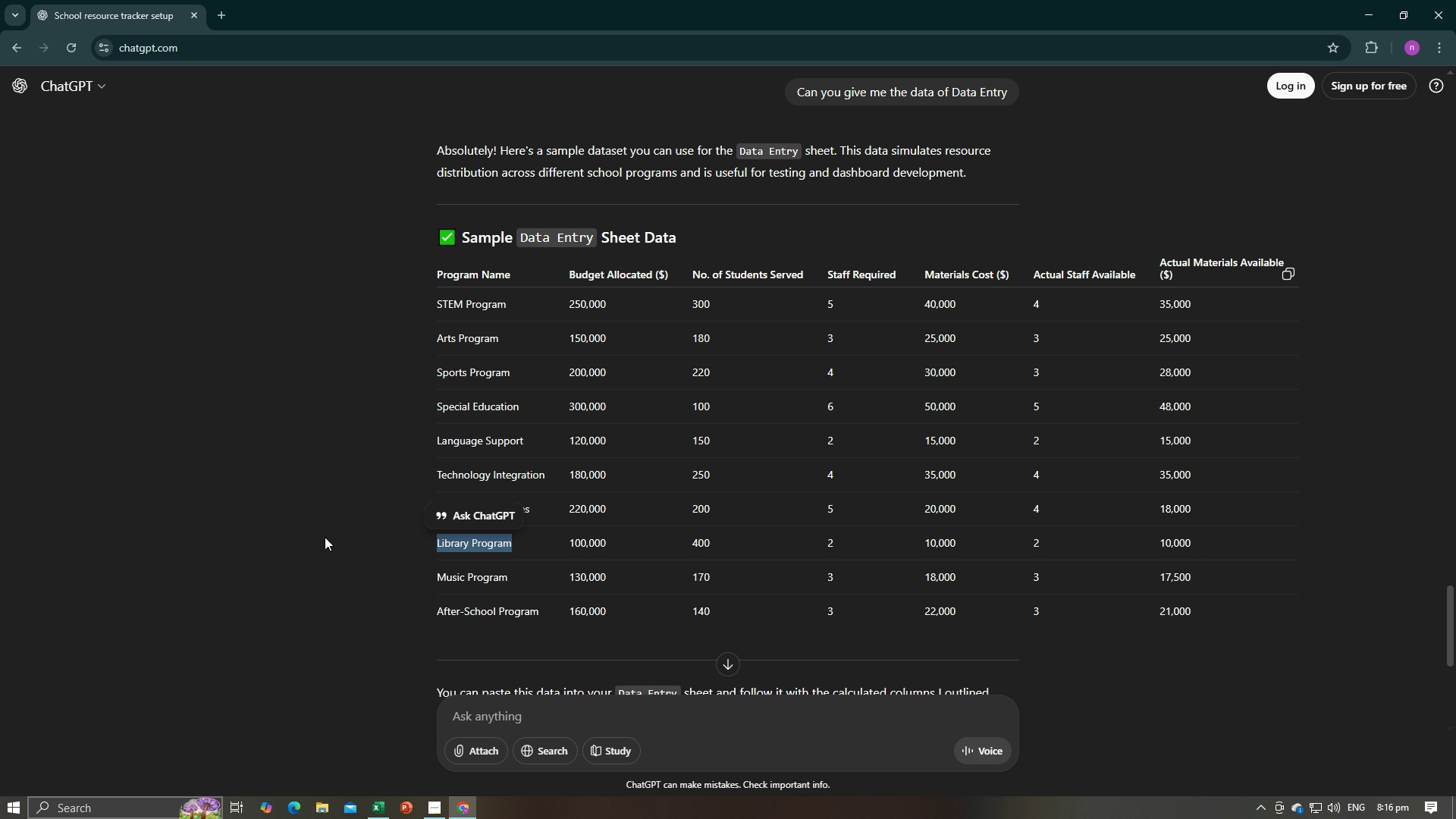 
left_click_drag(start_coordinate=[438, 576], to_coordinate=[507, 575])
 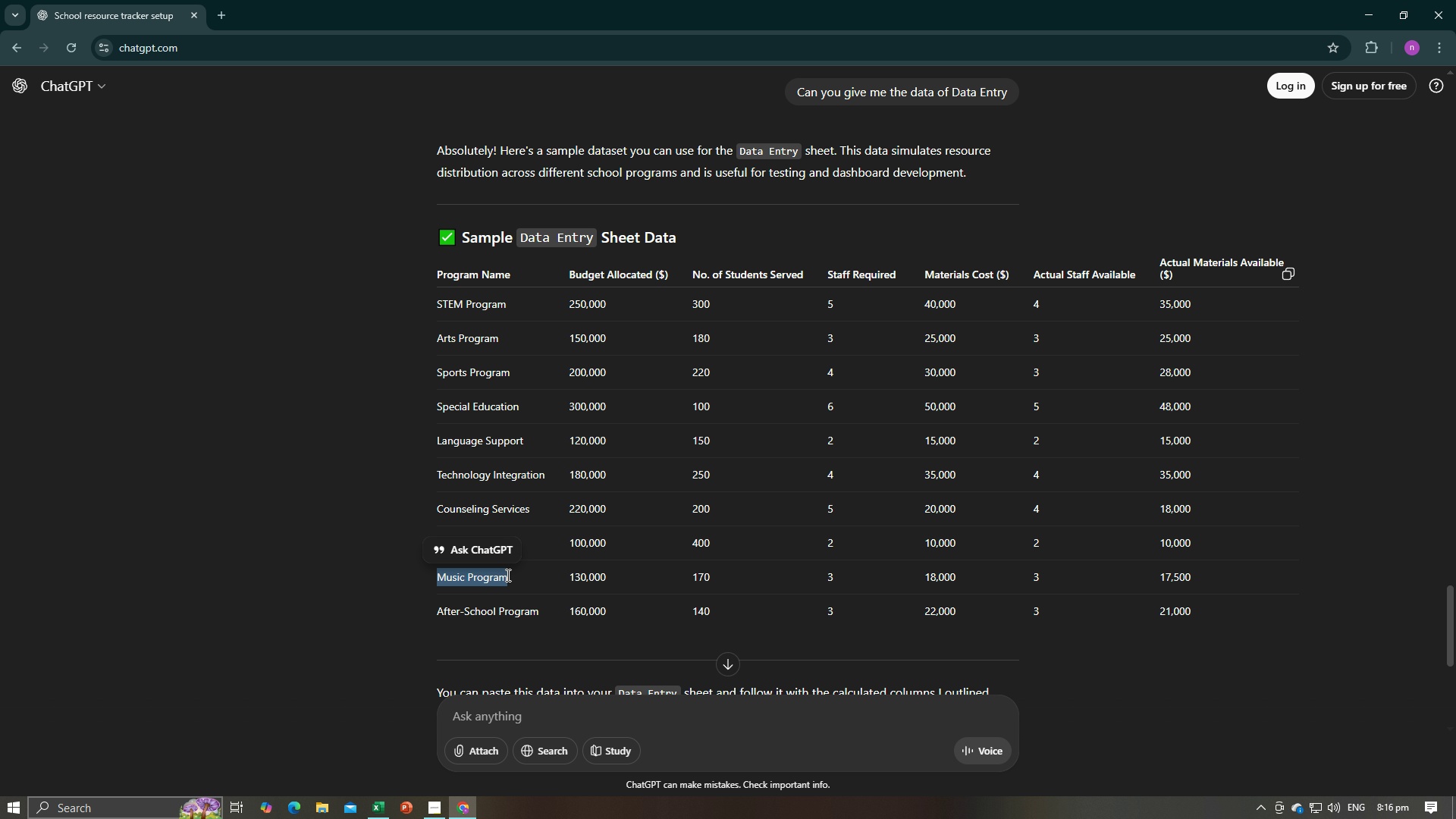 
key(Control+C)
 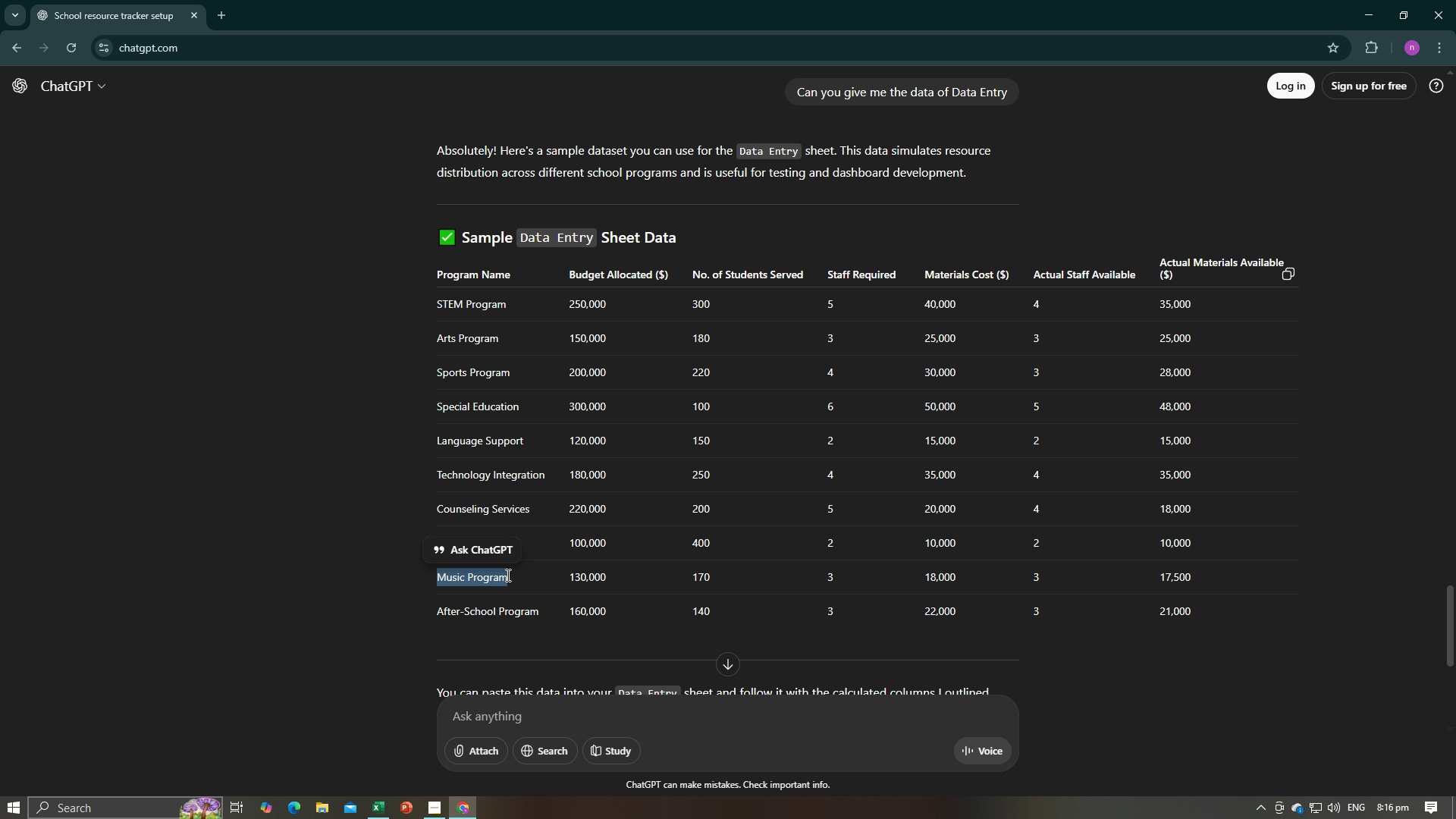 
key(Control+C)
 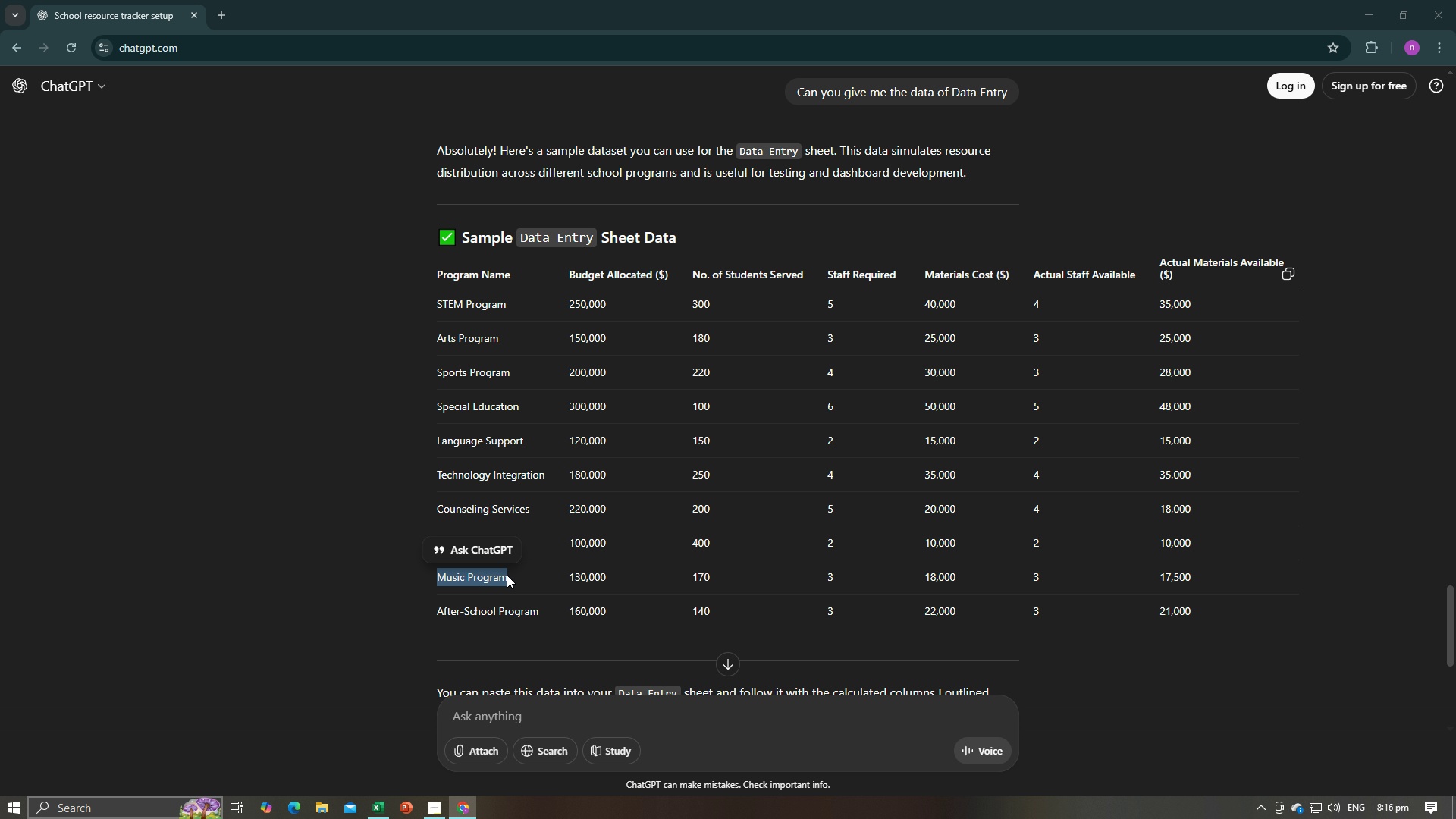 
key(Alt+Tab)
 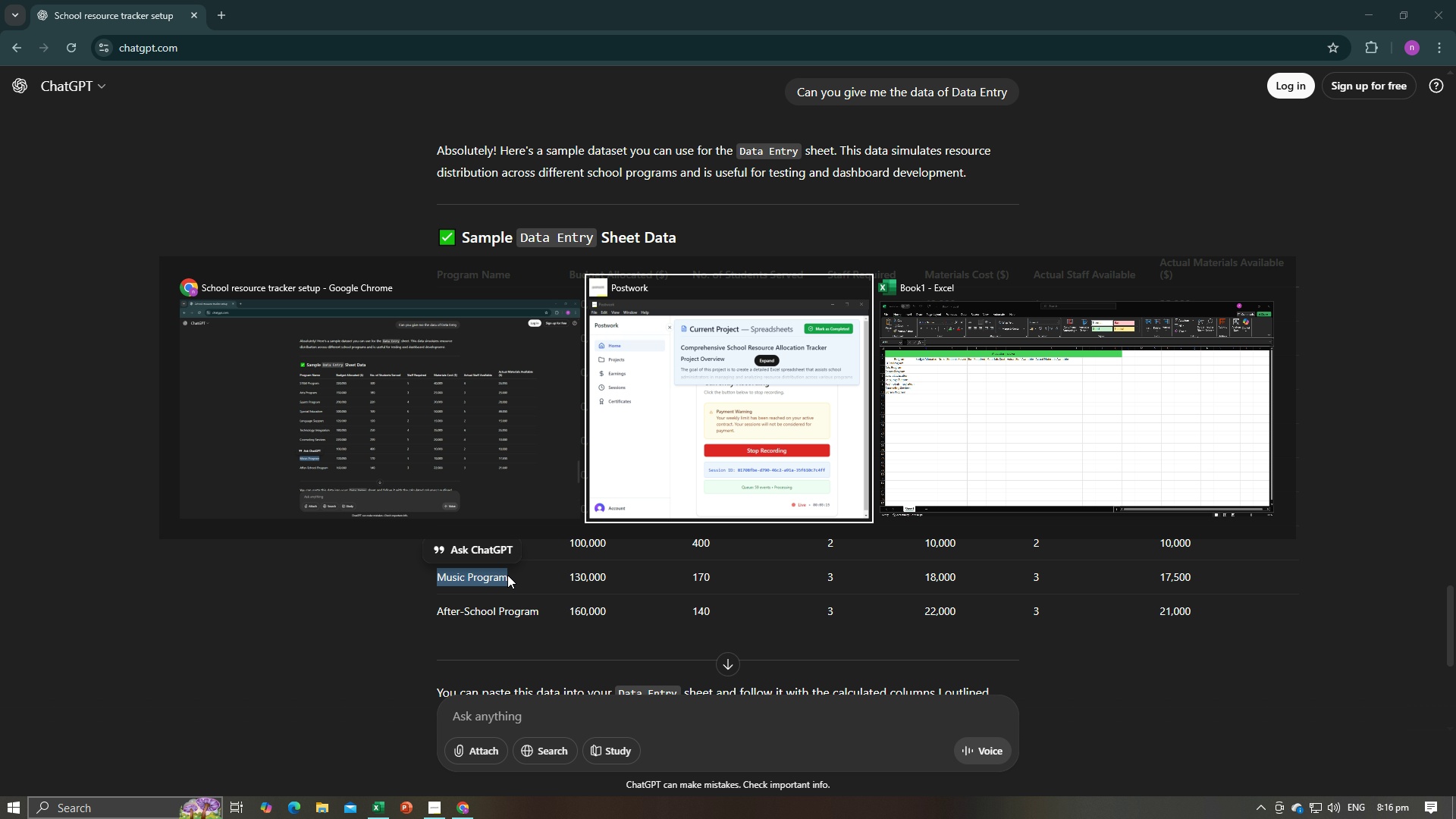 
key(Alt+Tab)
 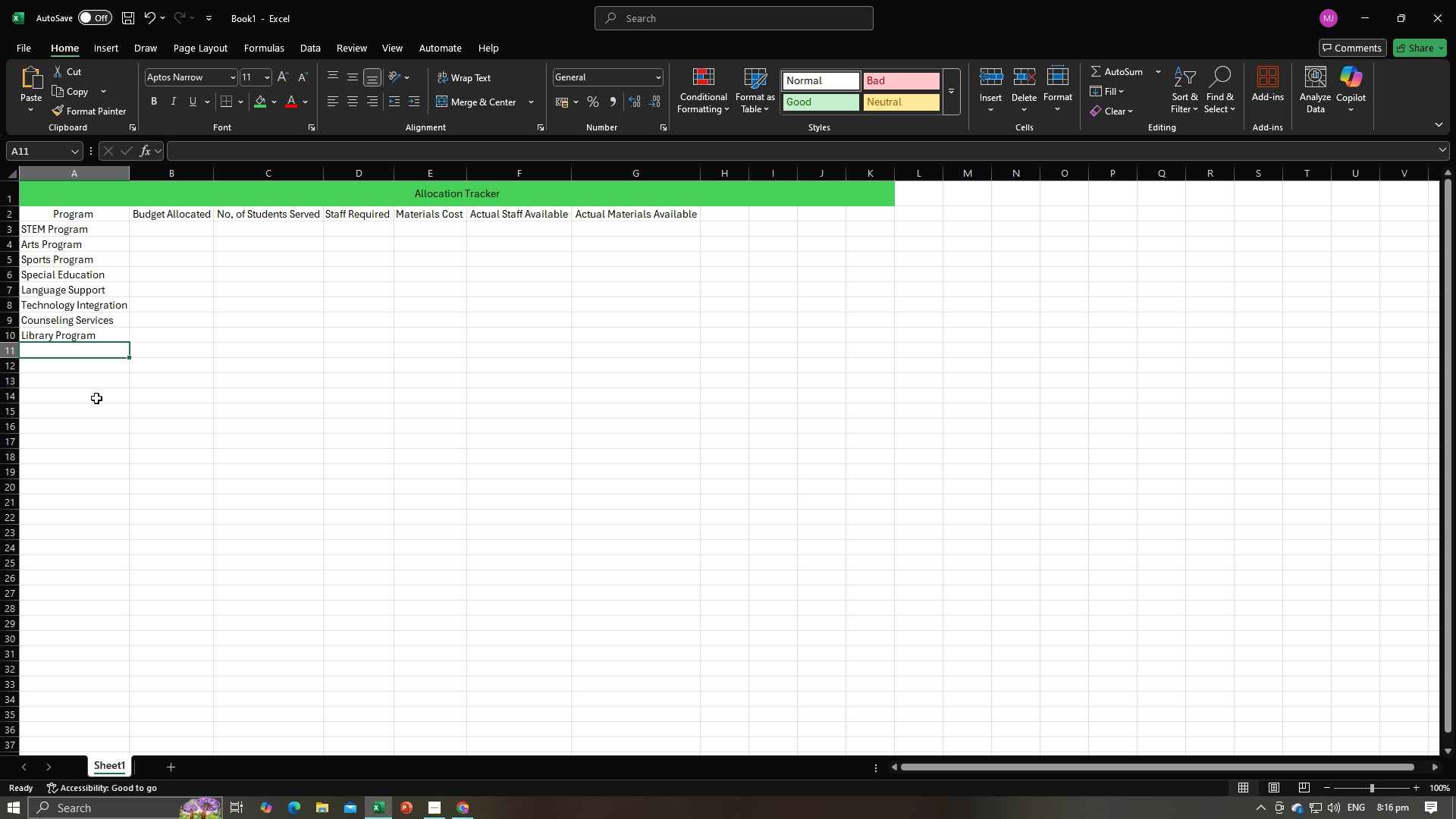 
key(Control+V)
 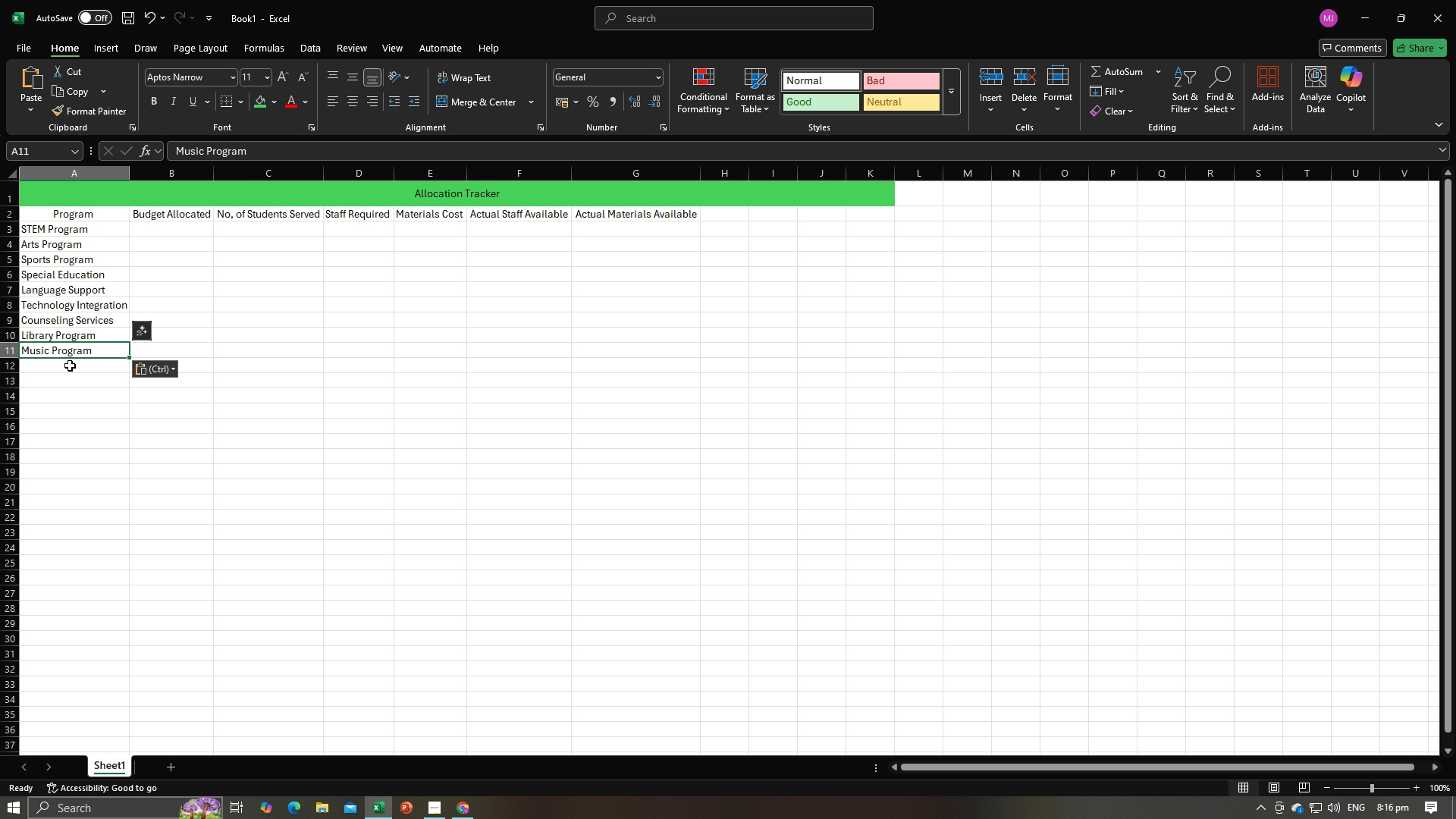 
left_click([70, 366])
 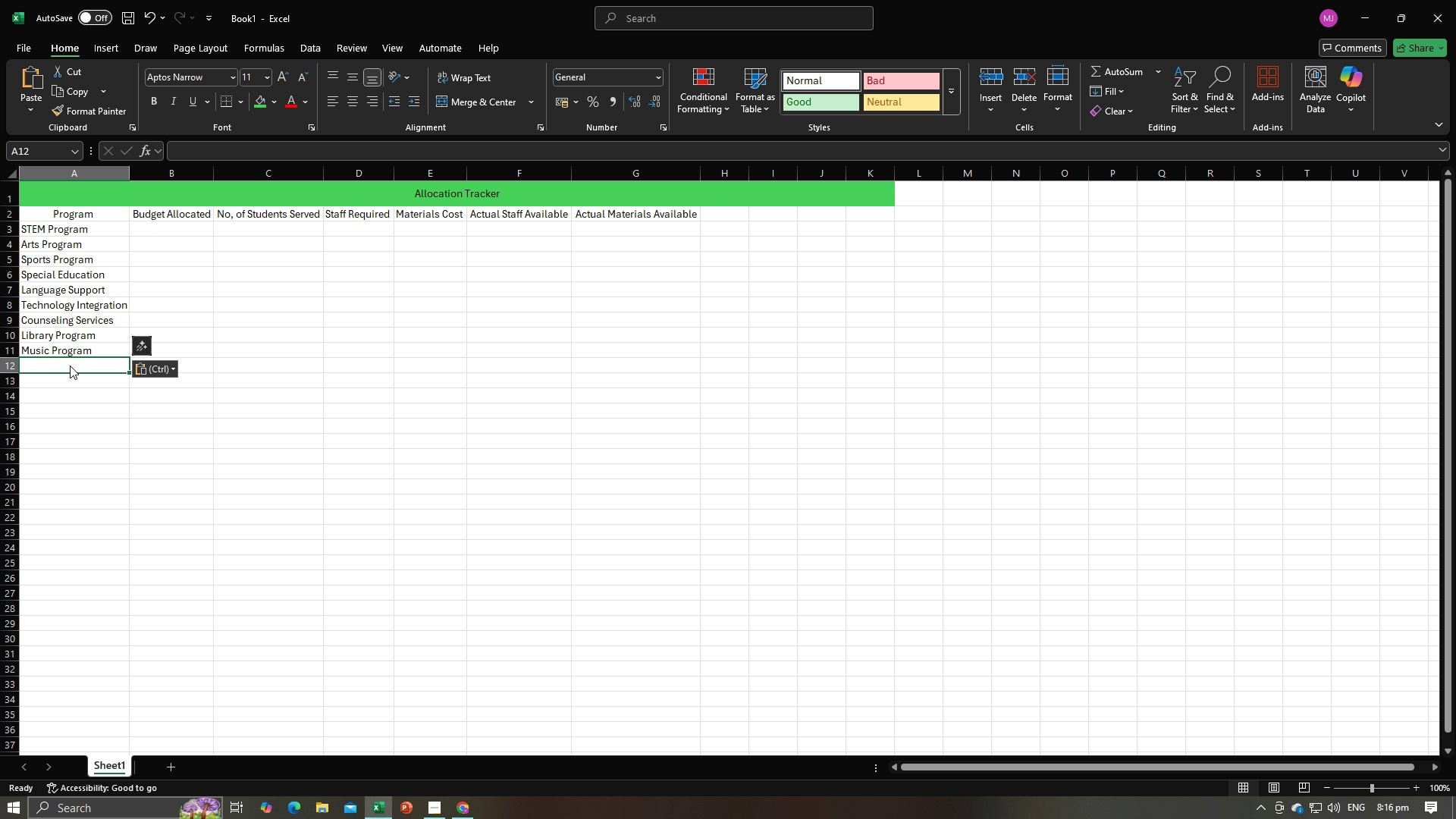 
key(Alt+AltLeft)
 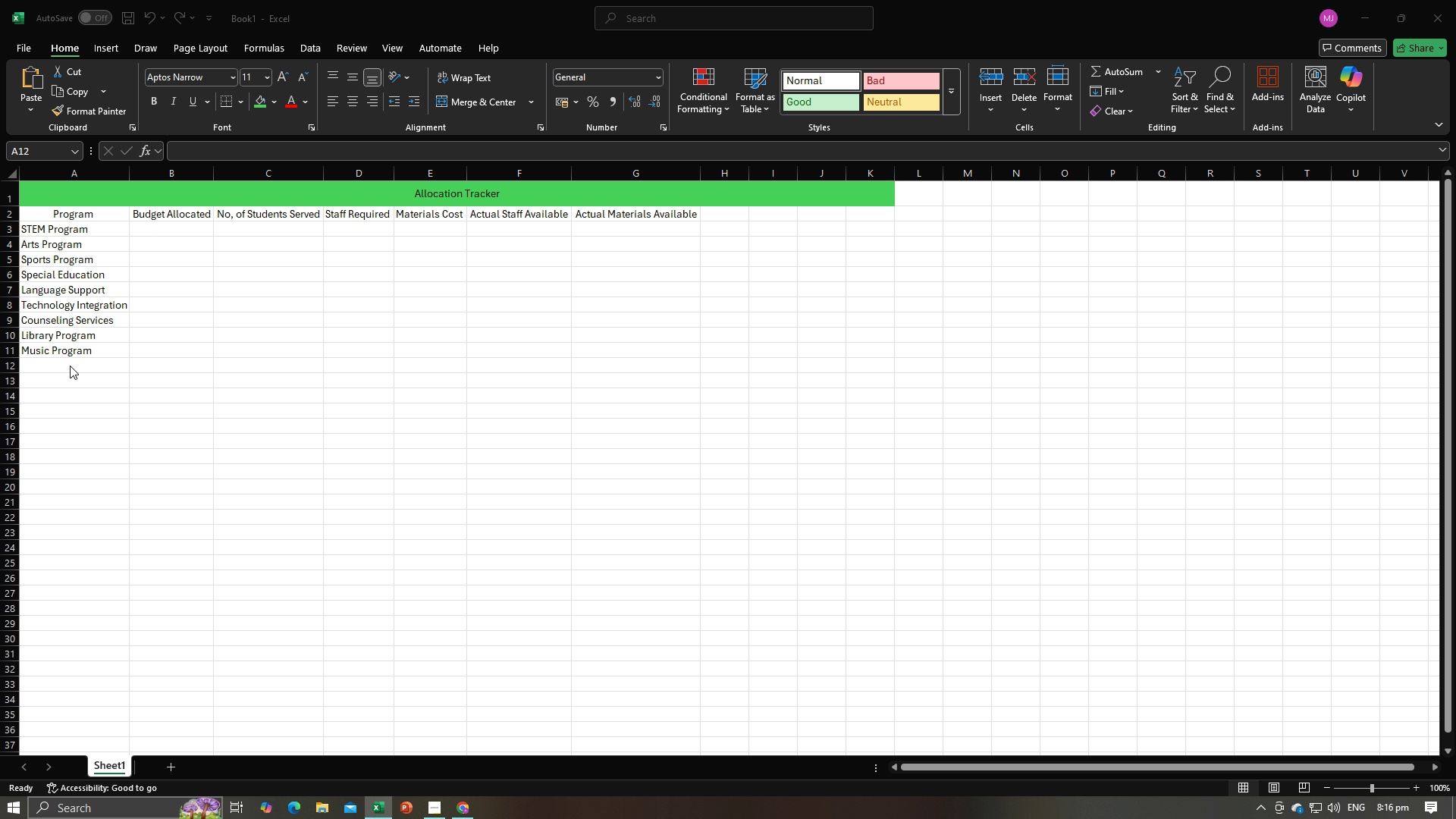 
key(Alt+Tab)
 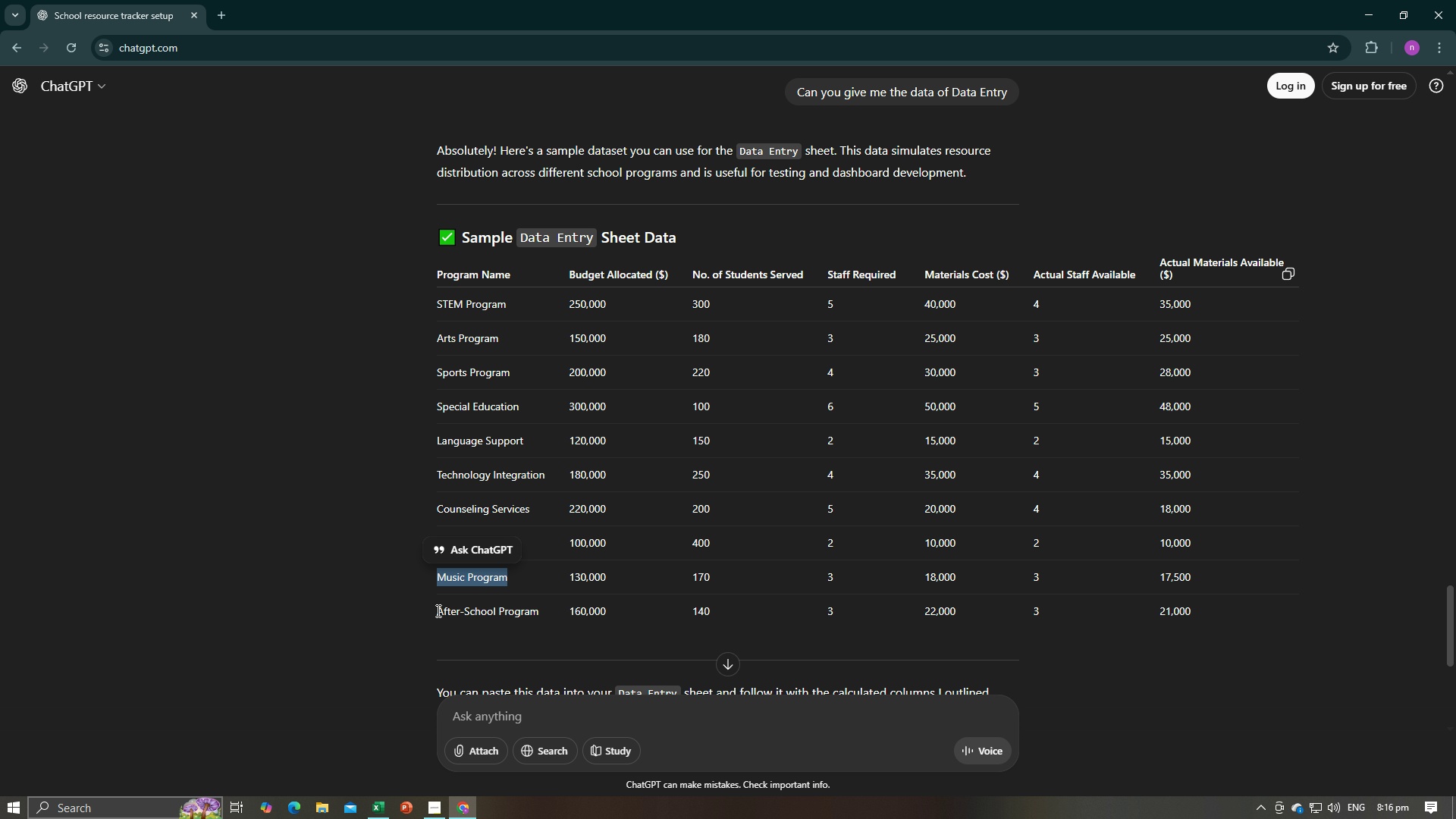 
left_click_drag(start_coordinate=[436, 610], to_coordinate=[526, 611])
 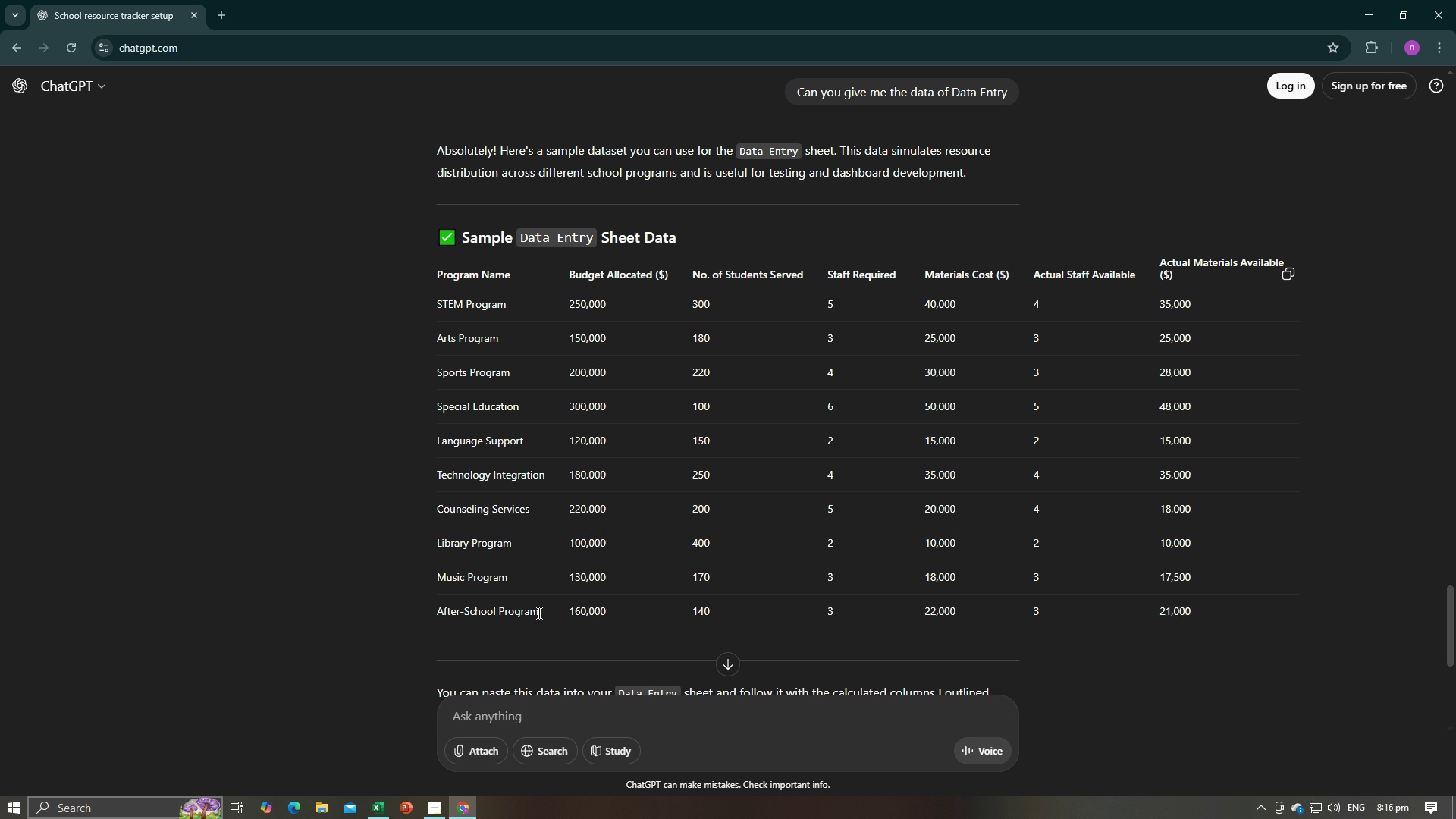 
left_click_drag(start_coordinate=[539, 613], to_coordinate=[438, 613])
 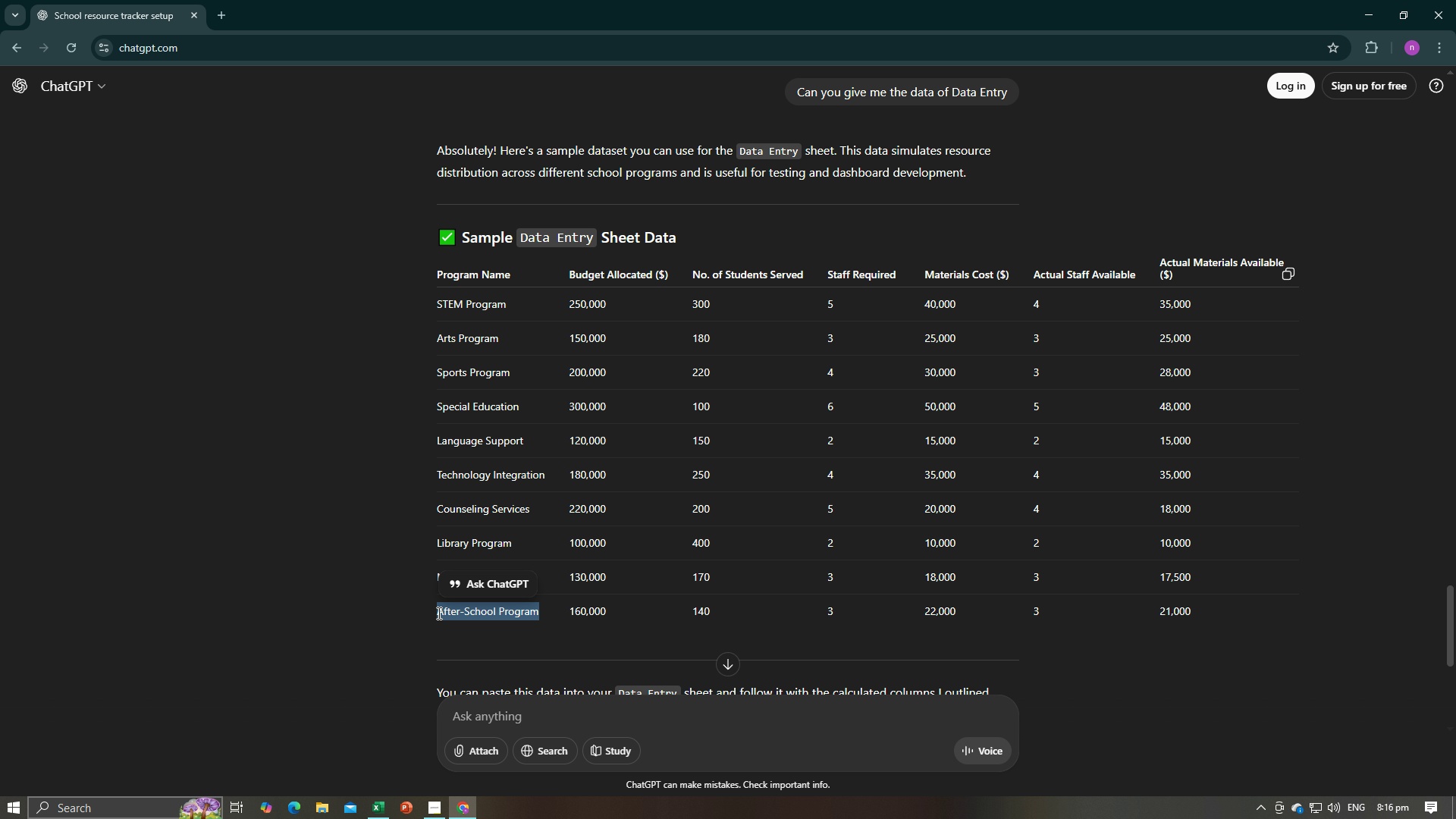 
key(Control+C)
 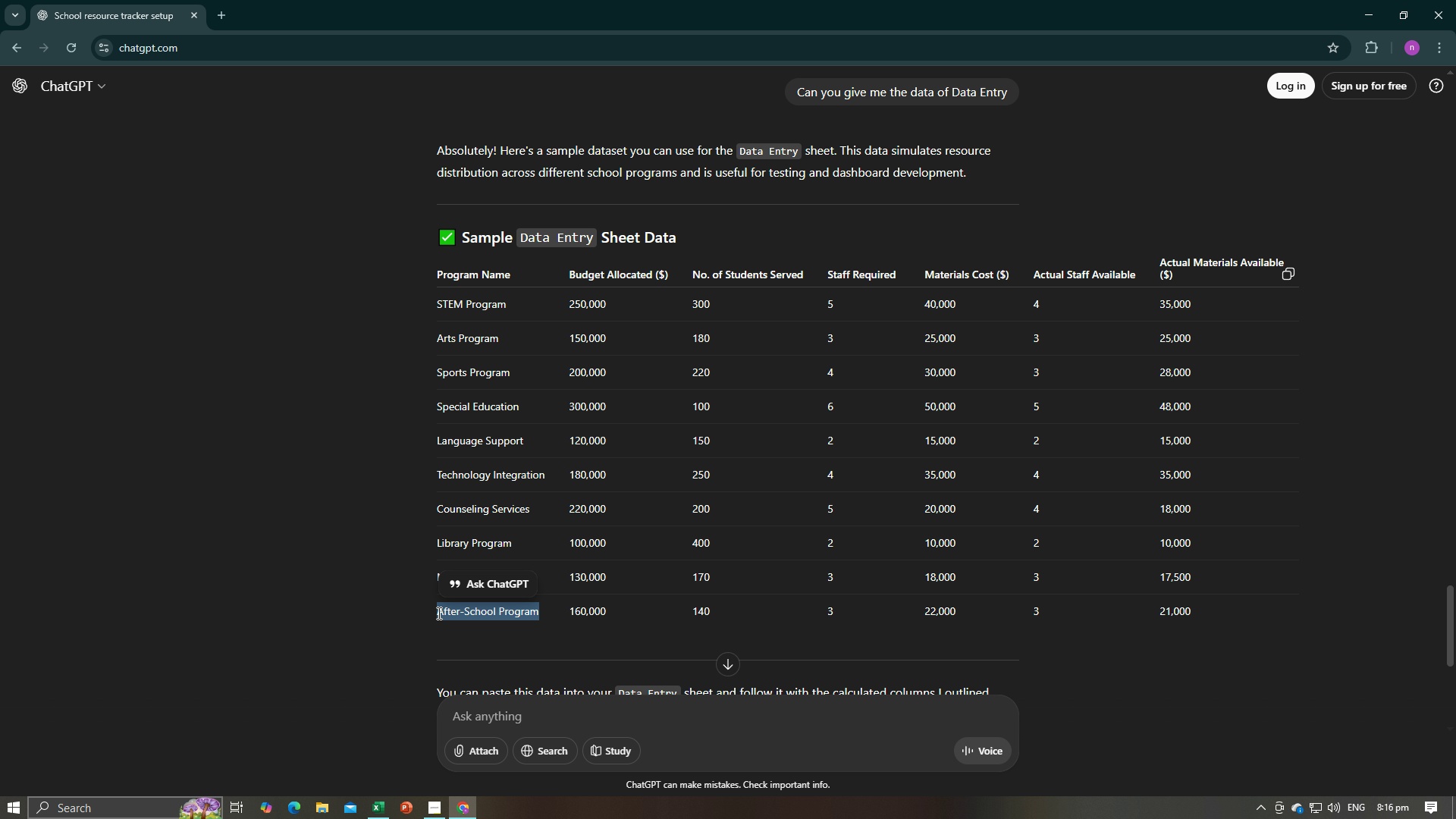 
key(Control+C)
 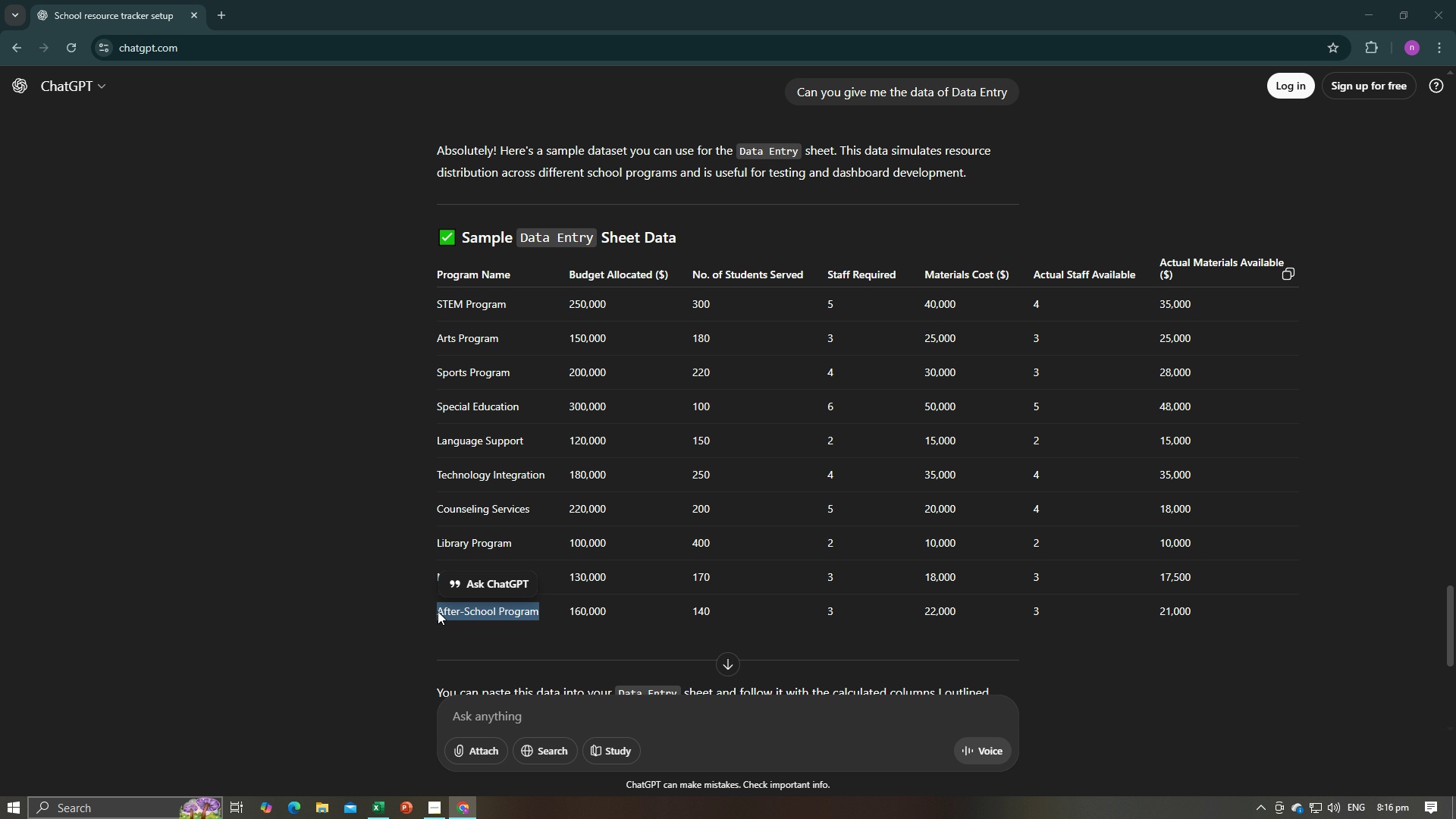 
key(Alt+AltLeft)
 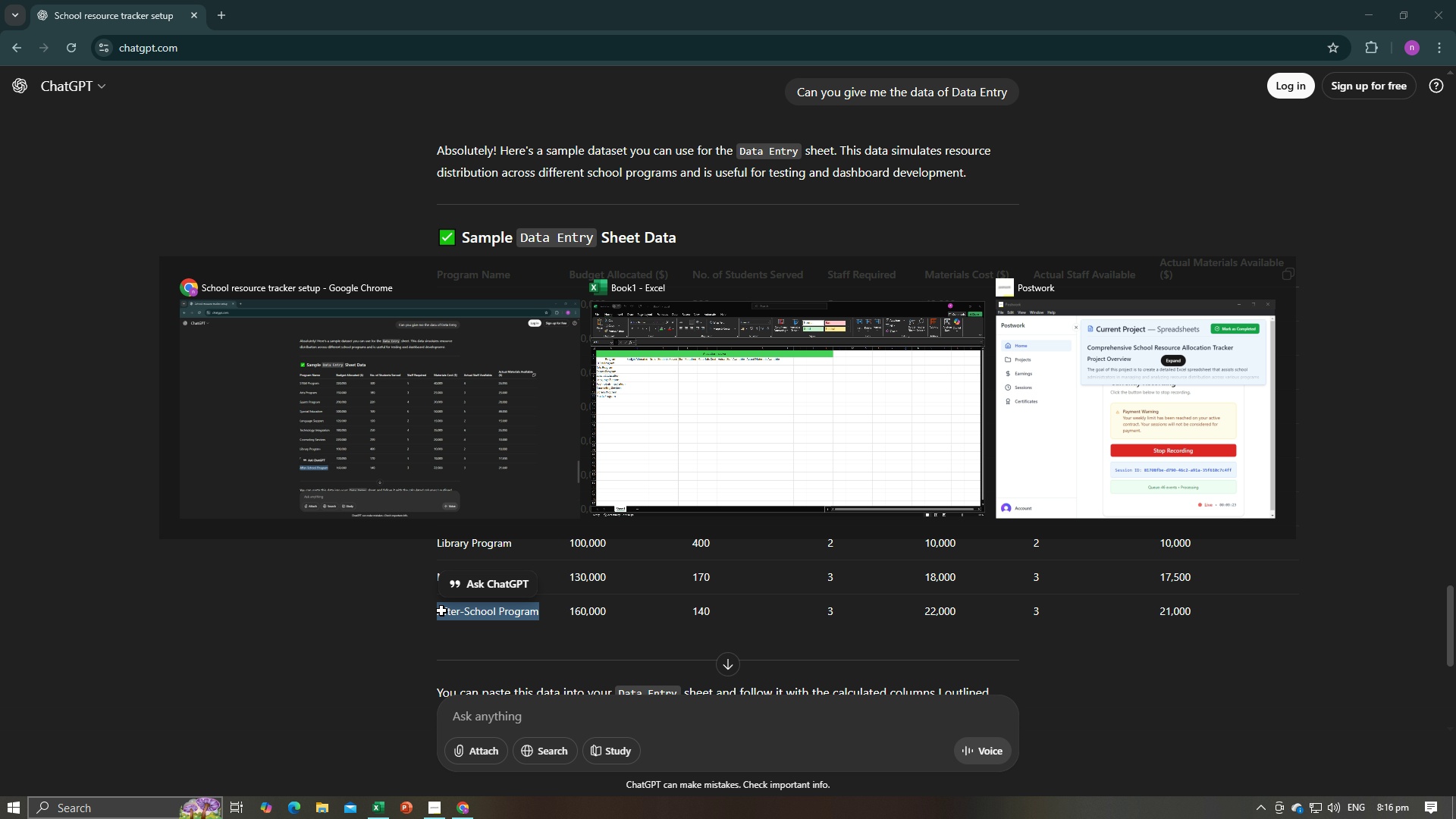 
key(Alt+Tab)
 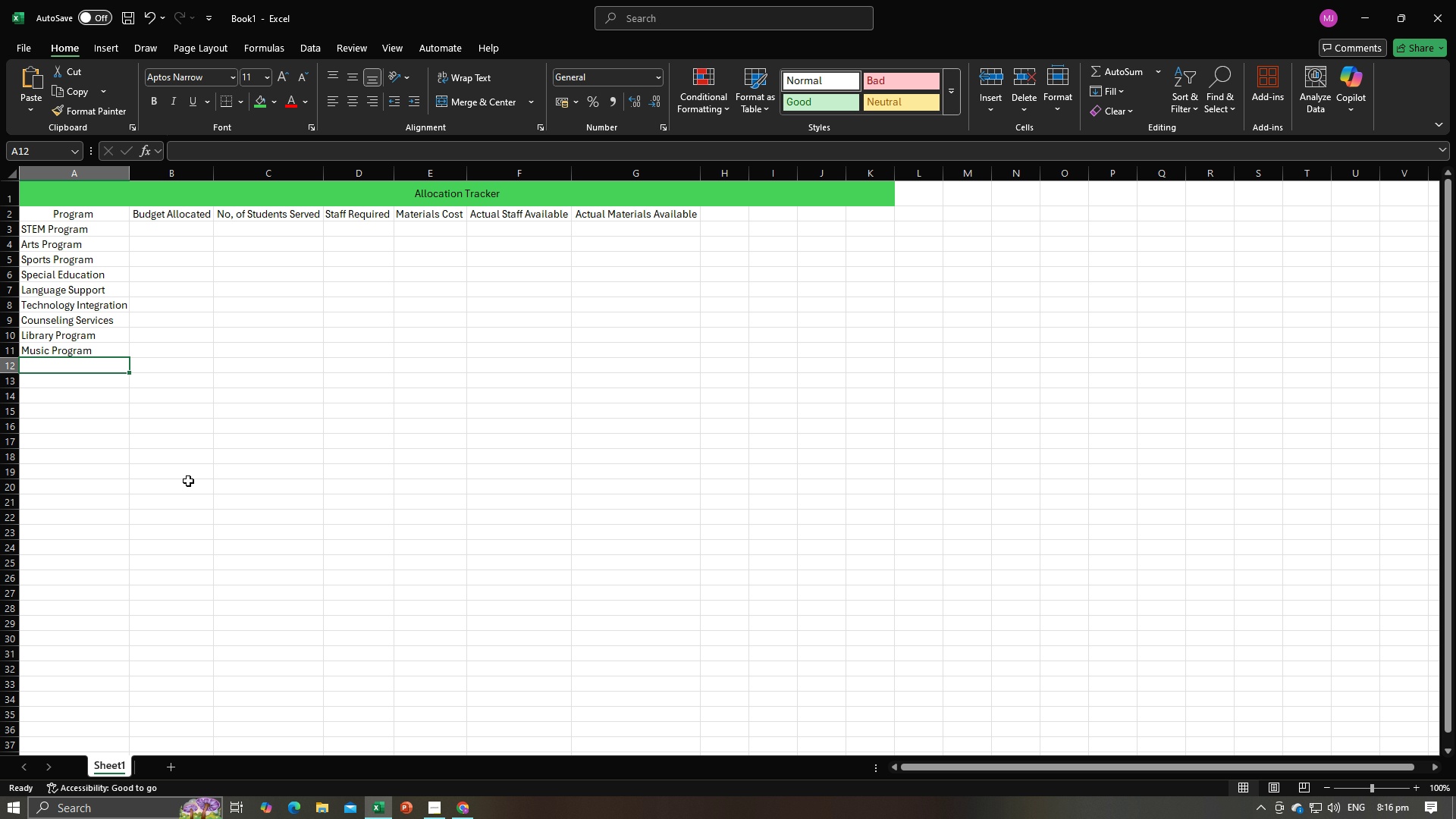 
key(Control+V)
 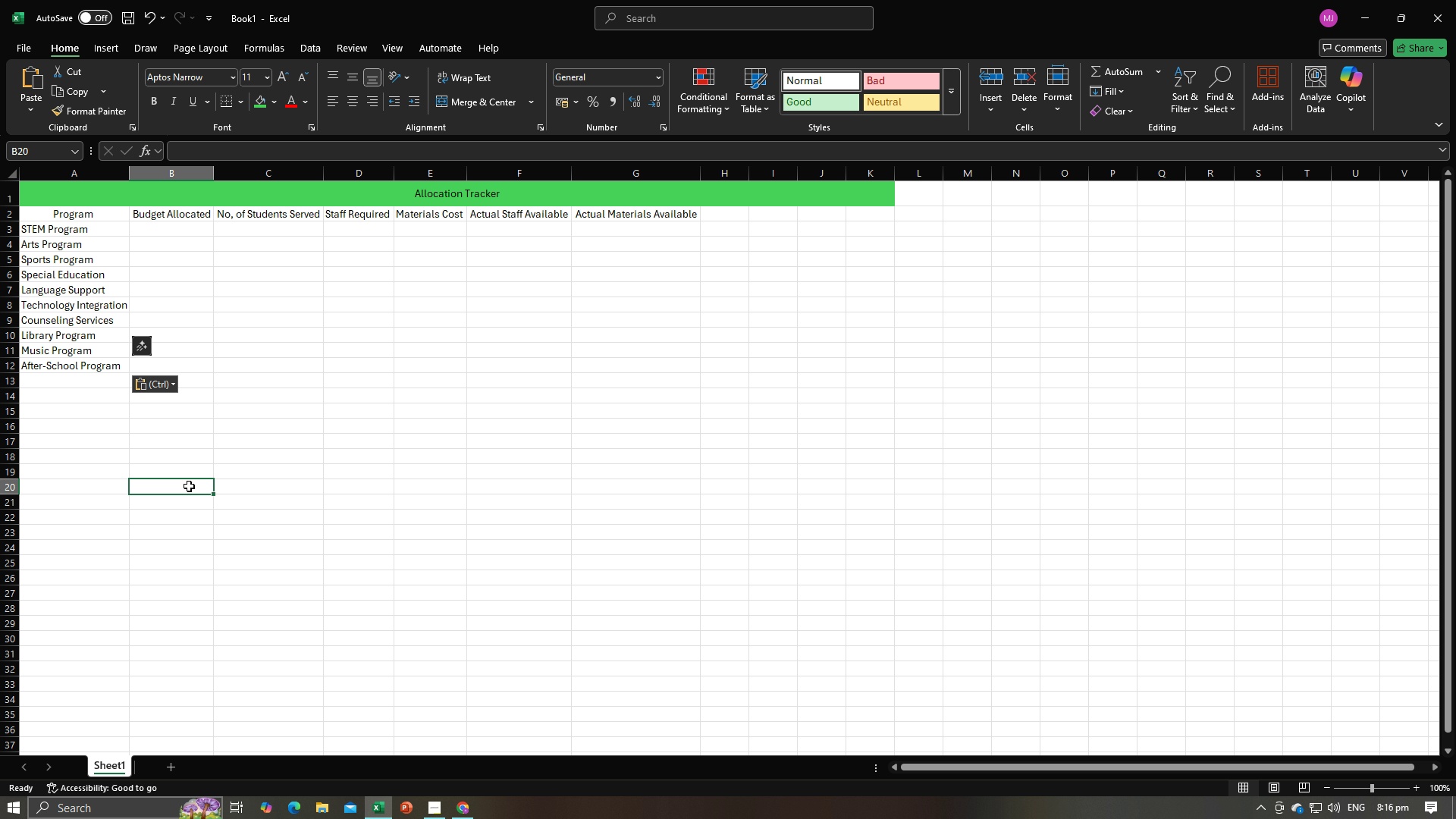 
left_click([189, 486])
 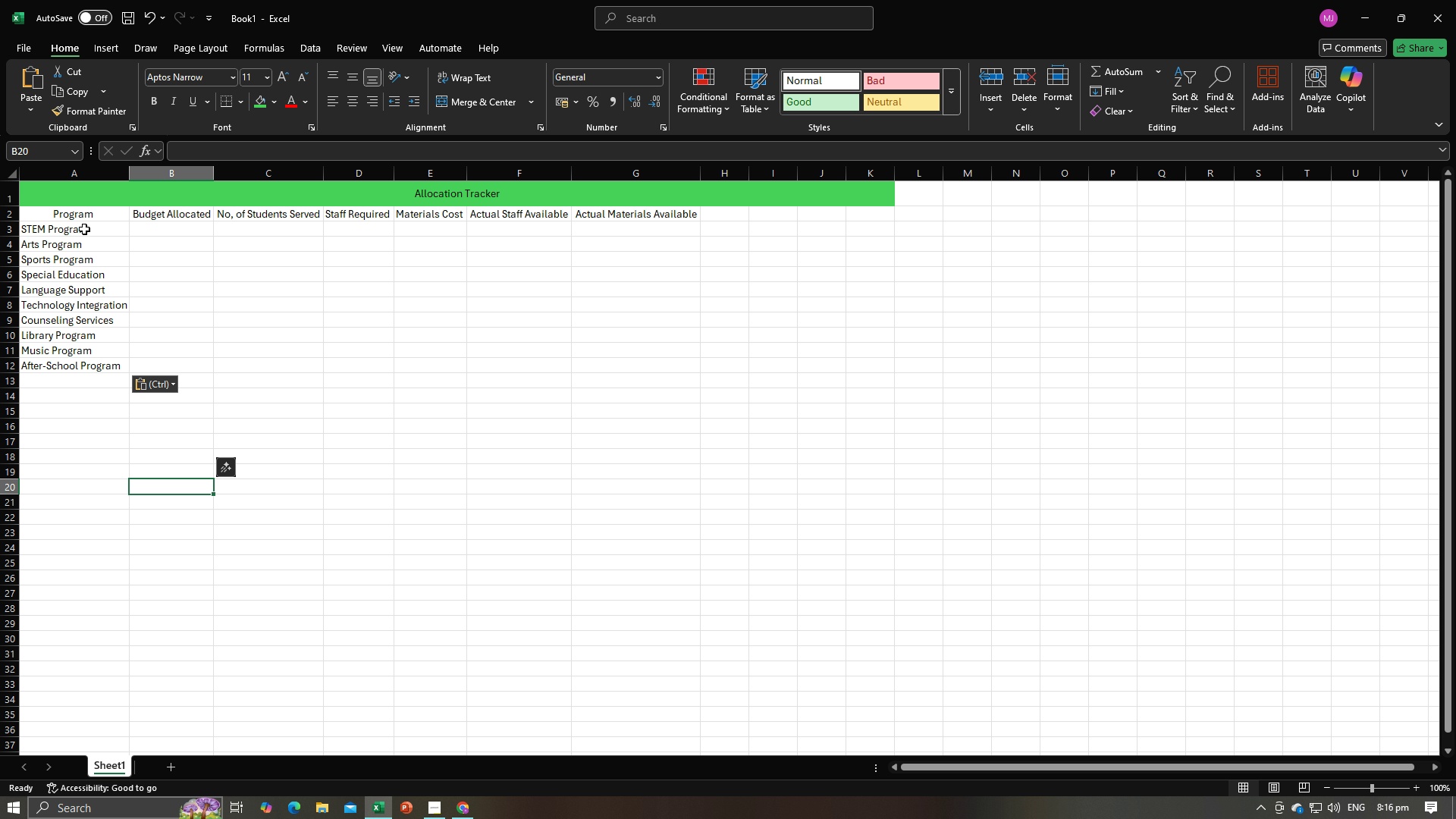 
left_click_drag(start_coordinate=[83, 229], to_coordinate=[99, 365])
 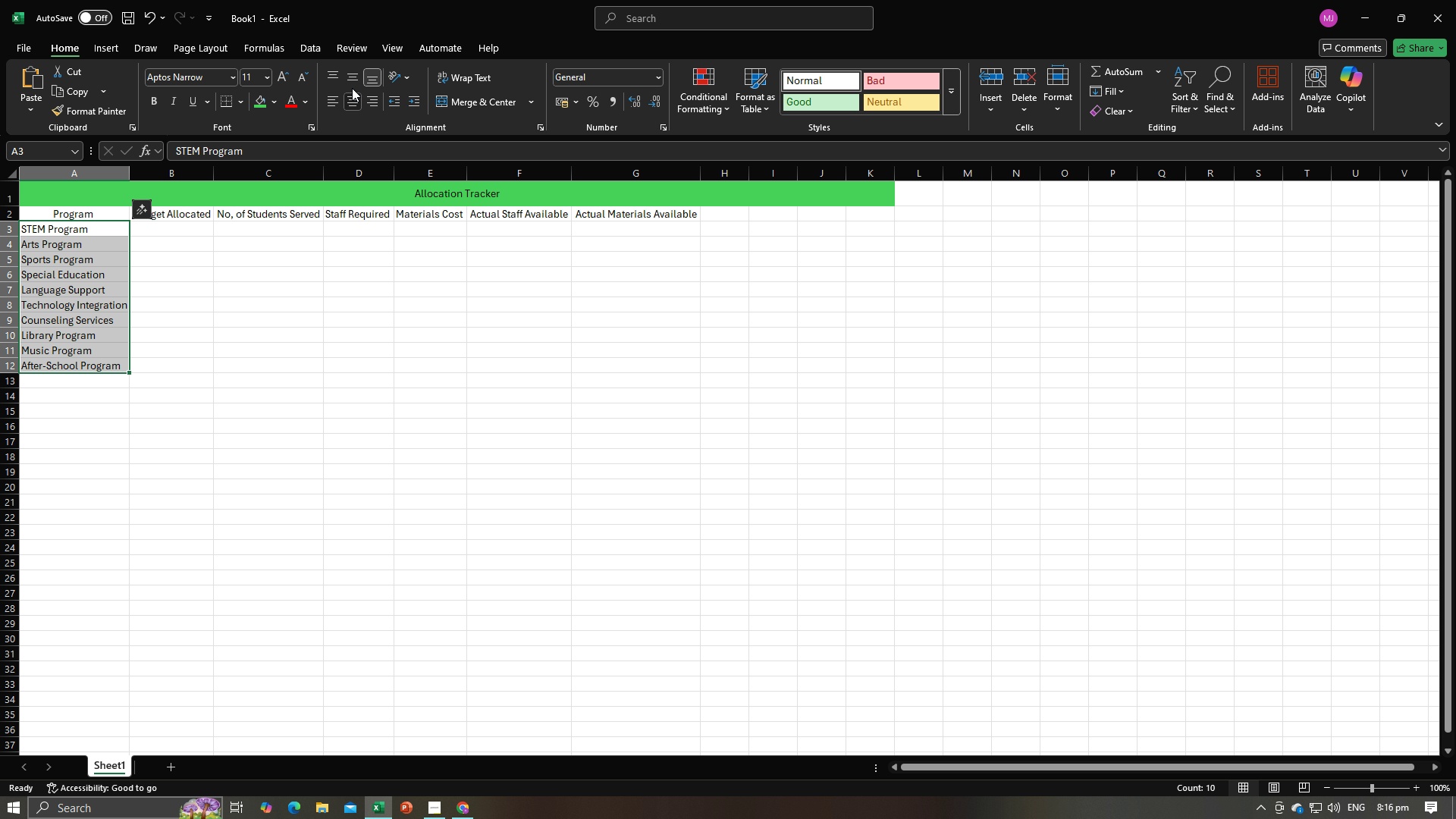 
double_click([354, 76])
 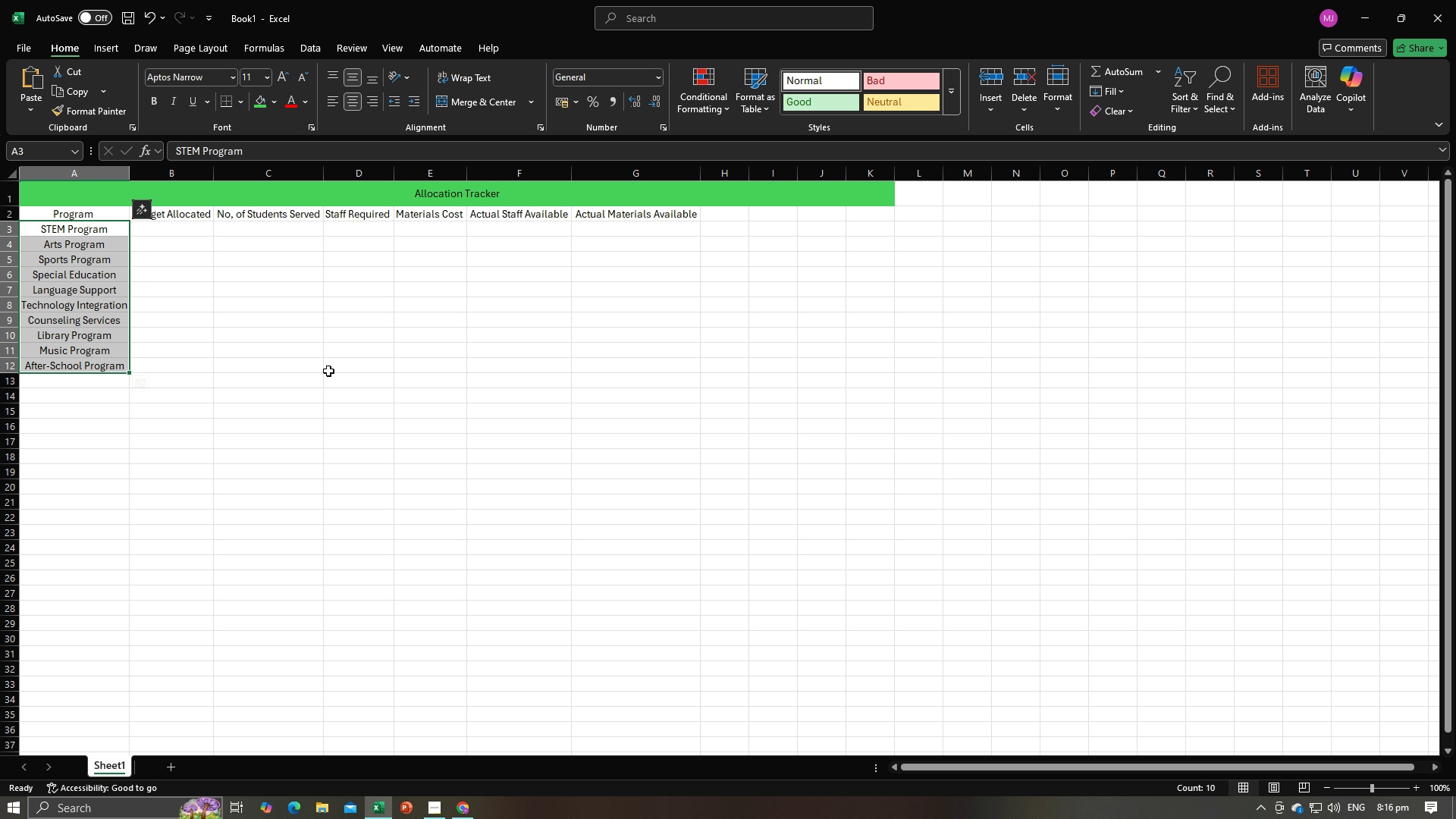 
left_click([328, 371])
 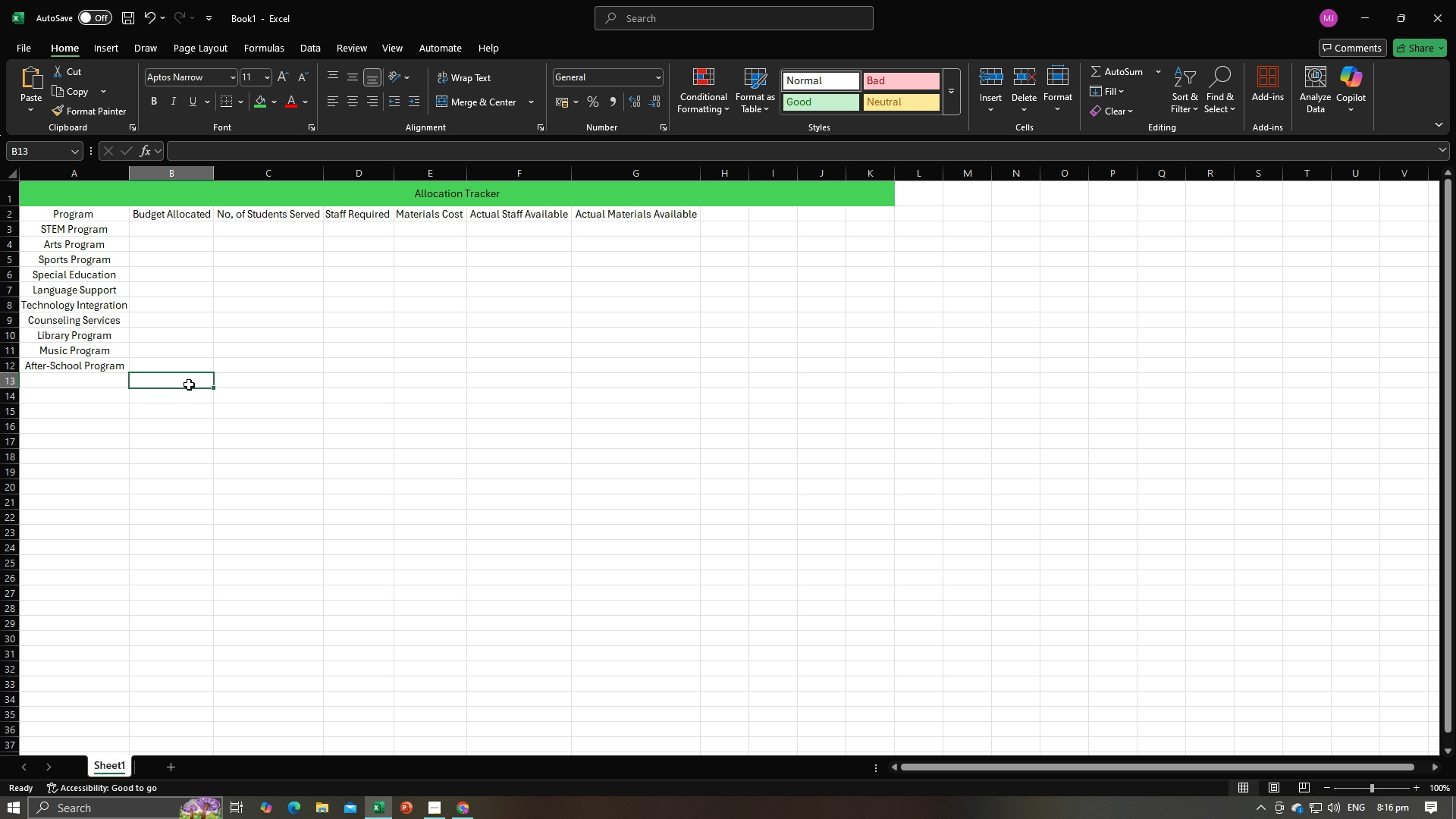 
left_click([189, 384])
 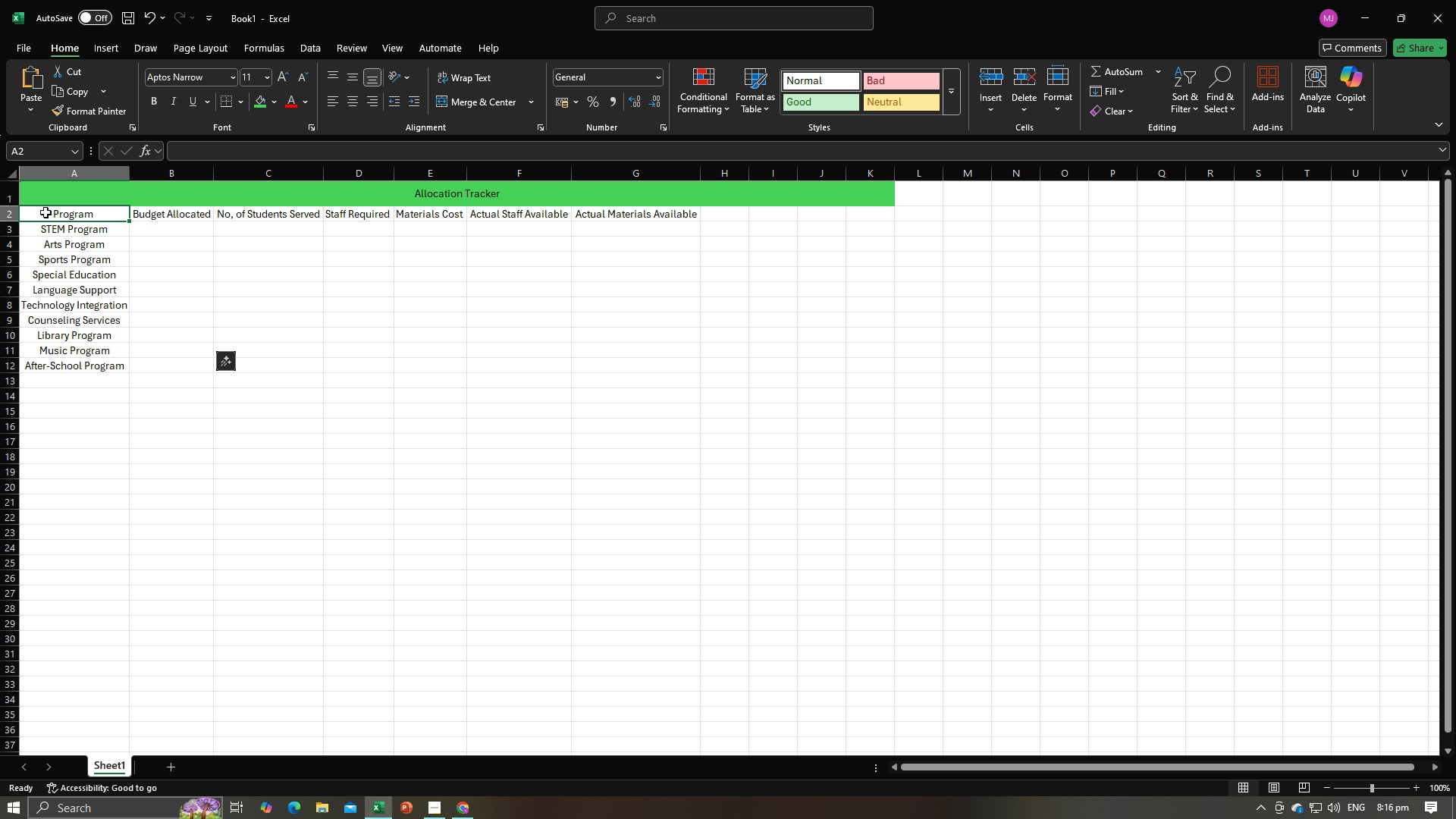 
left_click([46, 212])
 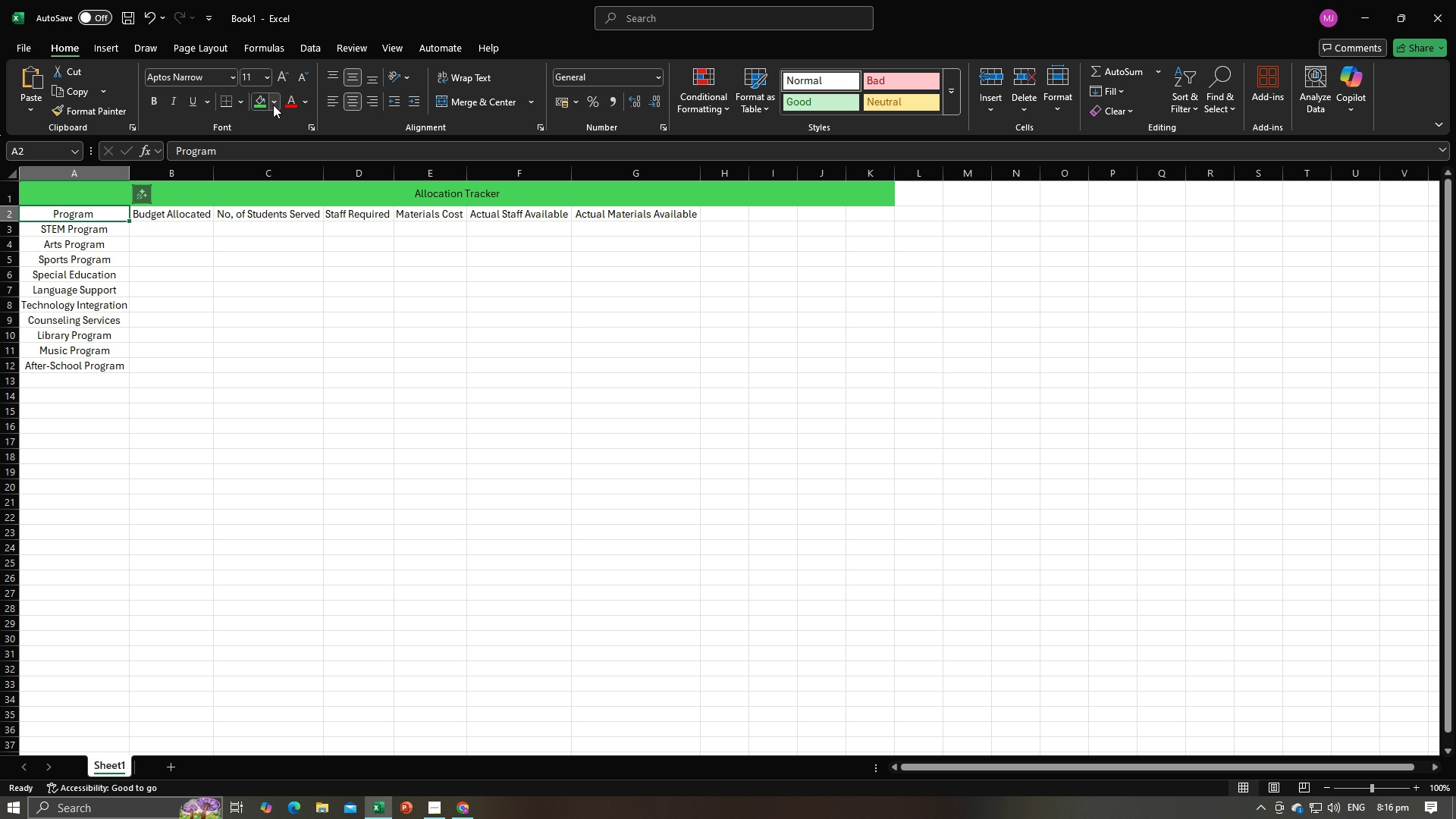 
left_click([273, 104])
 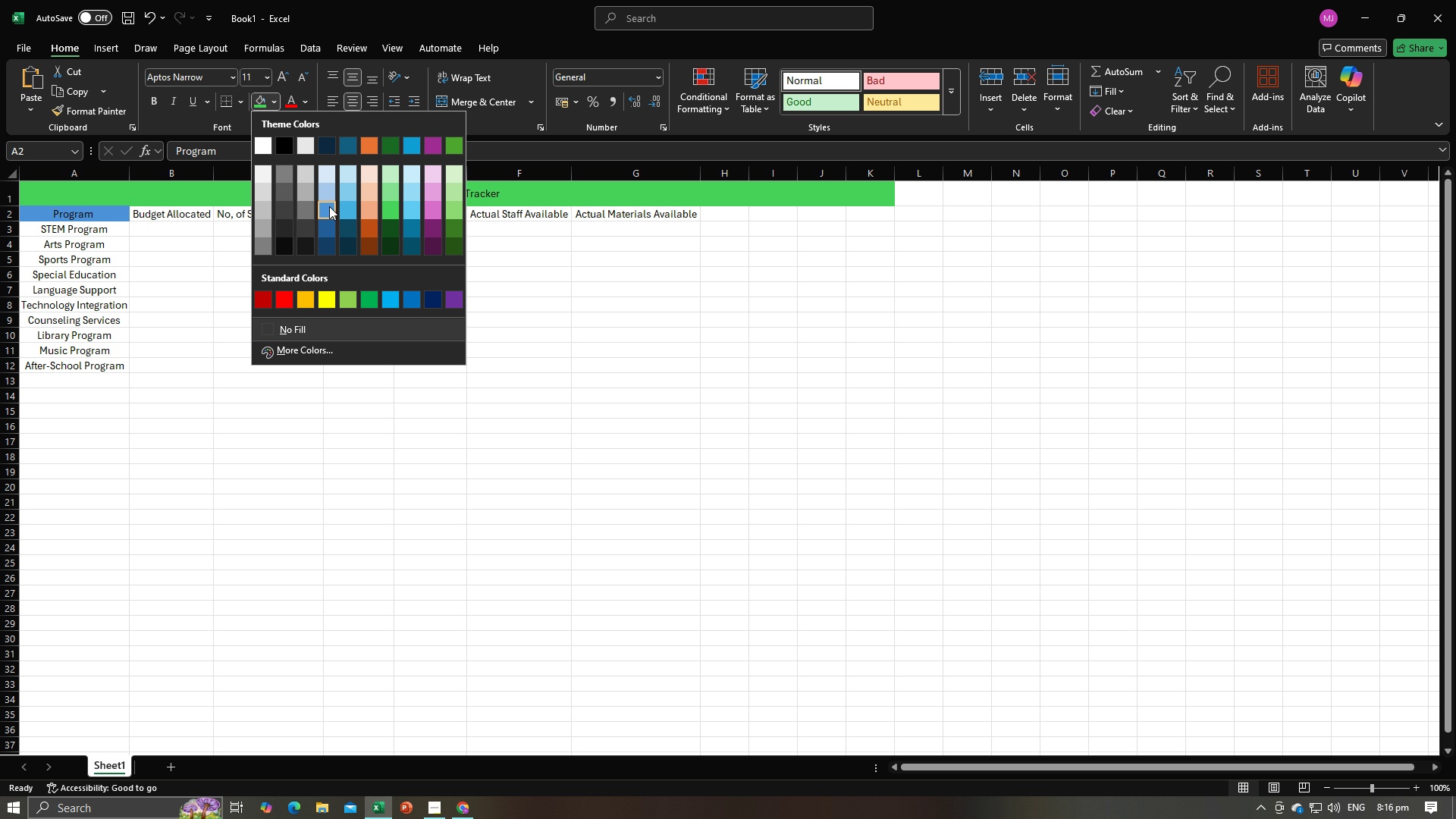 
left_click([329, 206])
 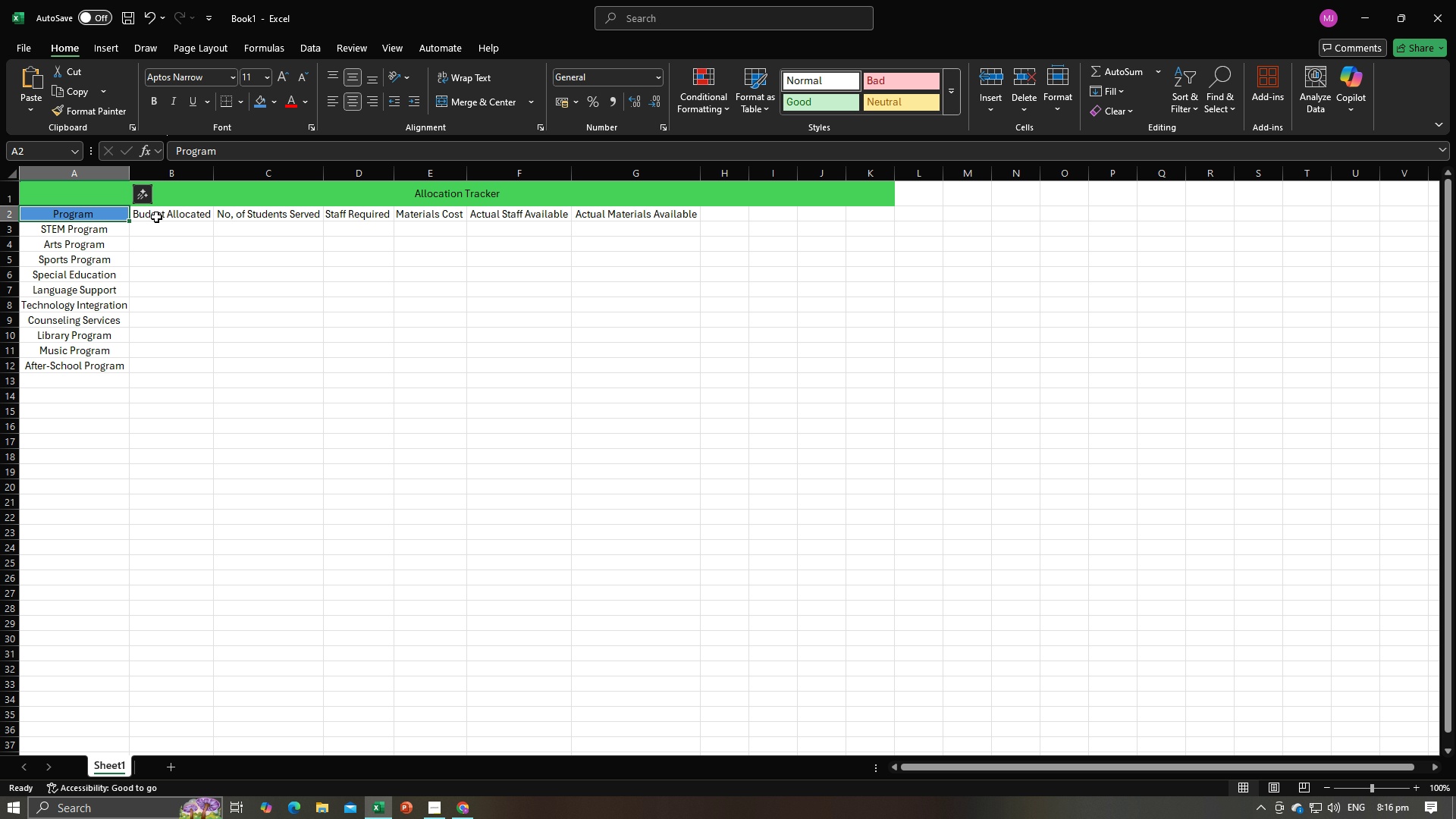 
left_click([156, 217])
 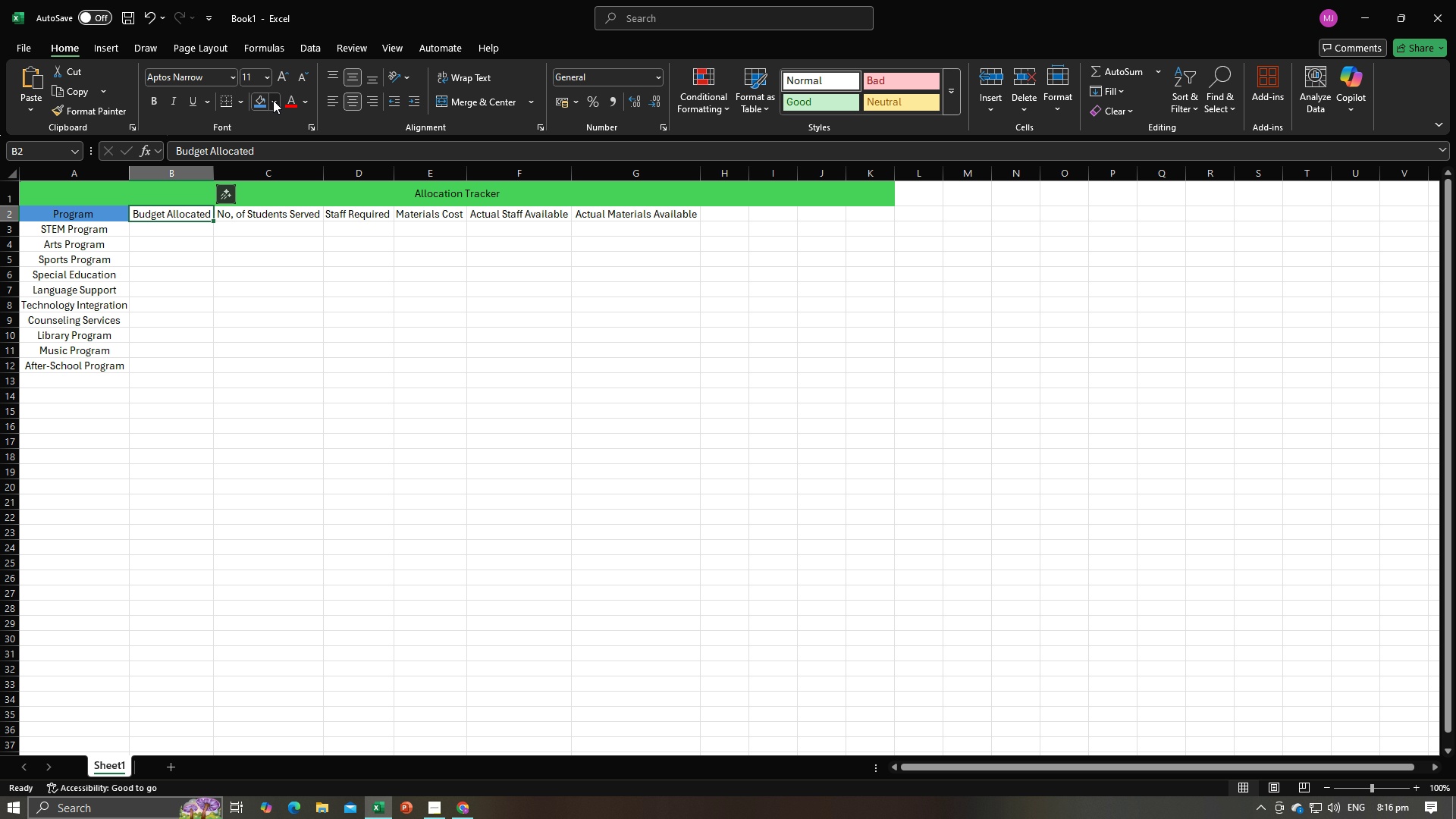 
left_click([273, 100])
 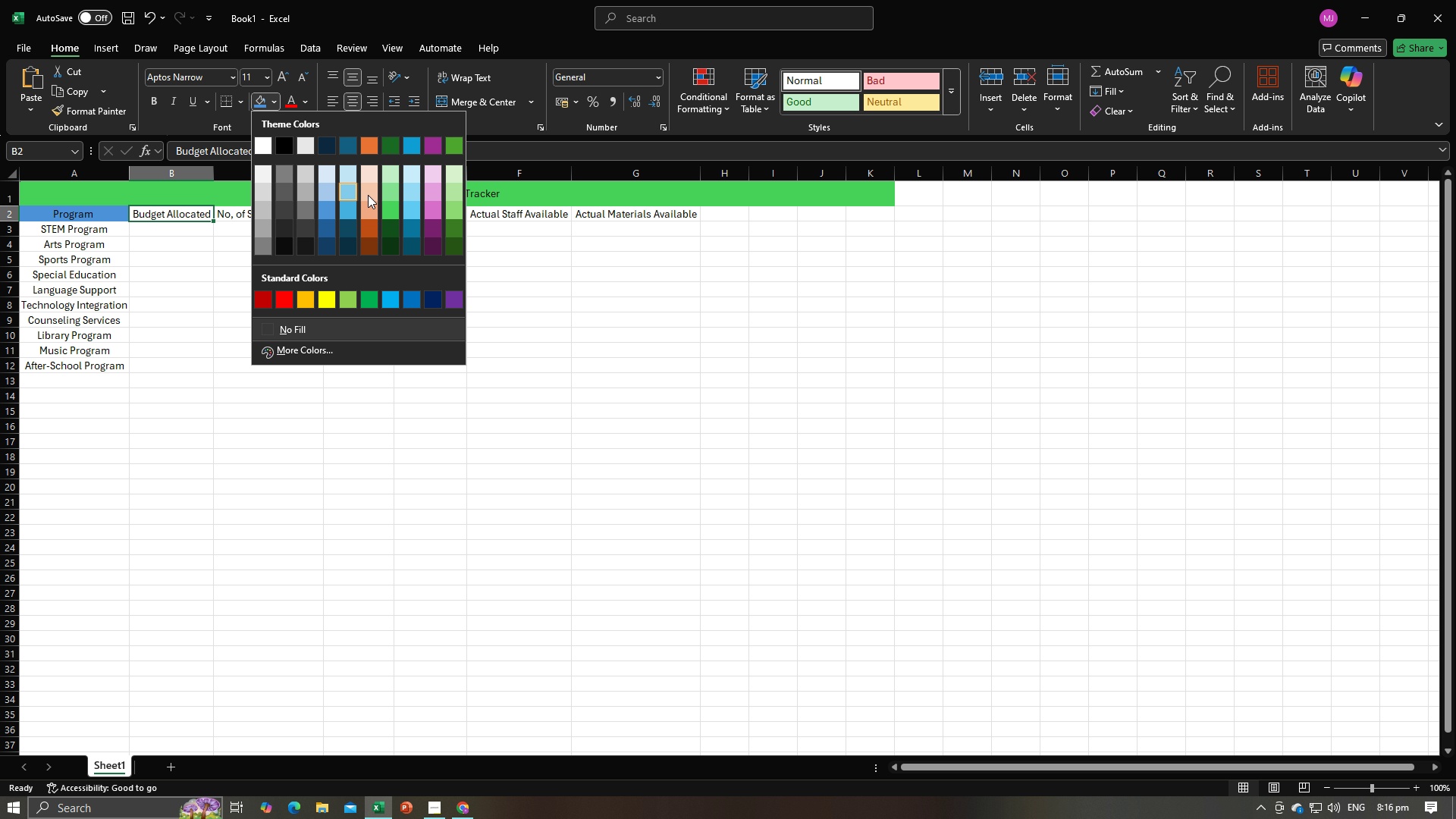 
mouse_move([388, 212])
 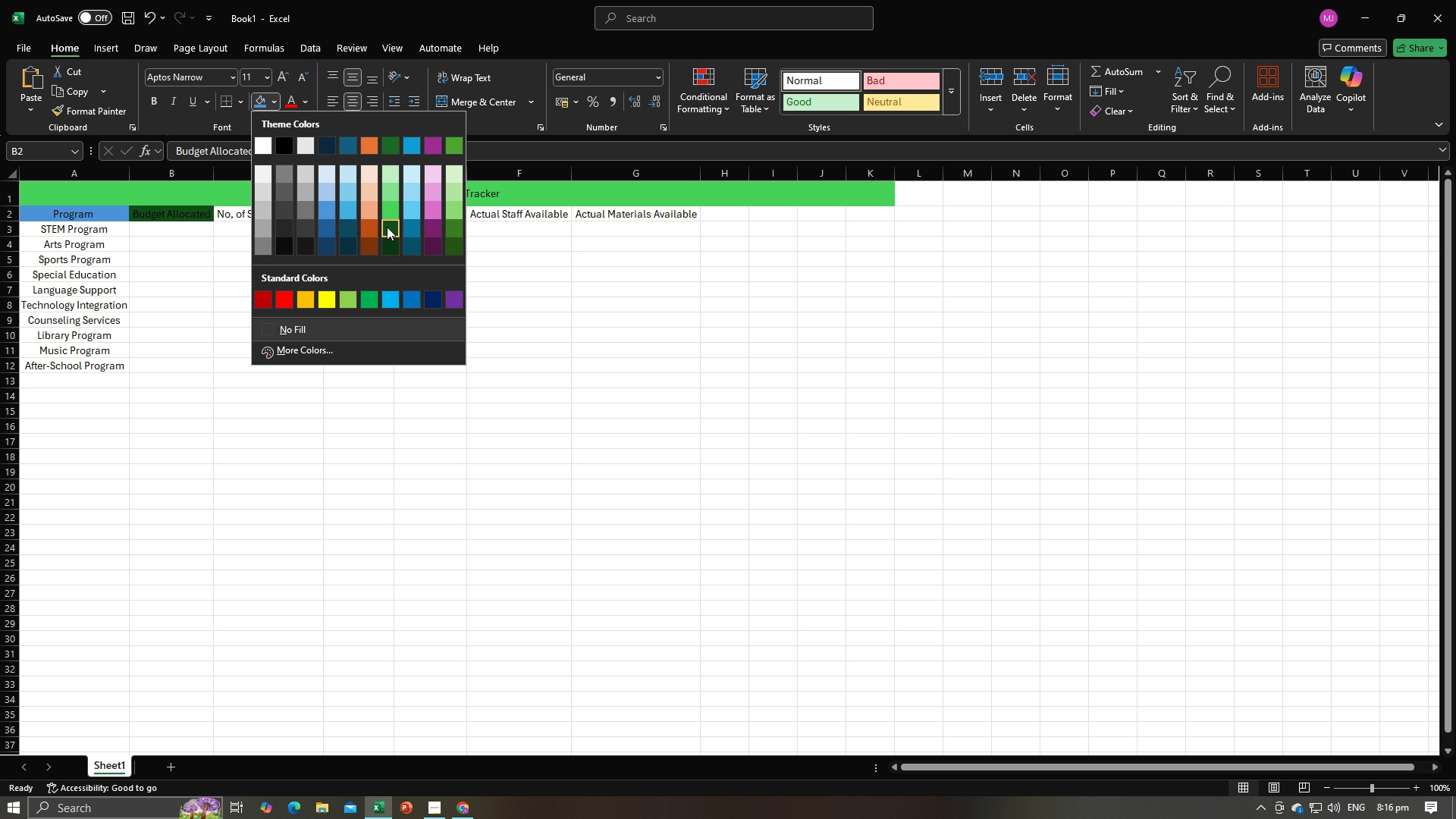 
left_click([387, 227])
 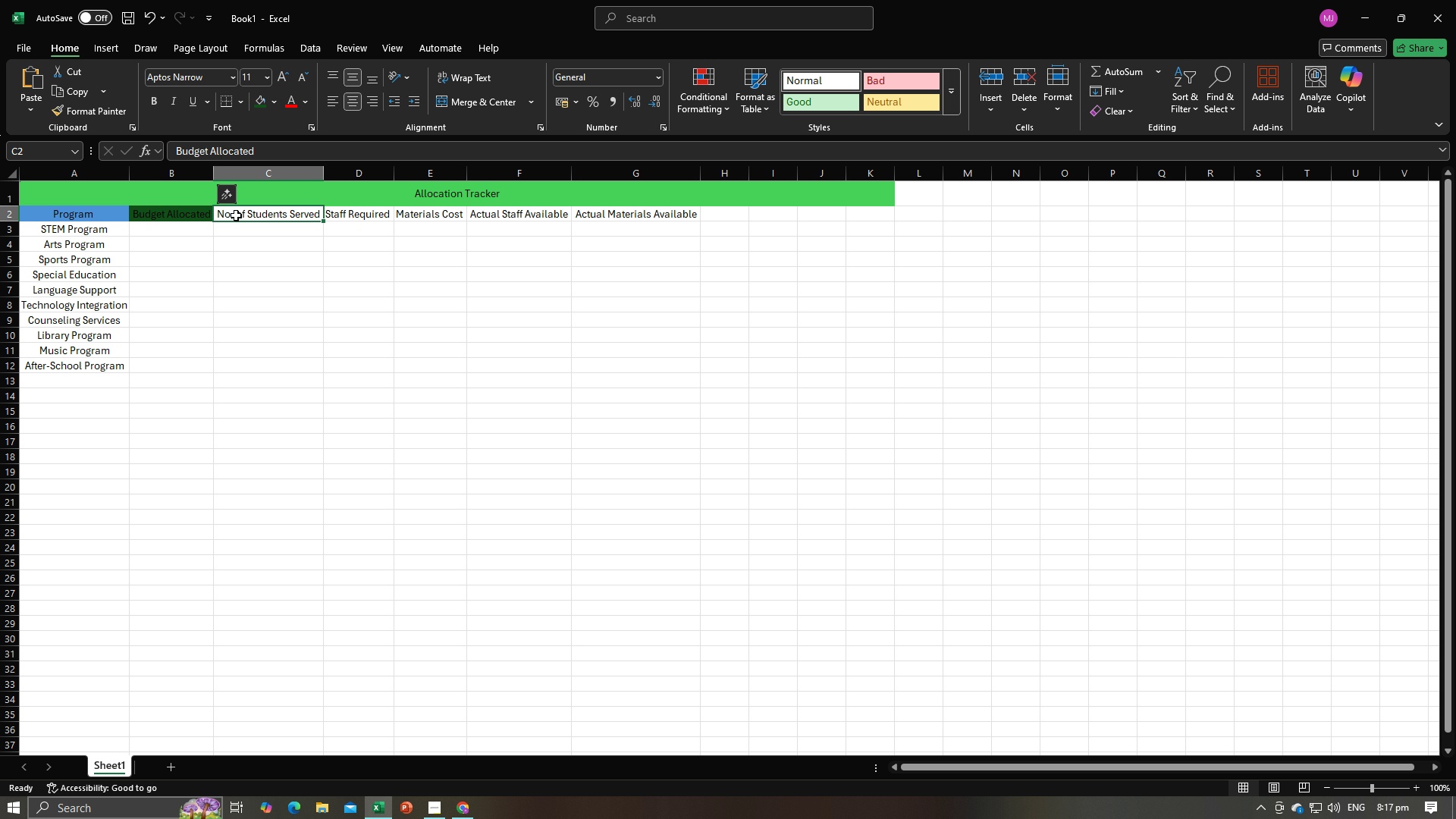 
left_click([236, 215])
 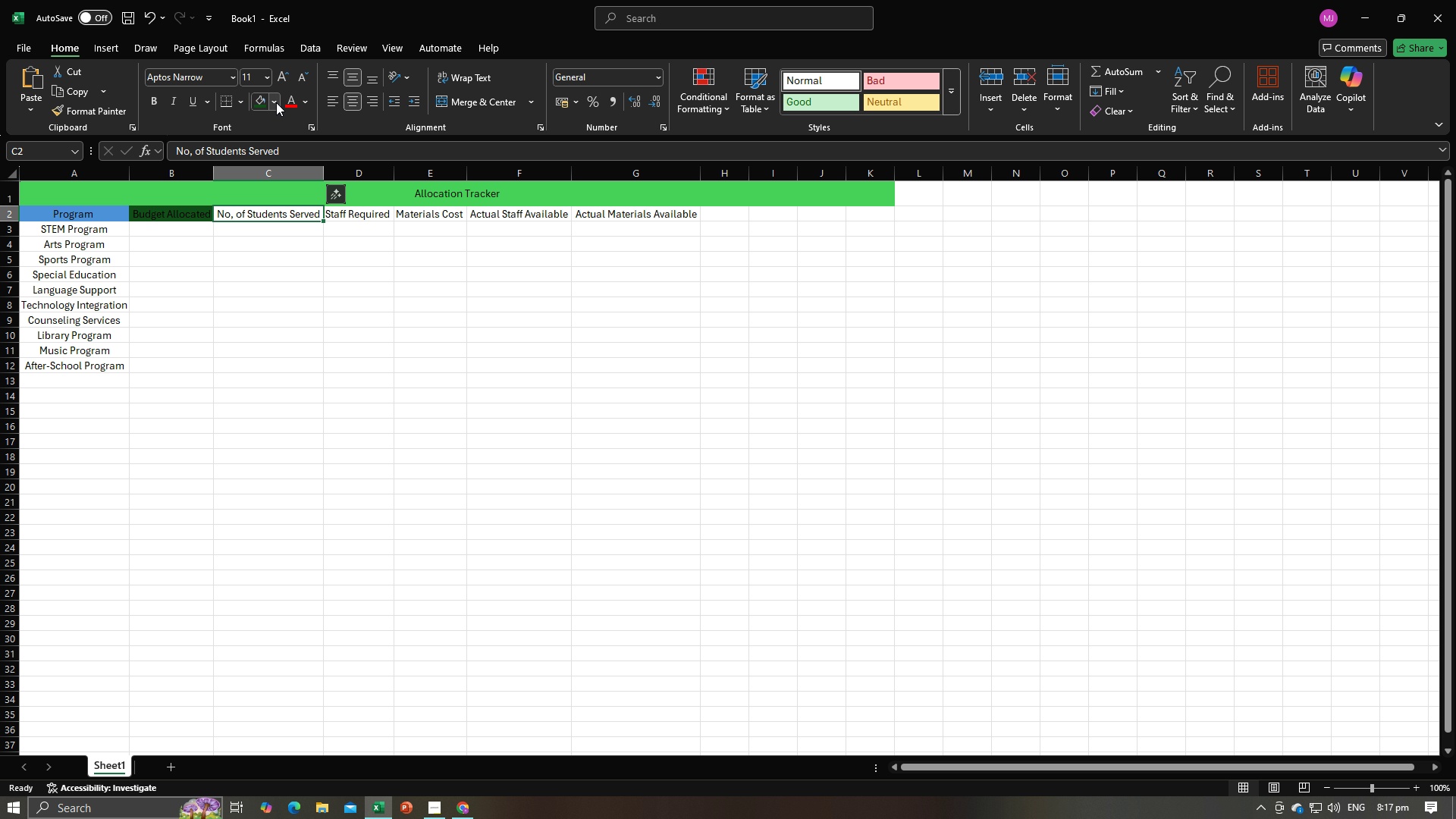 
left_click([276, 102])
 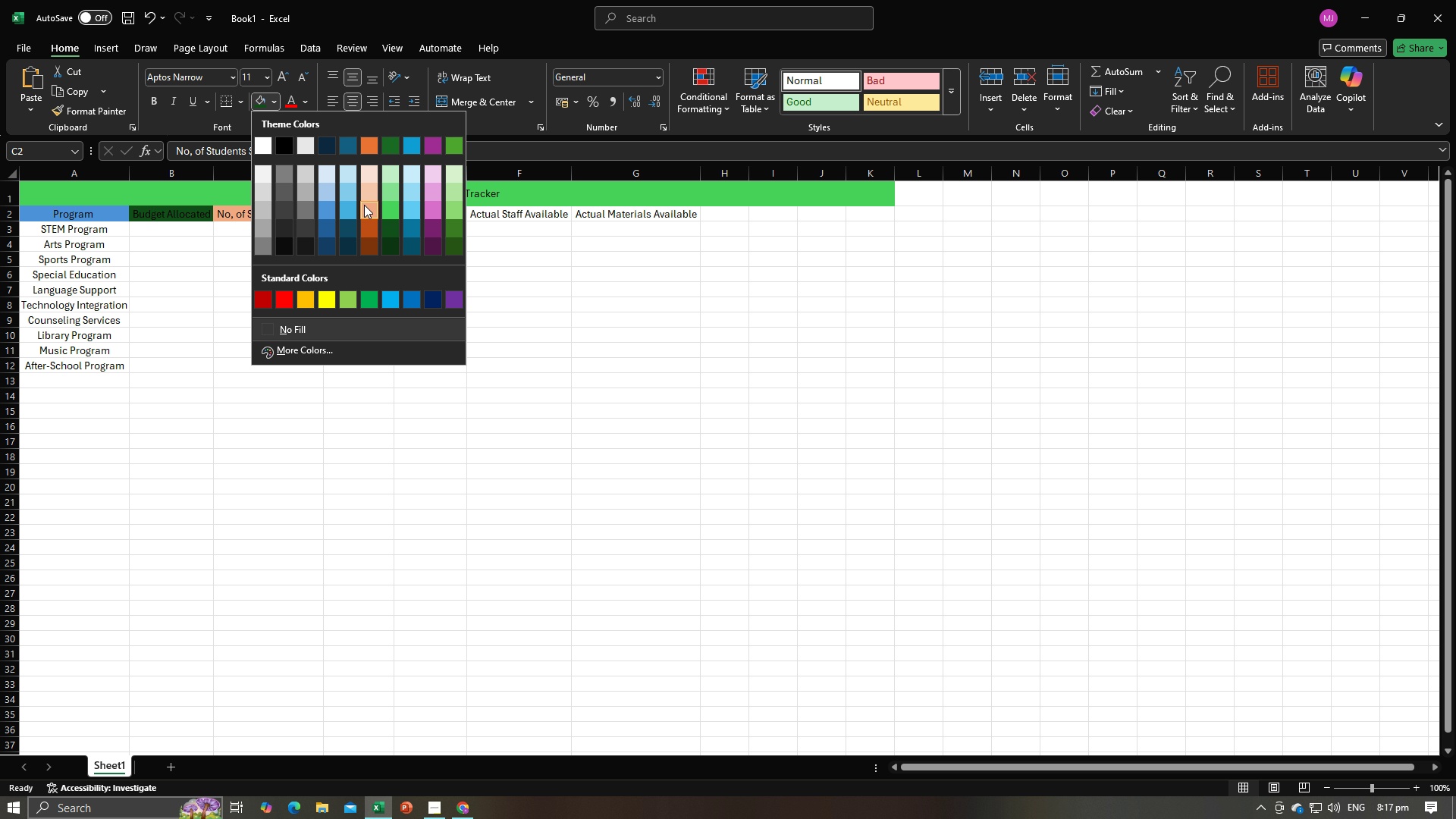 
left_click([364, 205])
 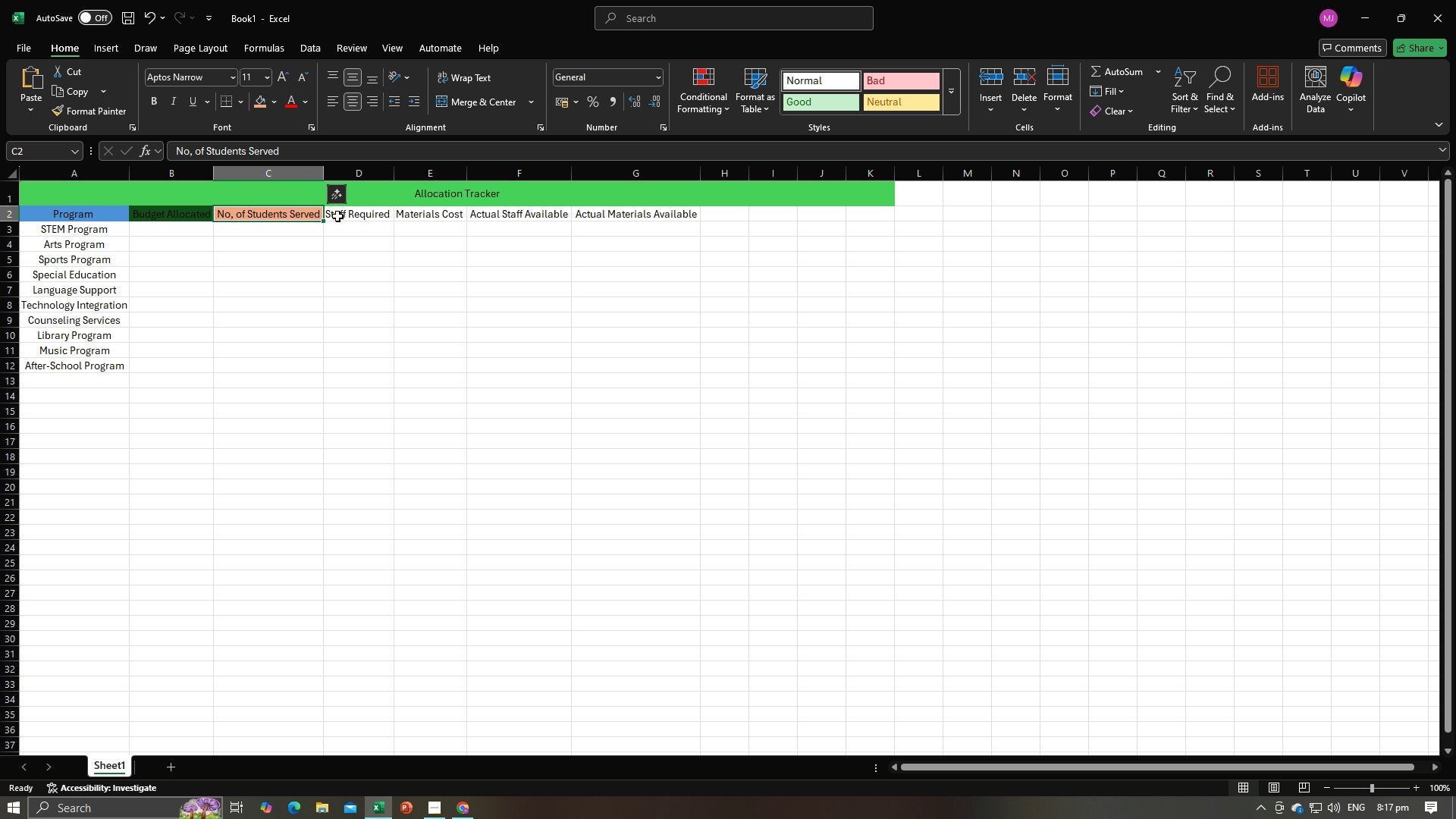 
left_click([337, 216])
 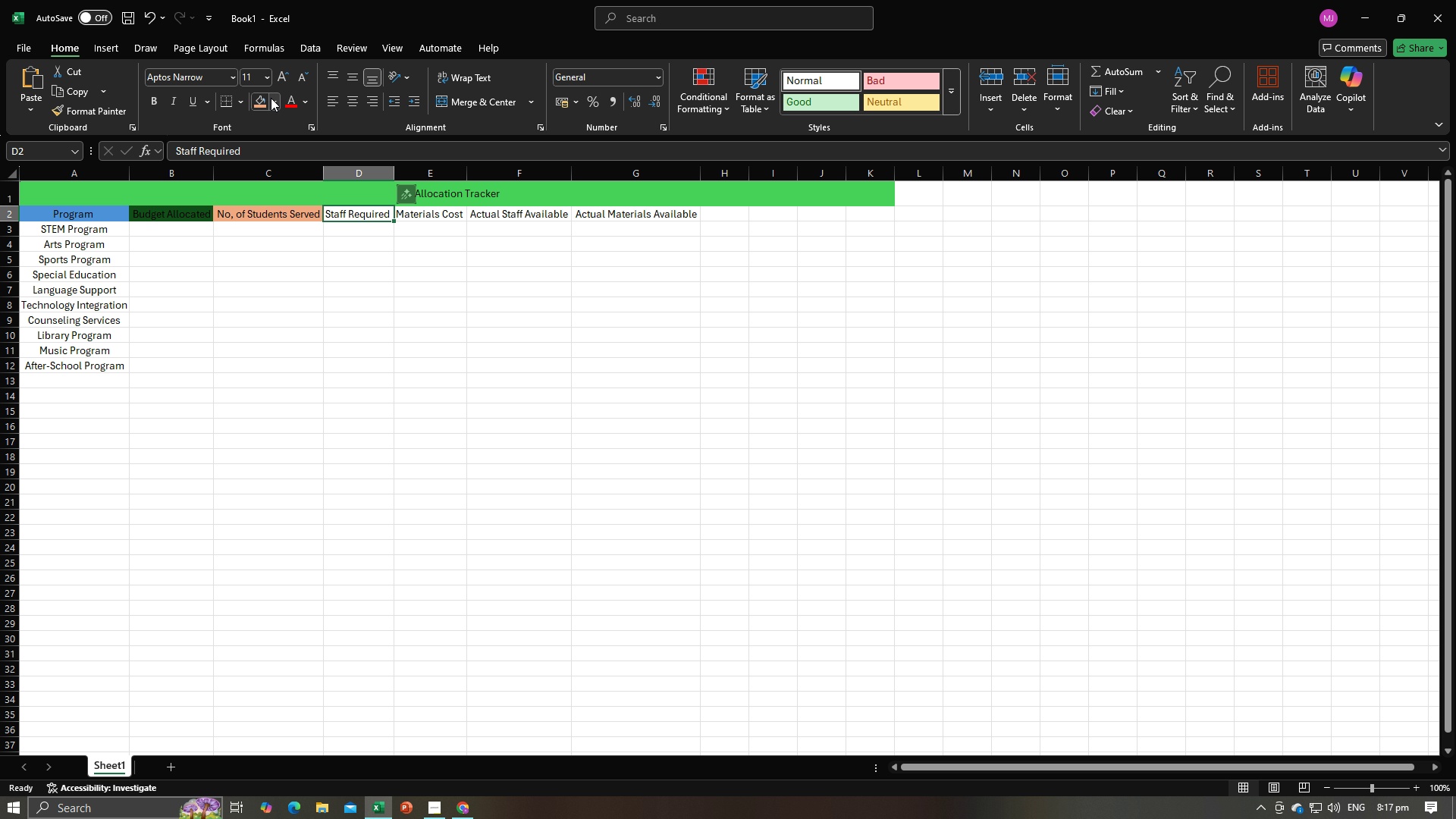 
left_click([271, 98])
 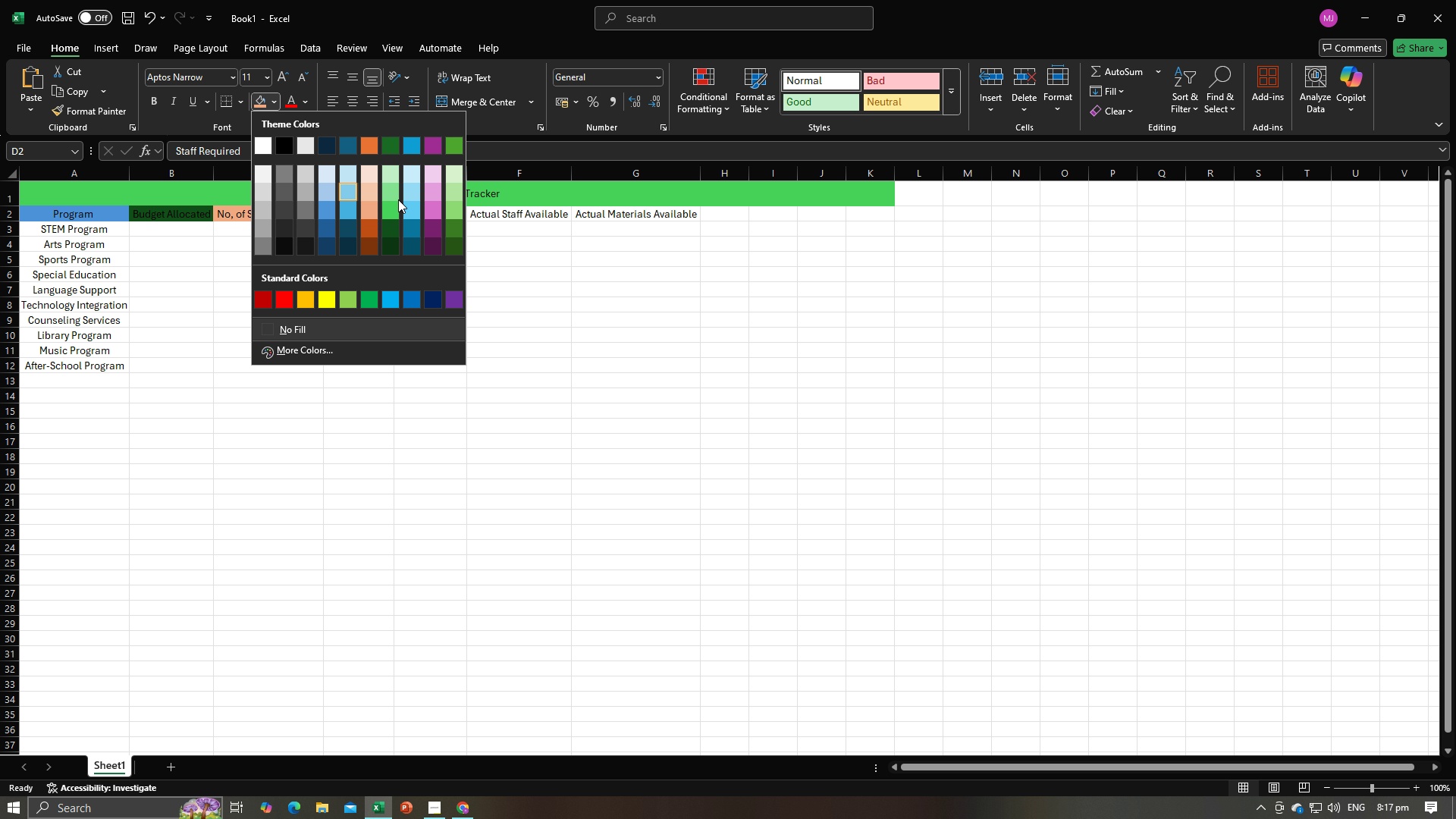 
mouse_move([426, 192])
 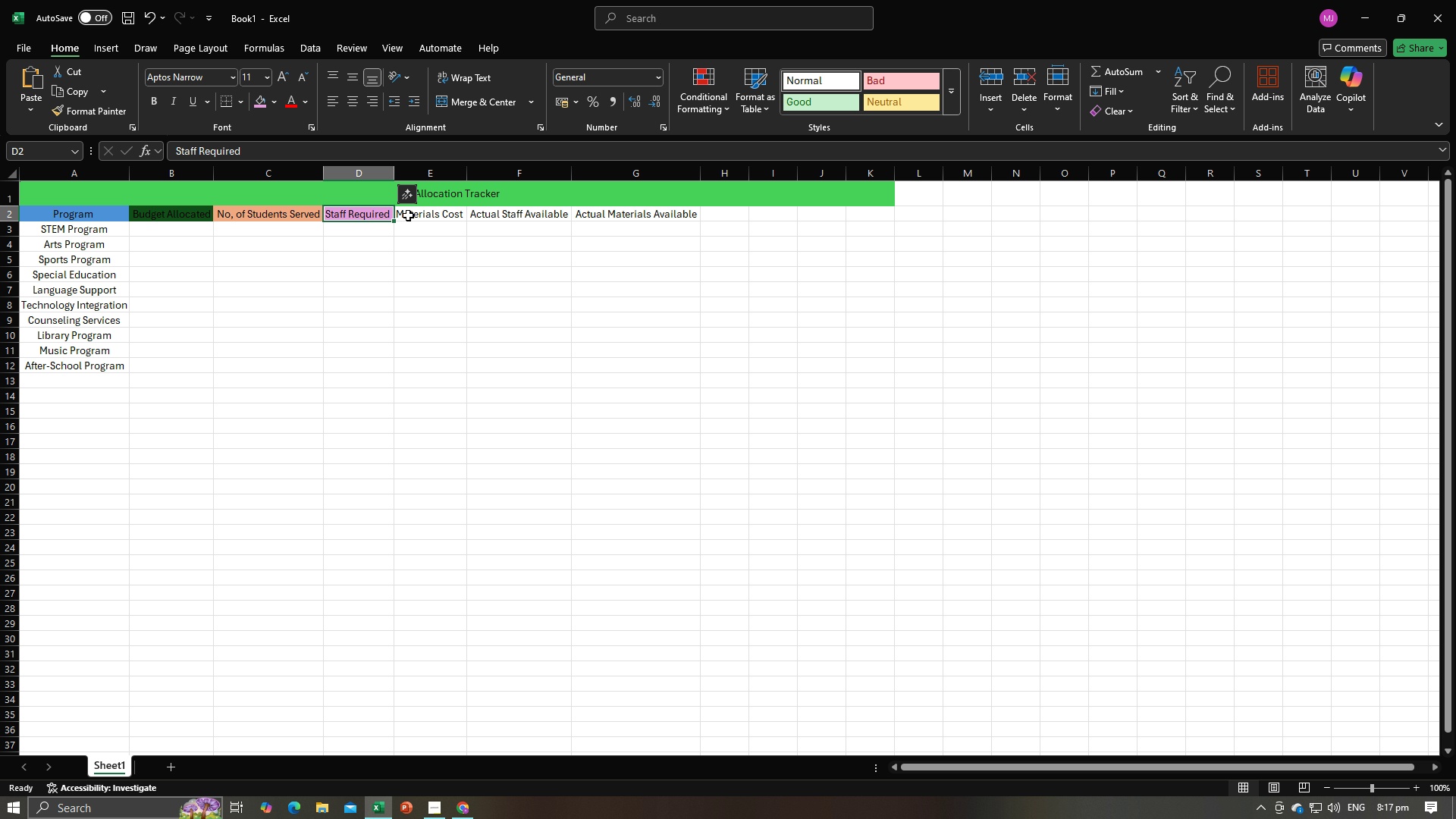 
left_click([409, 215])
 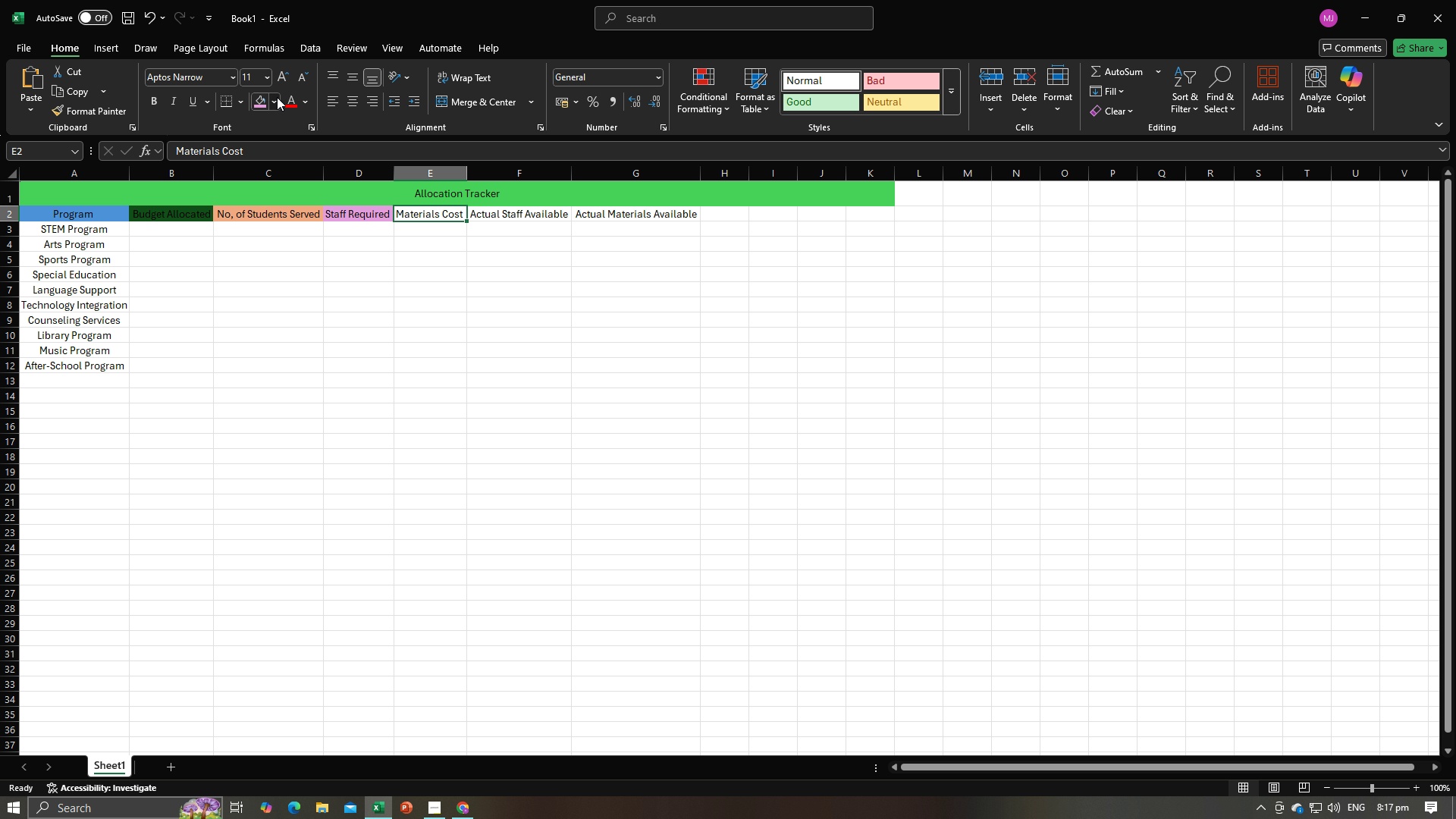 
left_click([277, 97])
 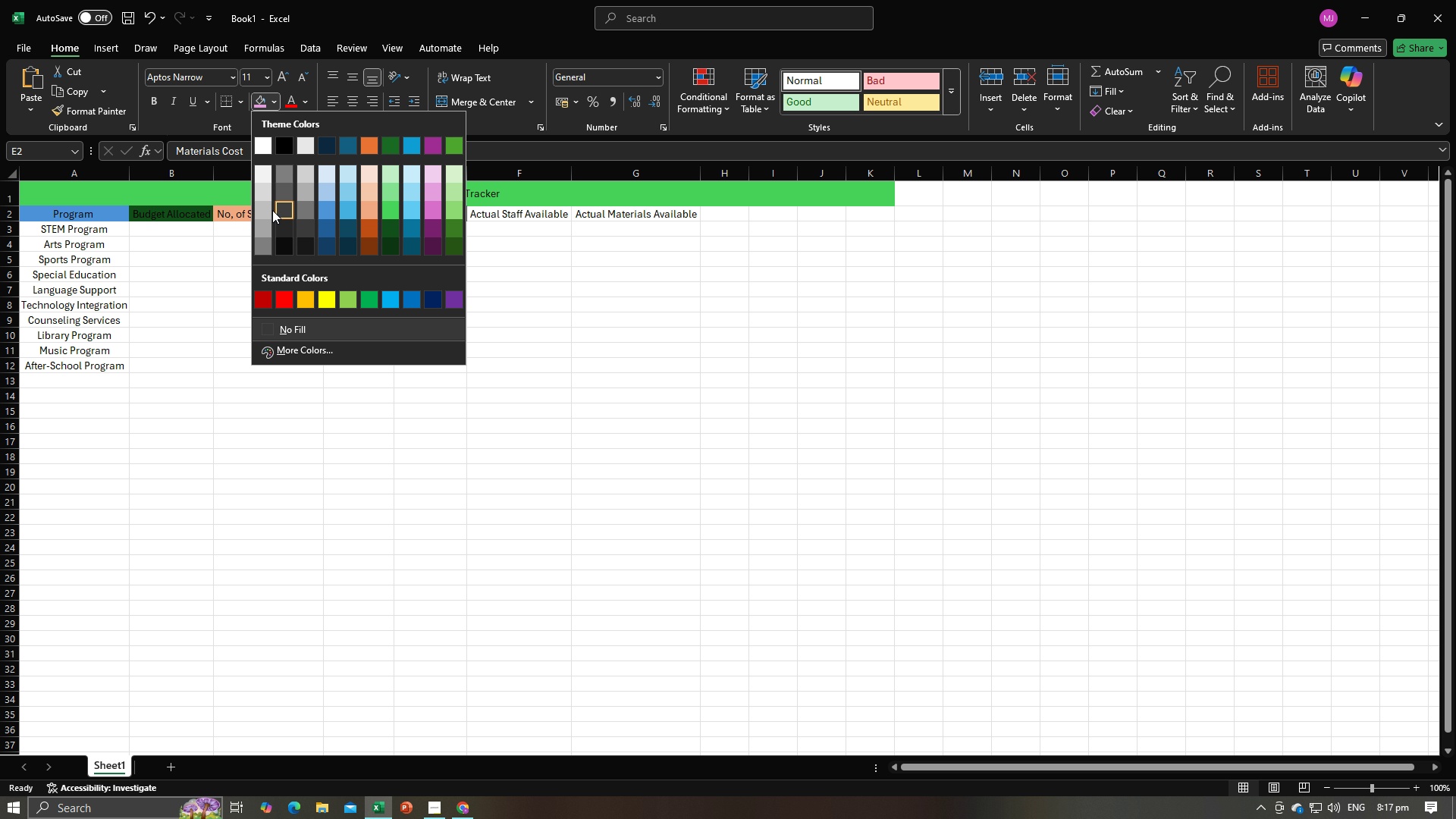 
left_click([268, 210])
 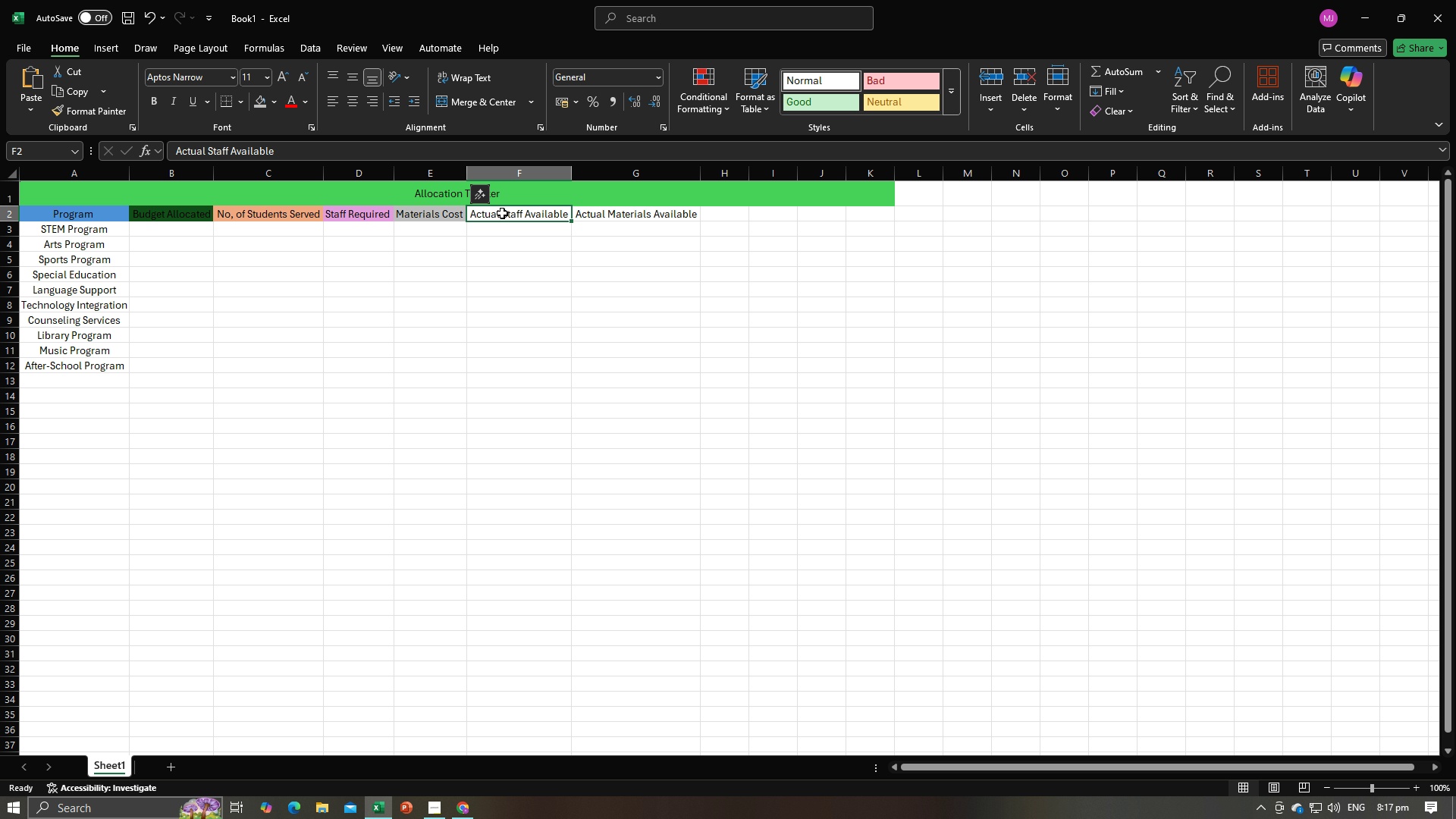 
left_click([502, 213])
 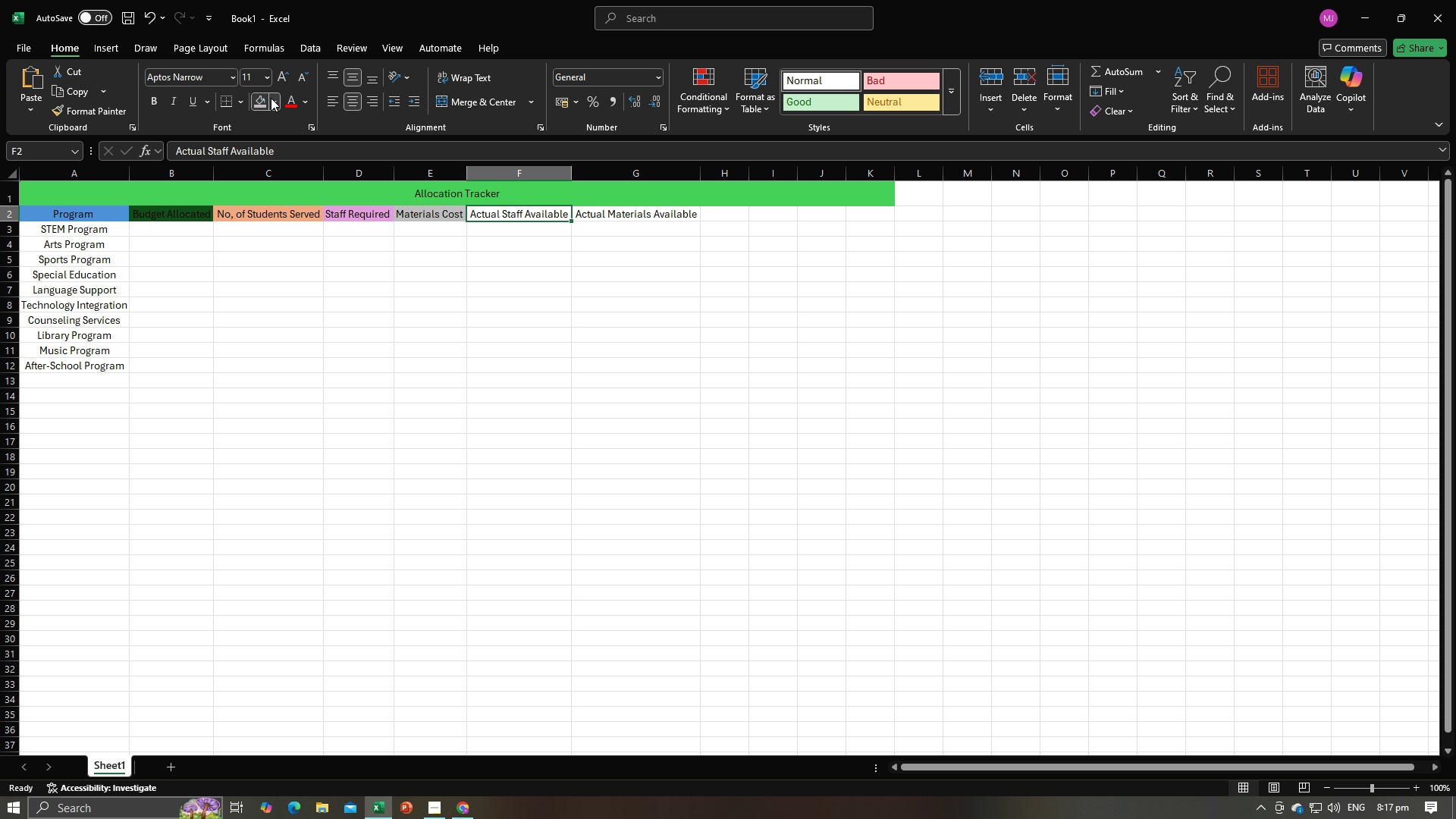 
left_click([271, 98])
 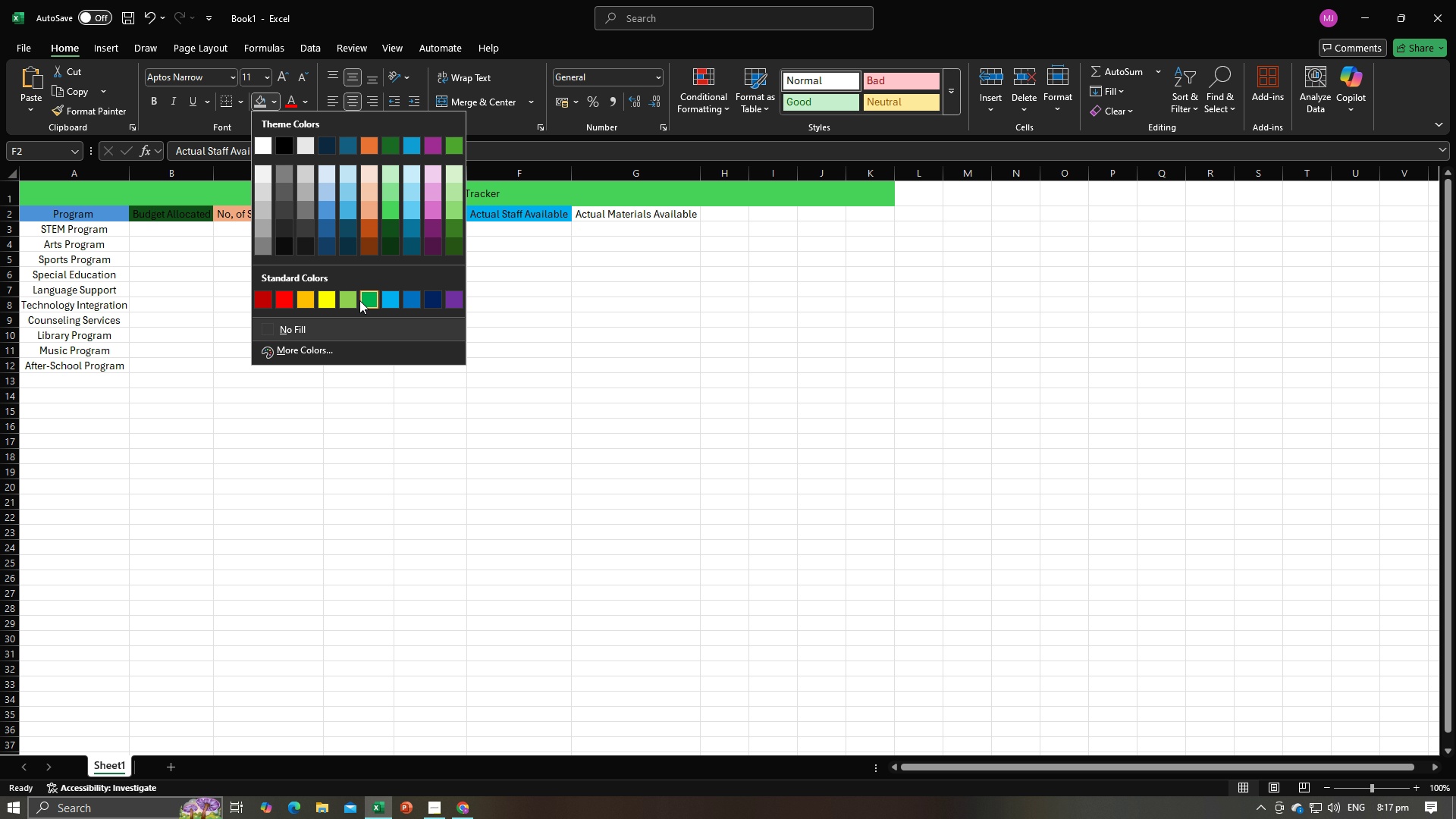 
wait(7.38)
 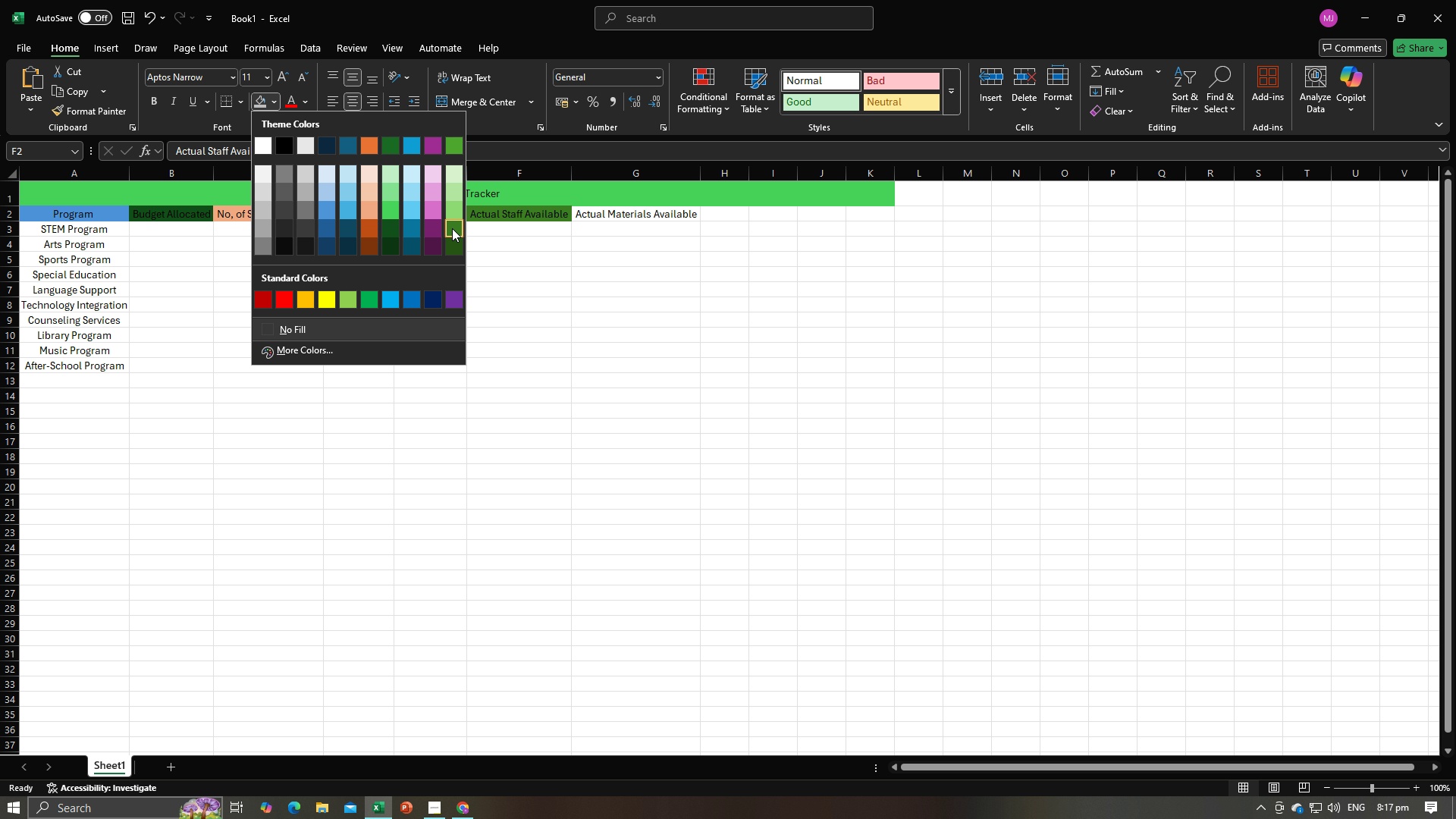 
left_click([323, 302])
 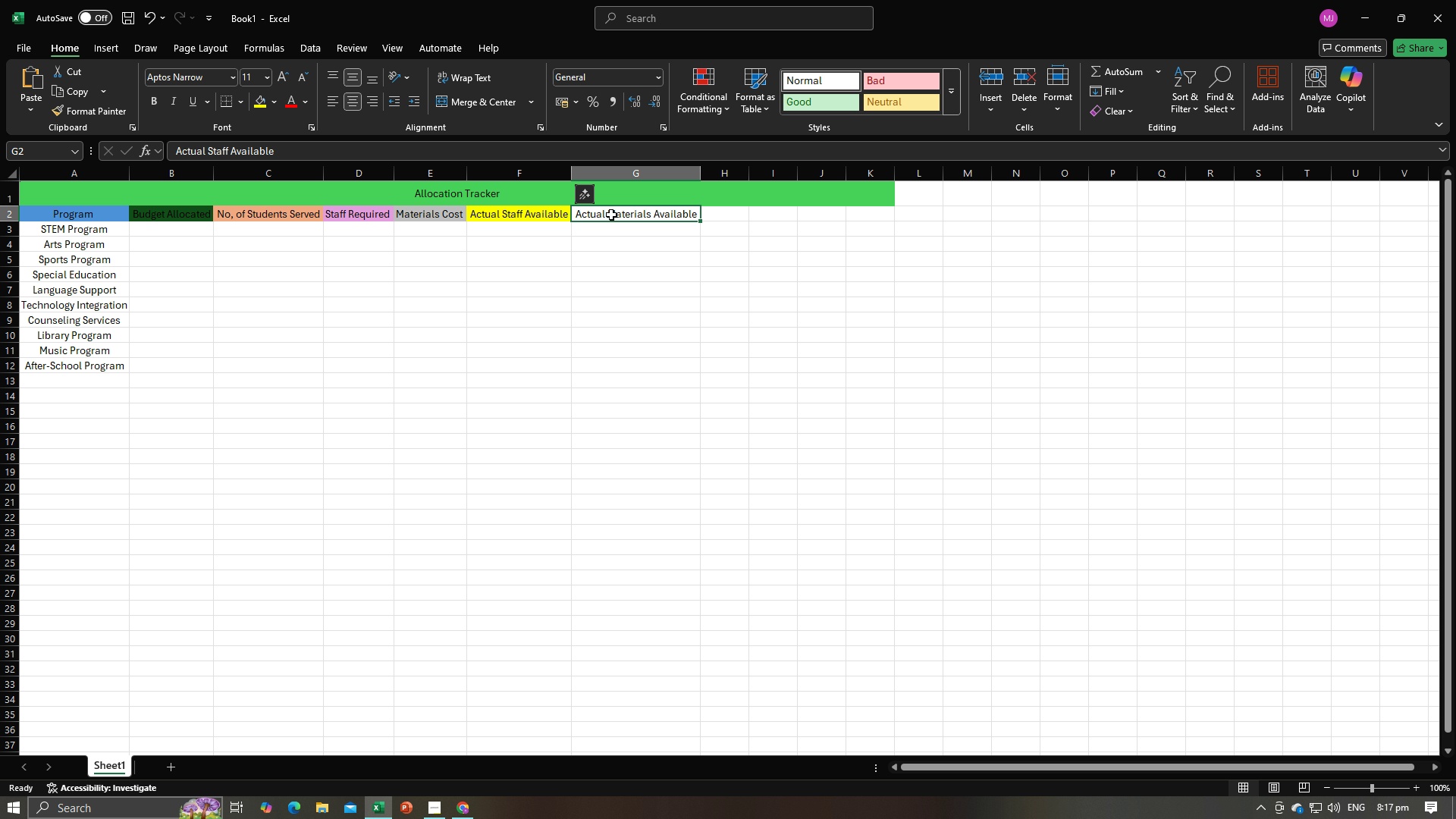 
left_click([611, 215])
 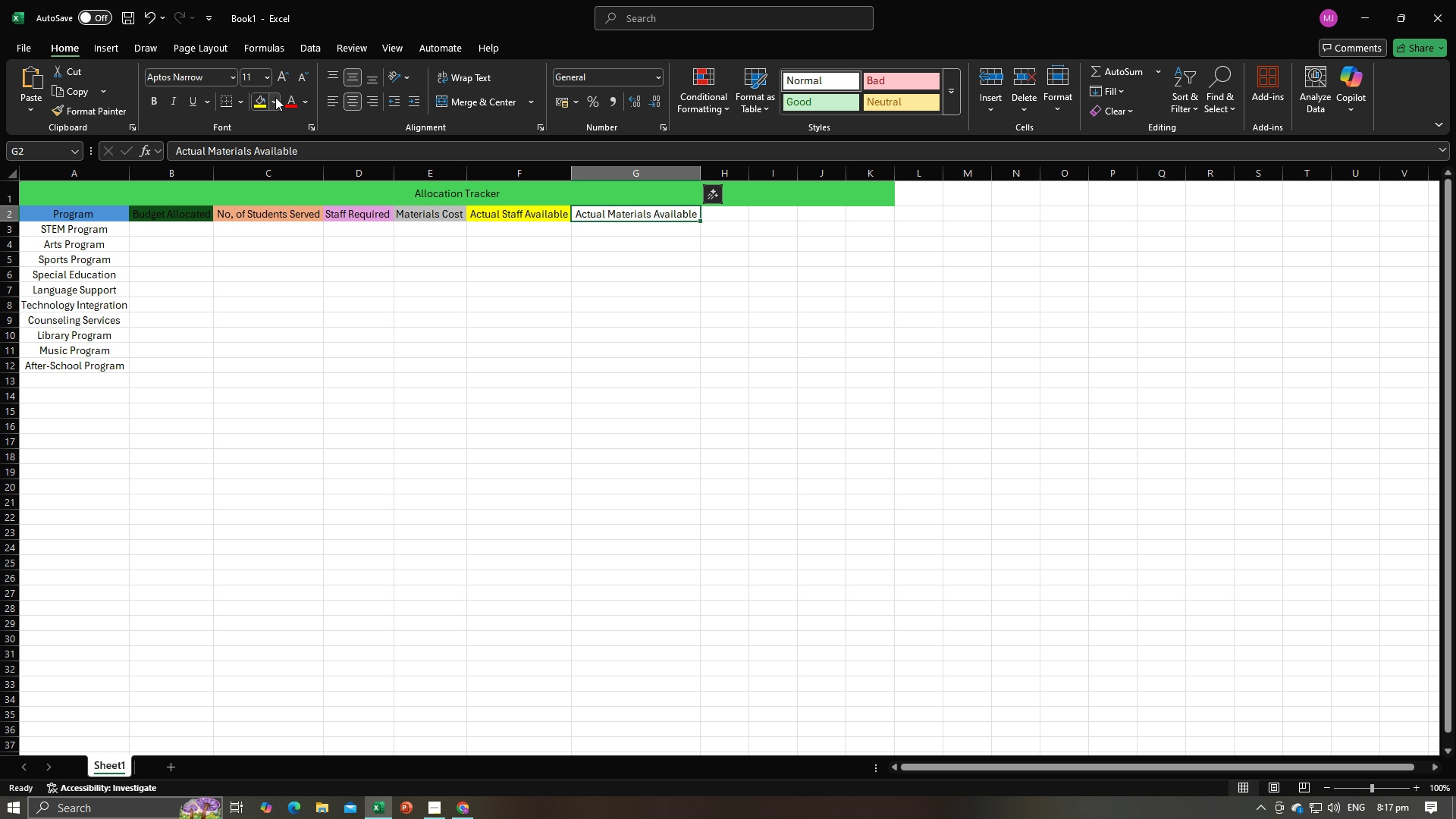 
left_click([275, 96])
 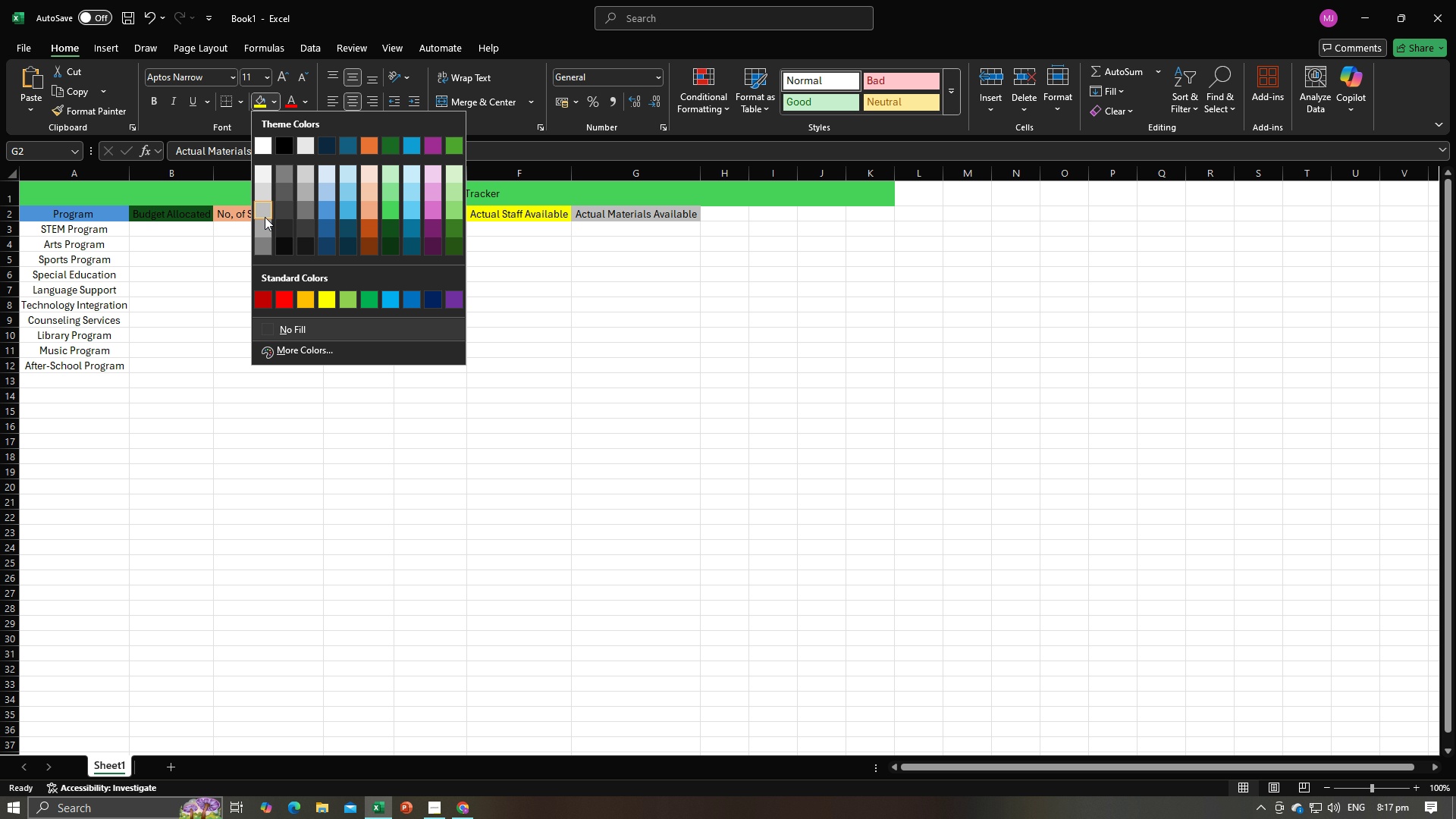 
mouse_move([262, 237])
 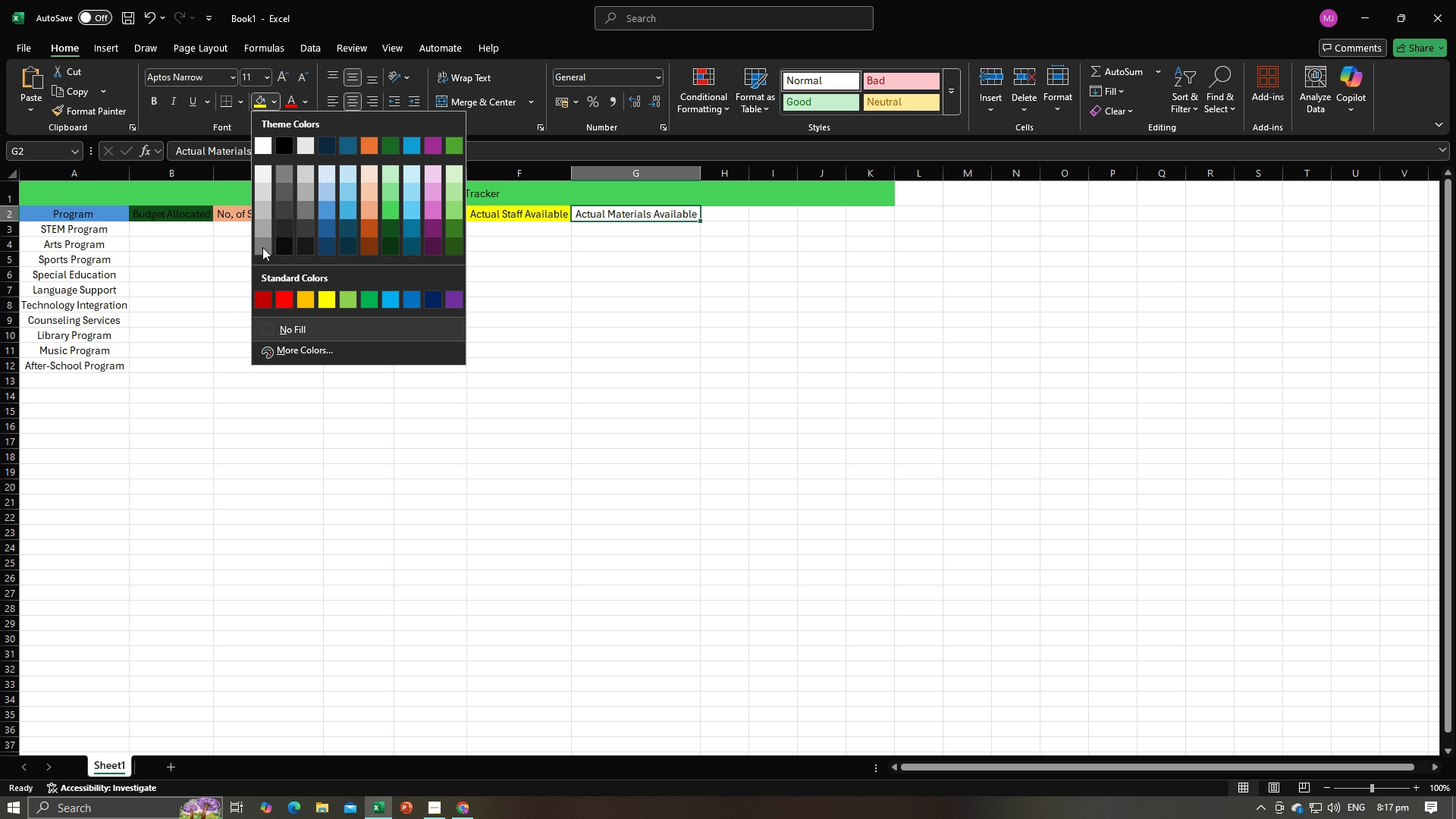 
left_click([262, 247])
 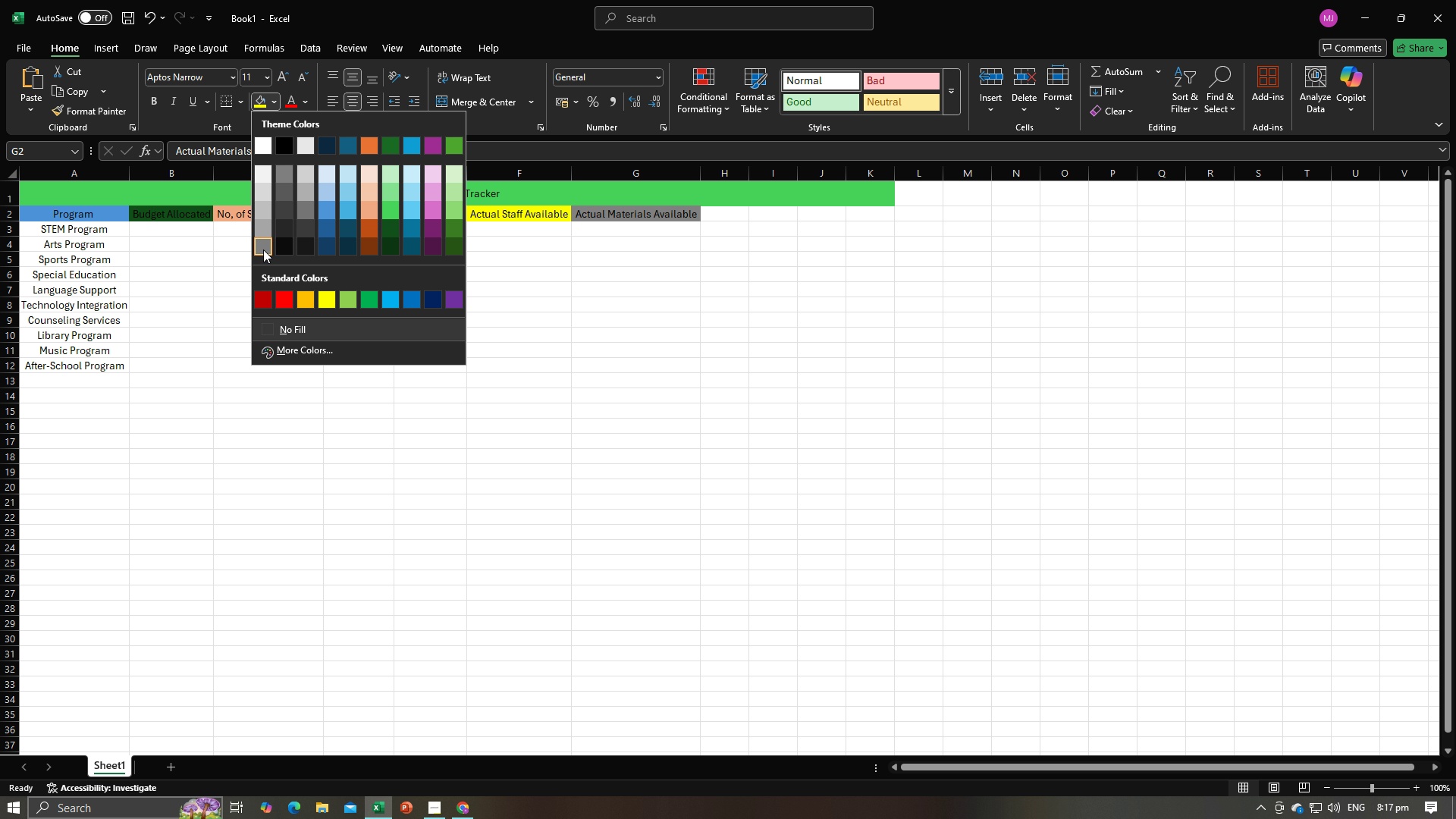 
double_click([566, 273])
 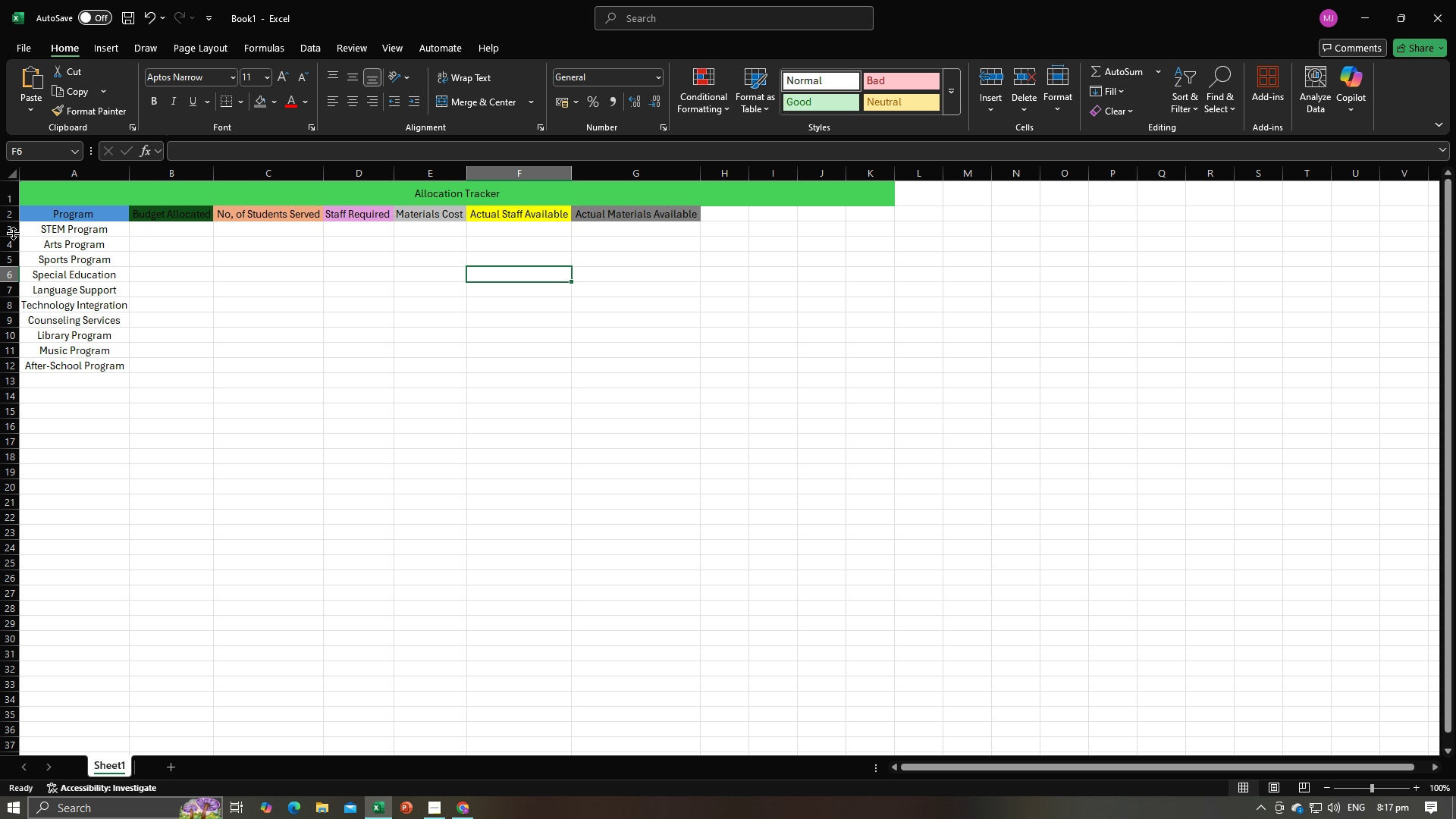 
left_click_drag(start_coordinate=[10, 221], to_coordinate=[10, 224])
 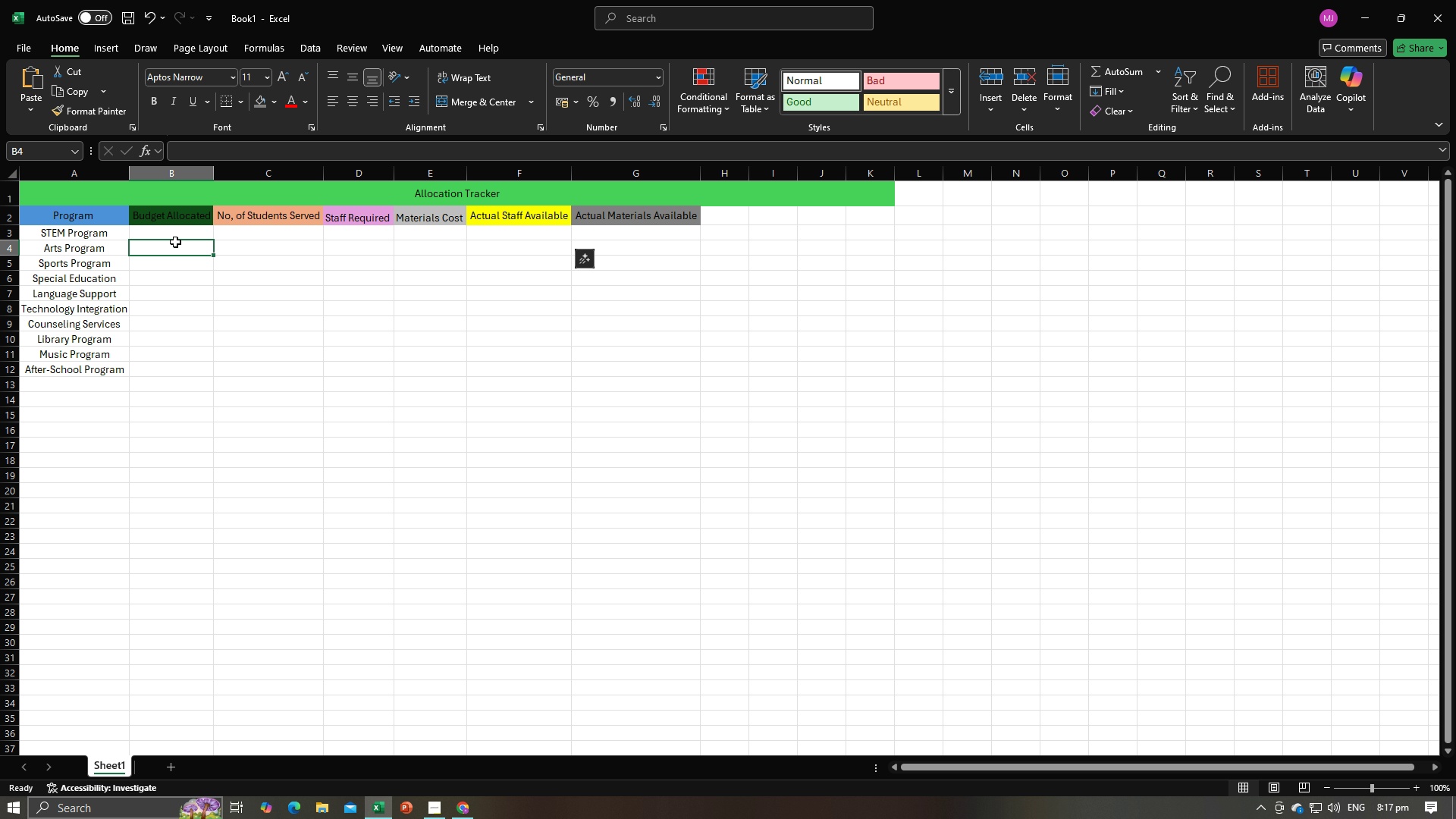 
left_click([175, 242])
 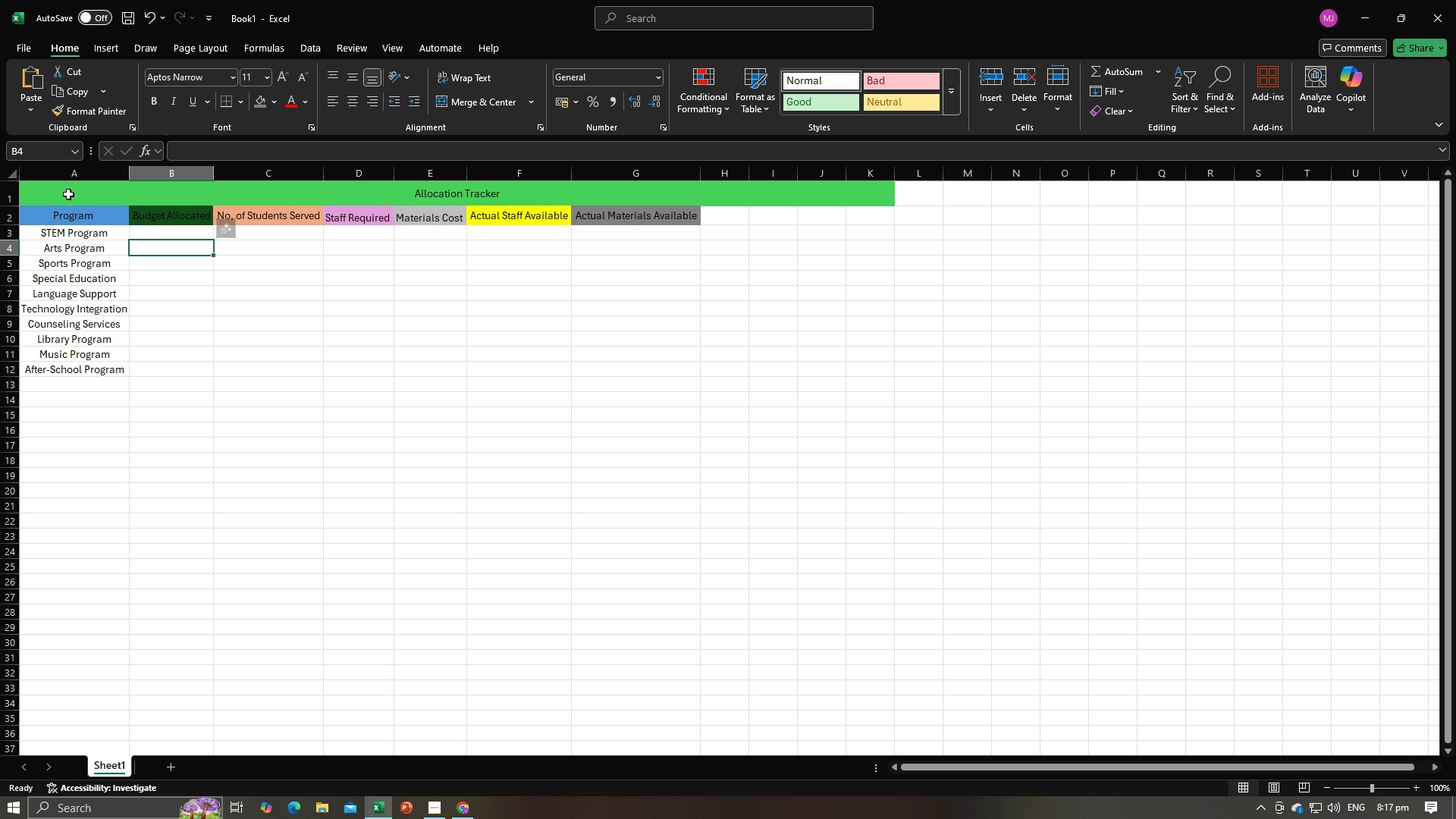 
left_click_drag(start_coordinate=[68, 194], to_coordinate=[427, 392])
 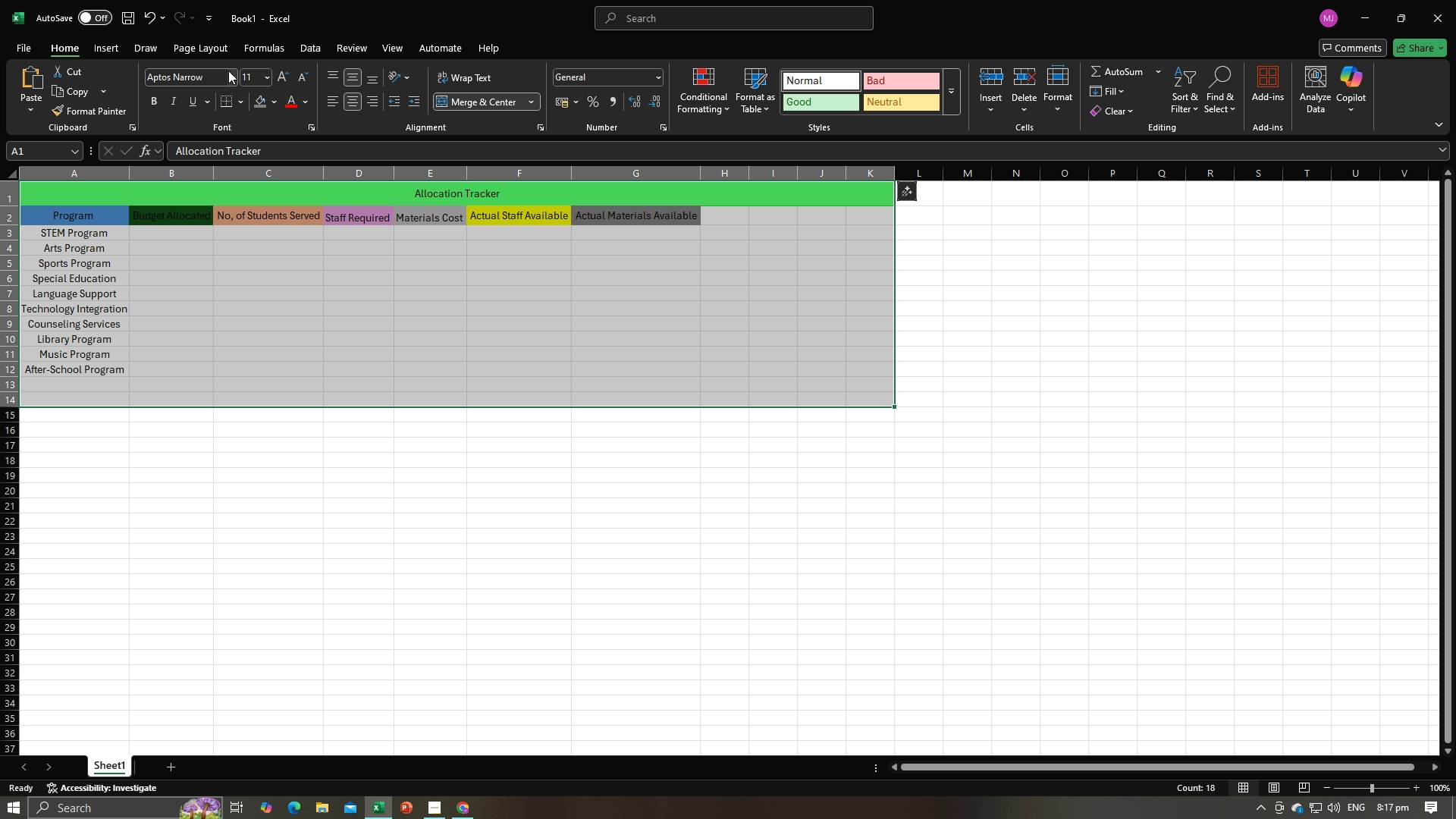 
left_click([228, 71])
 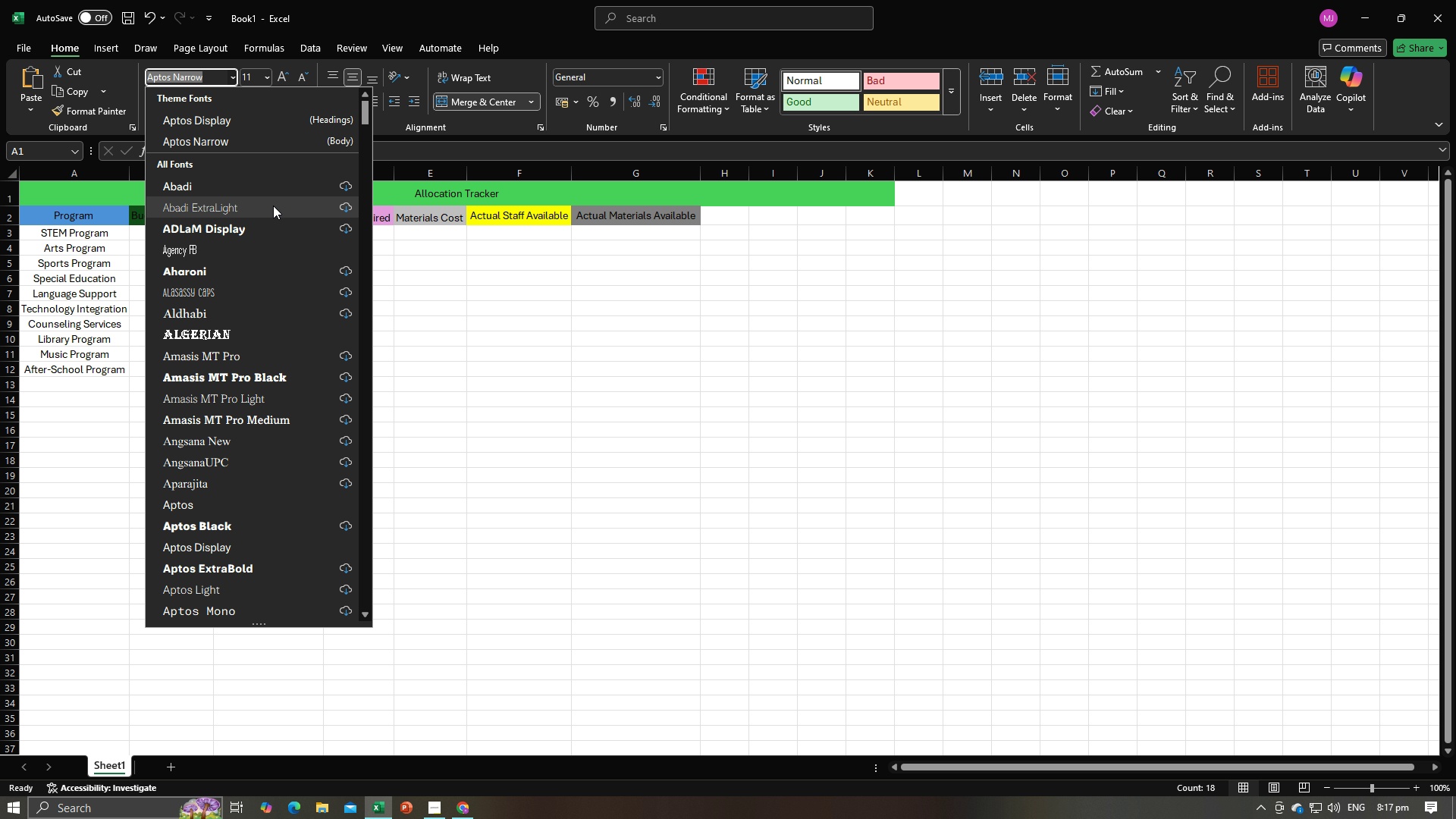 
type(Arial)
 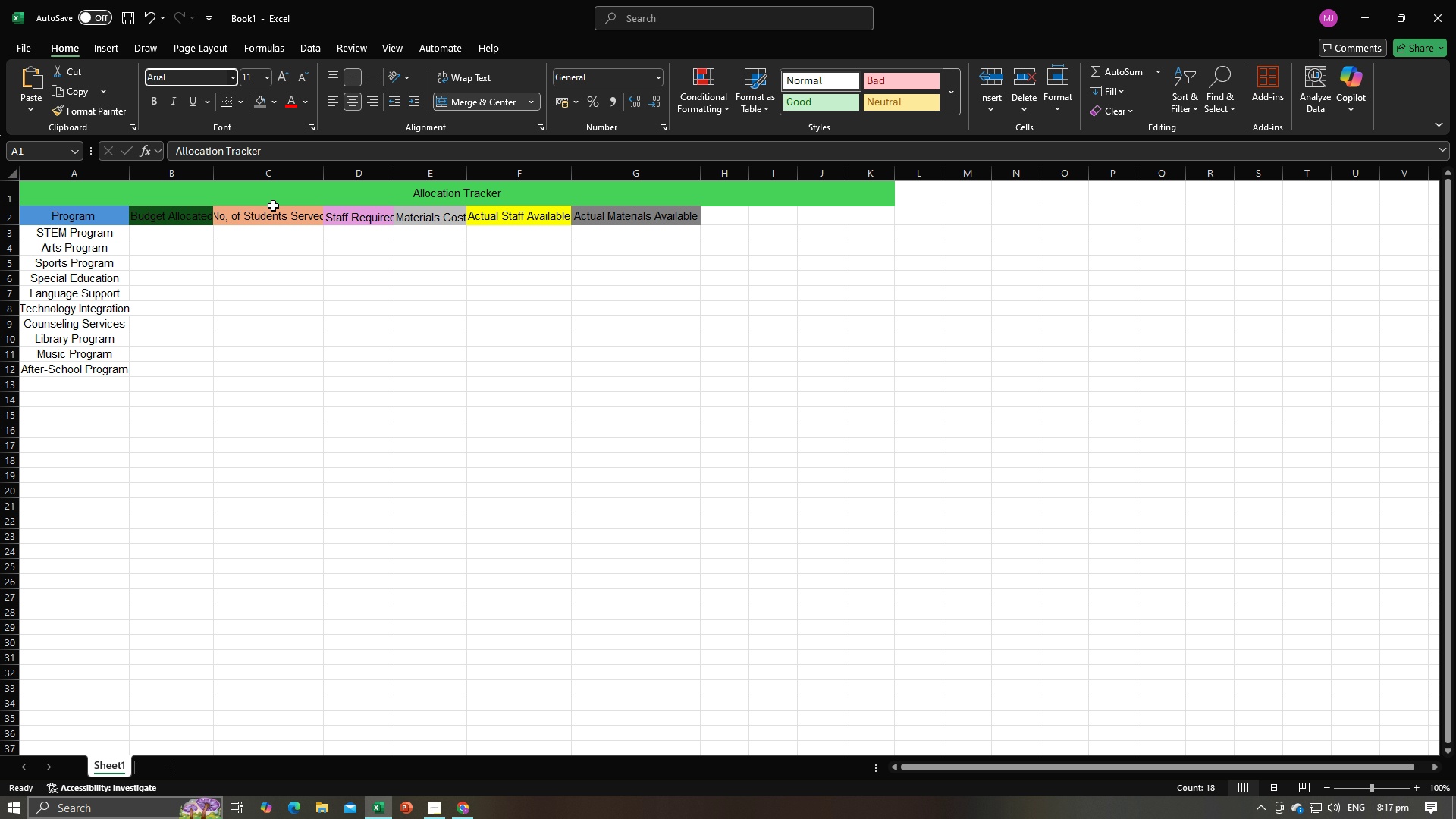 
key(Enter)
 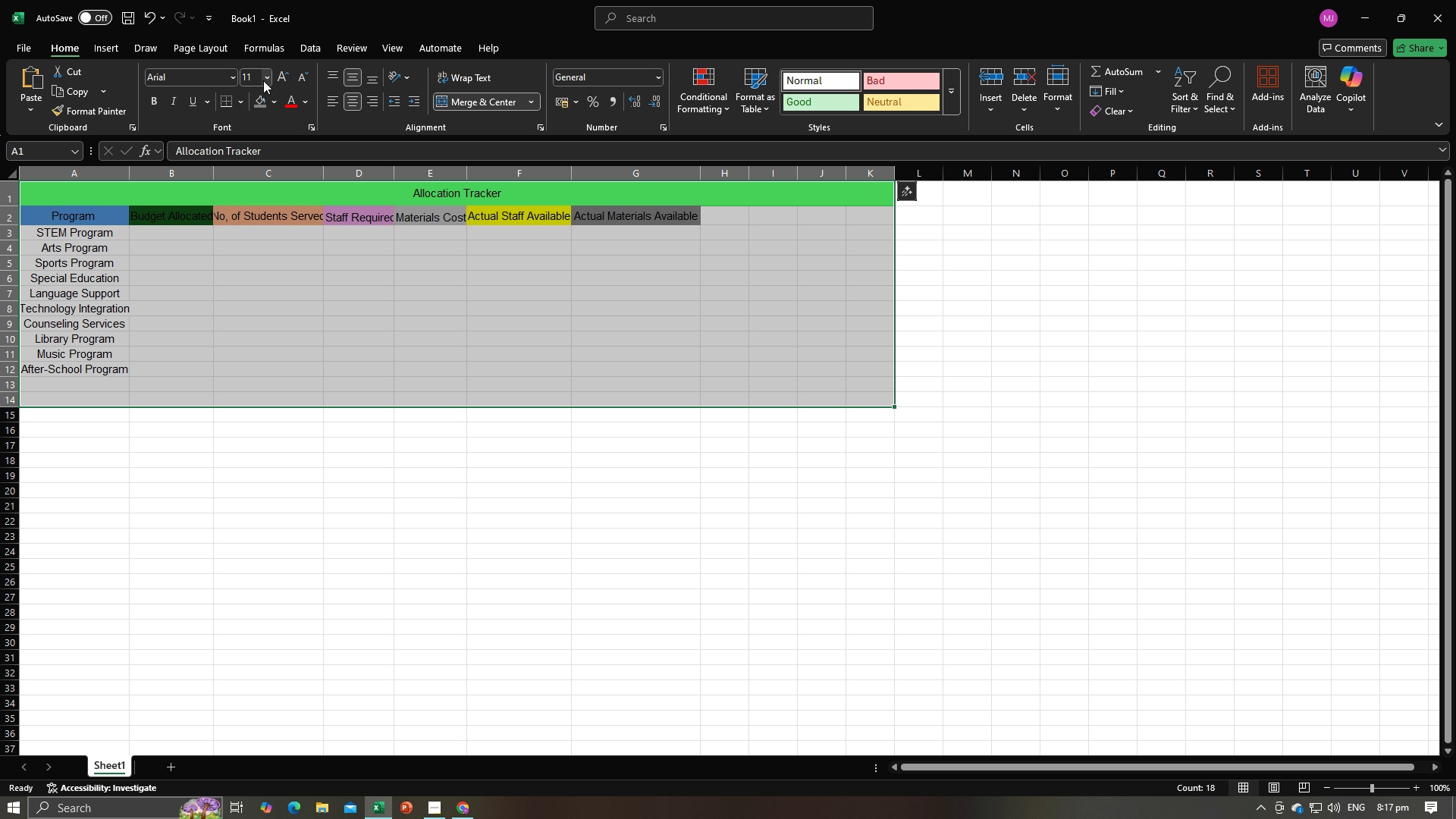 
left_click([265, 79])
 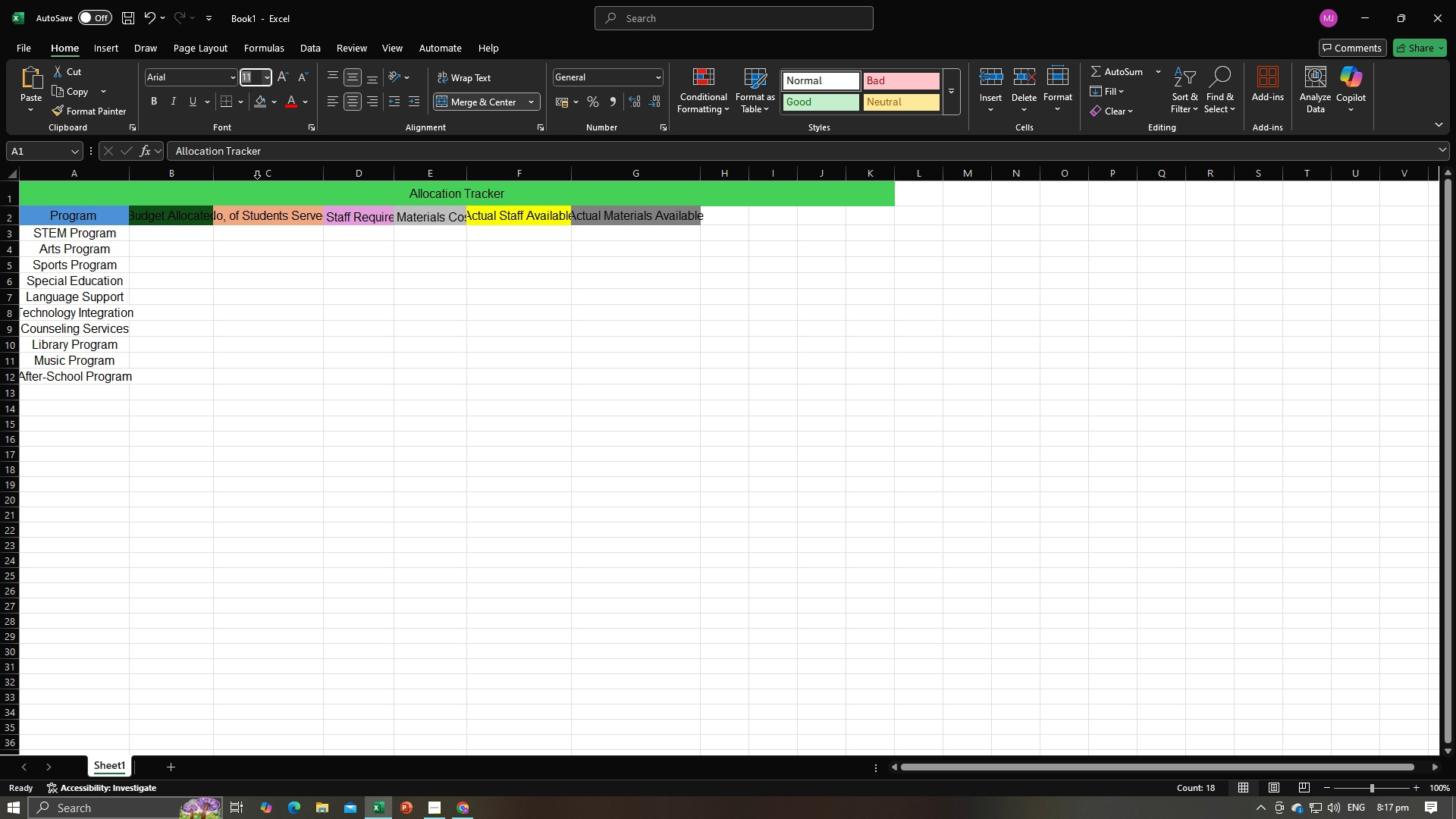 
double_click([263, 271])
 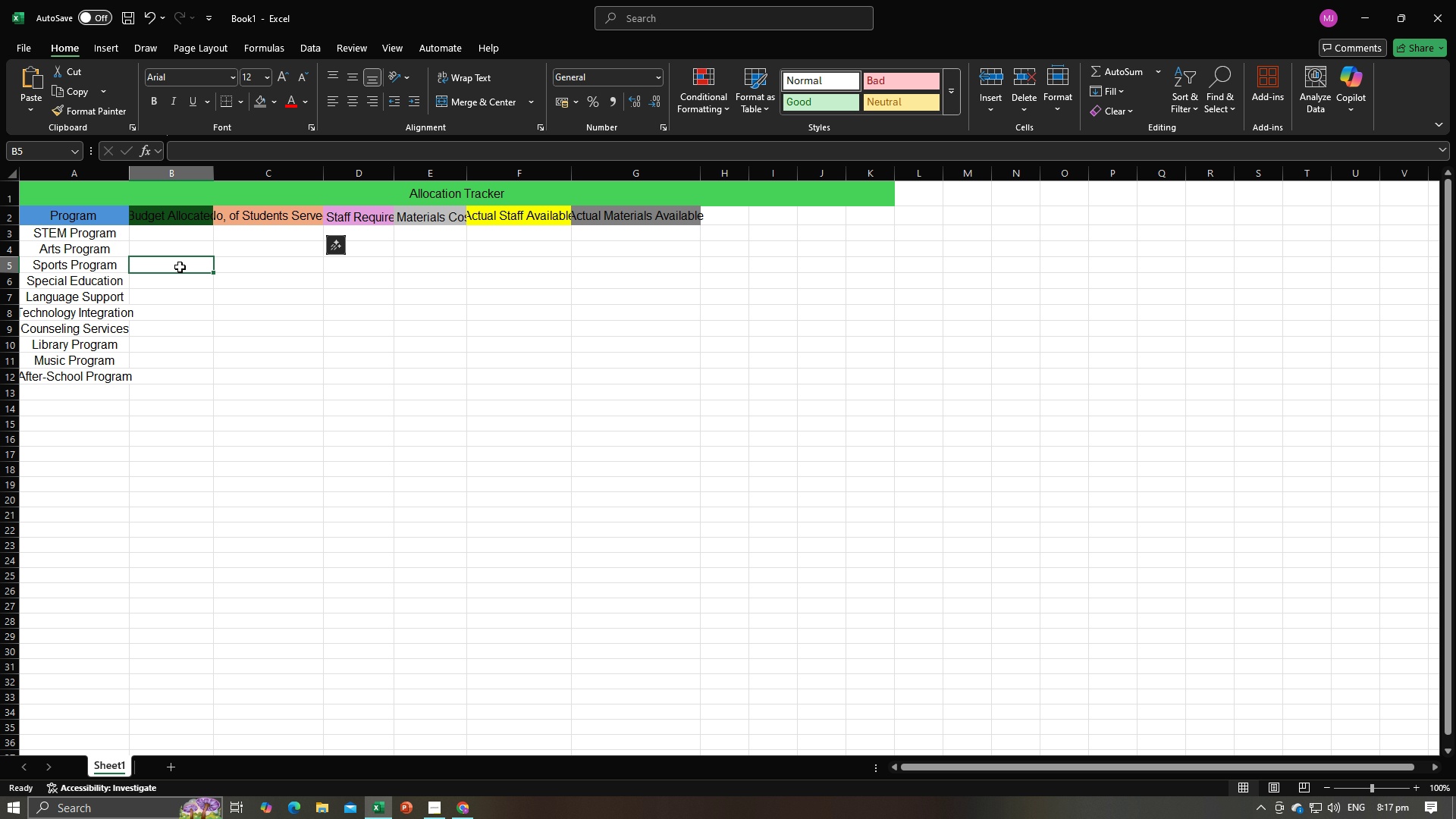 
left_click([180, 267])
 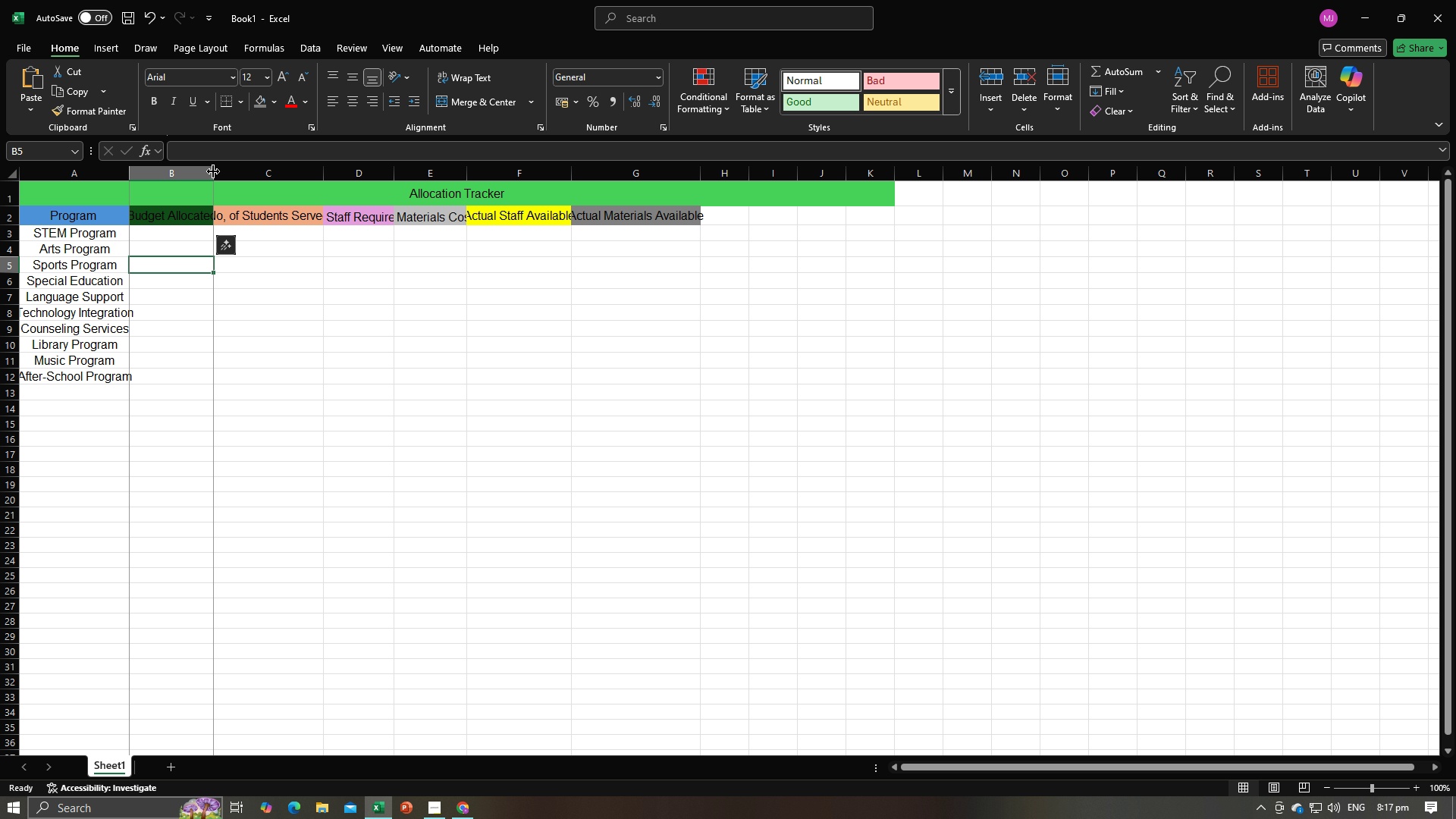 
double_click([213, 171])
 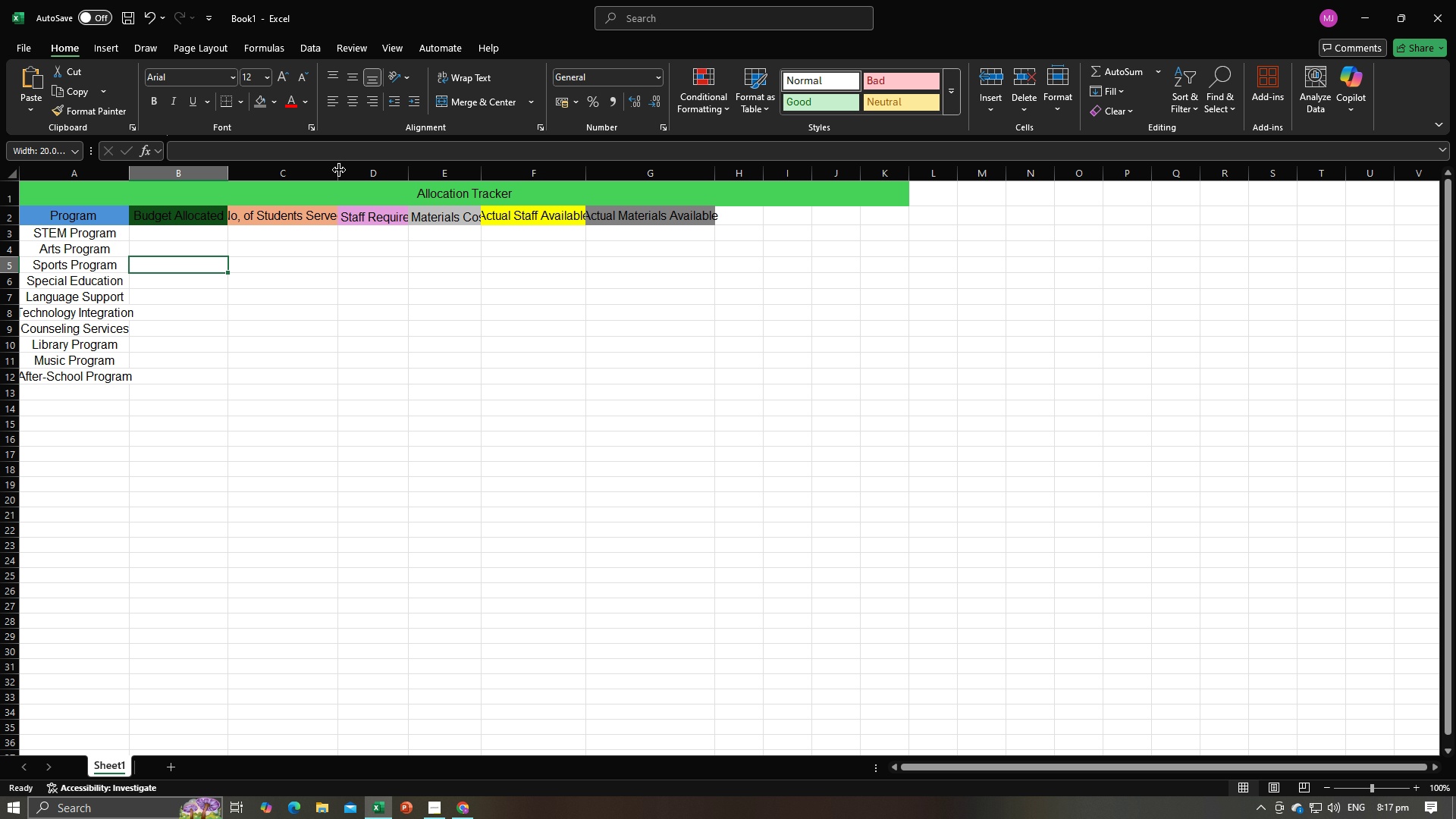 
double_click([339, 170])
 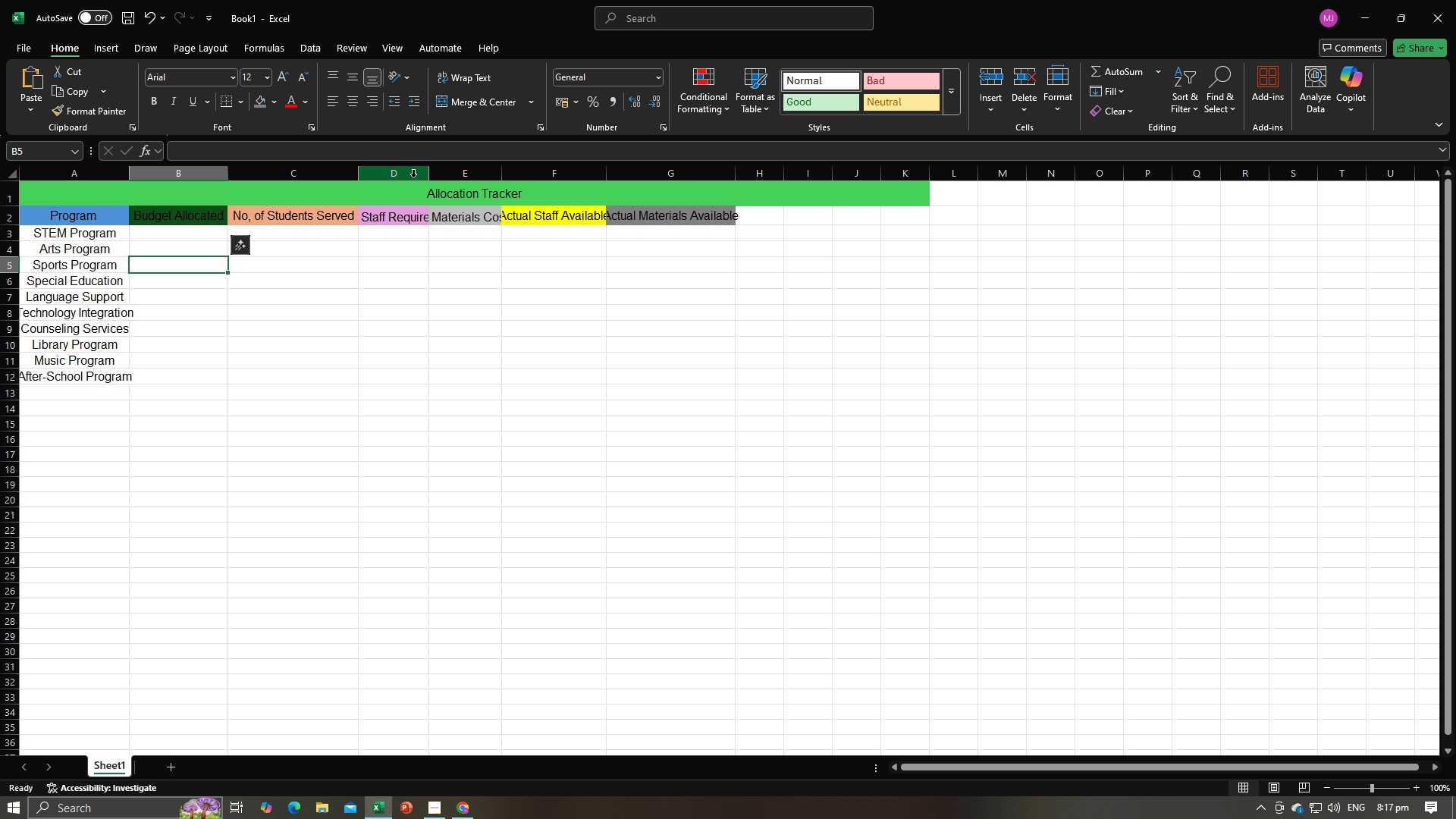 
left_click([429, 171])
 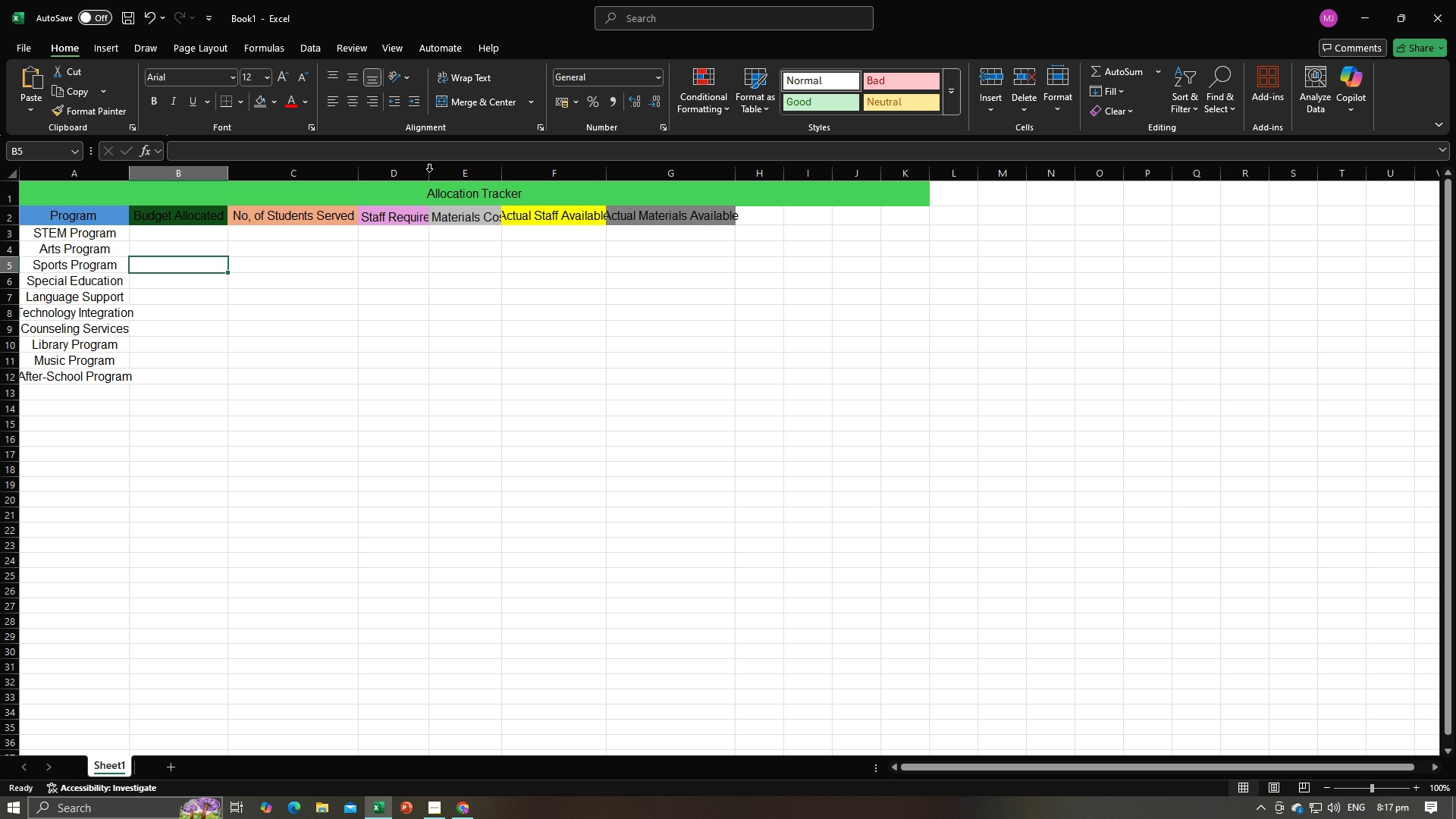 
double_click([429, 171])
 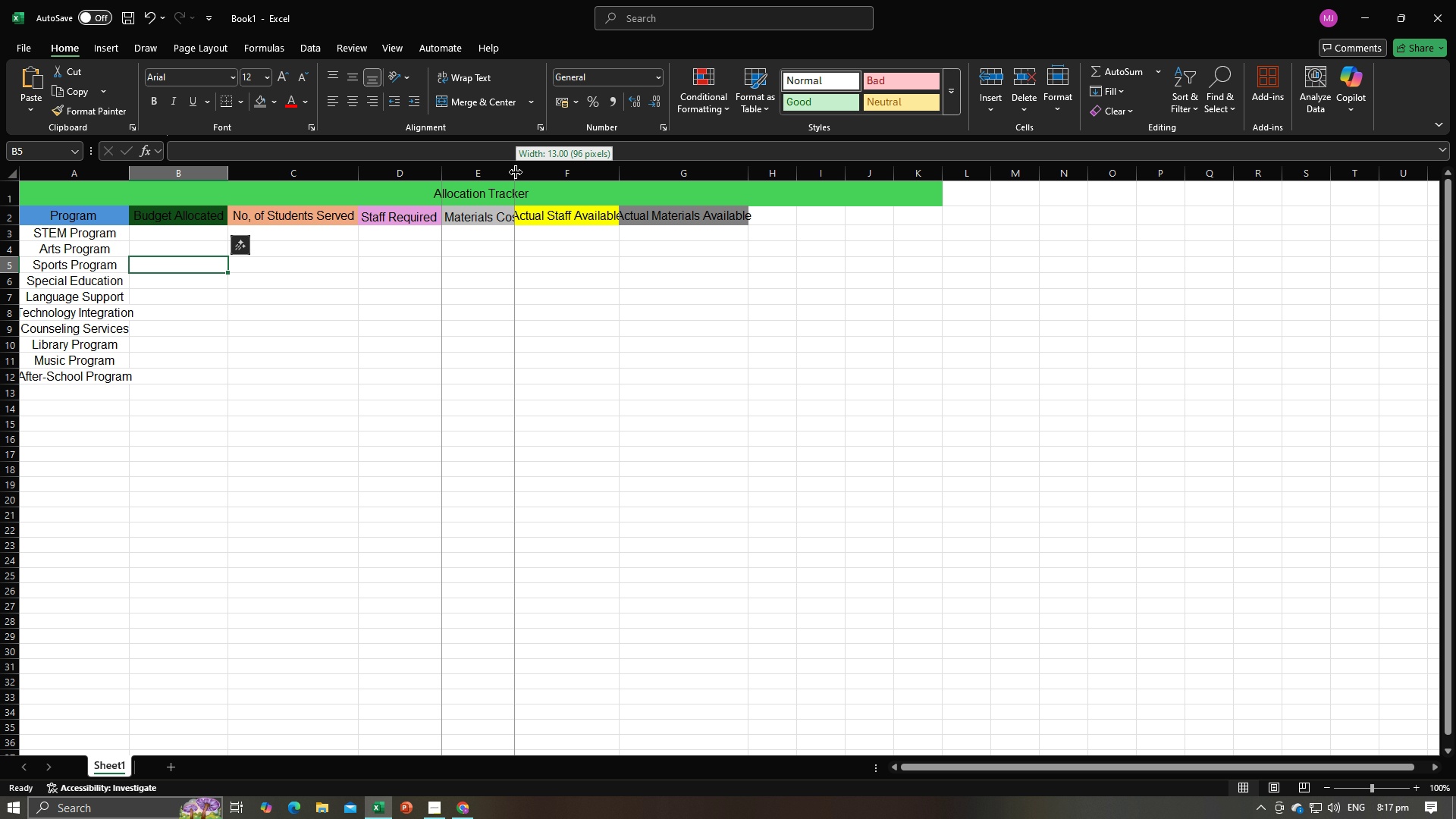 
double_click([516, 172])
 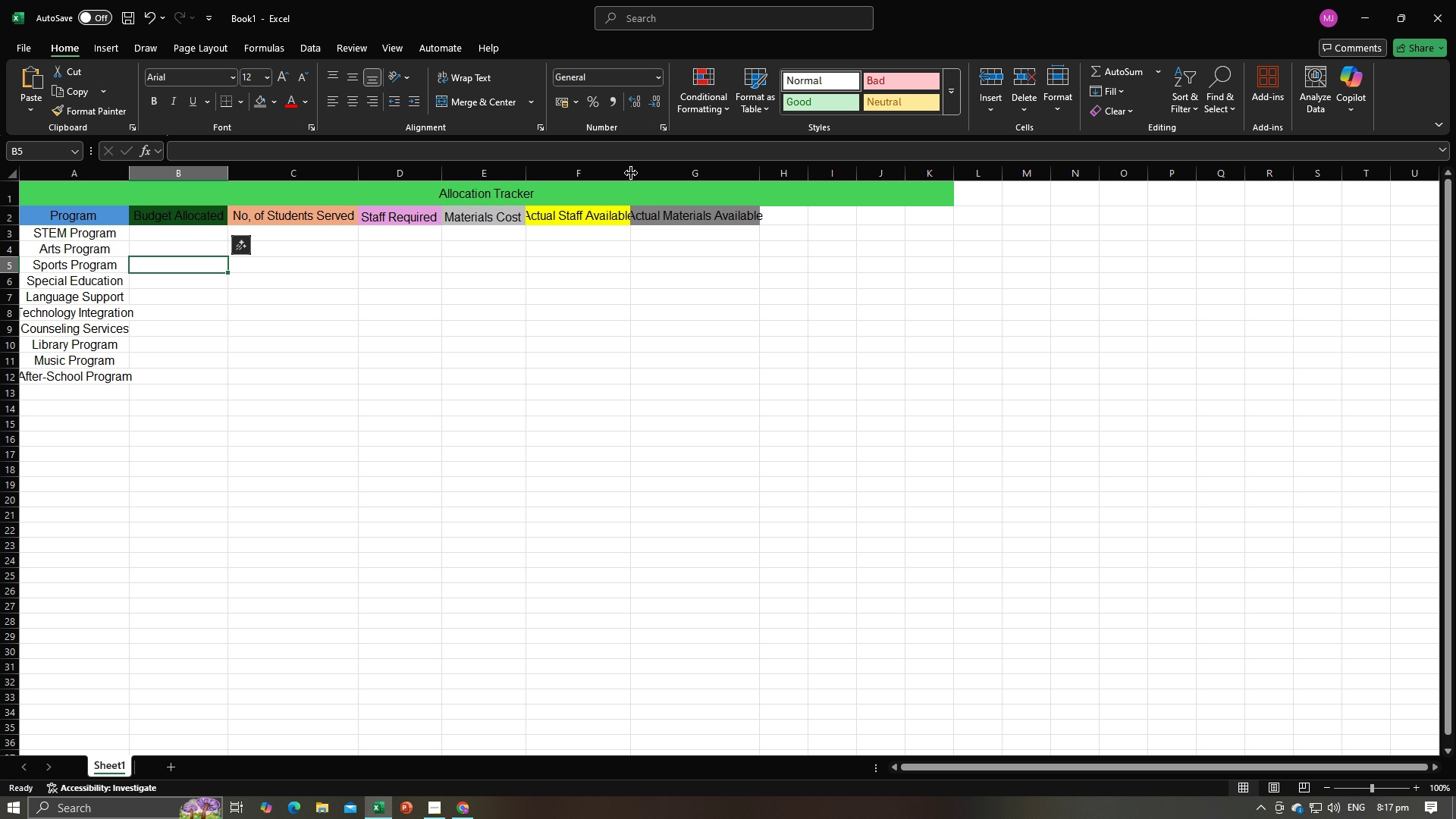 
double_click([632, 173])
 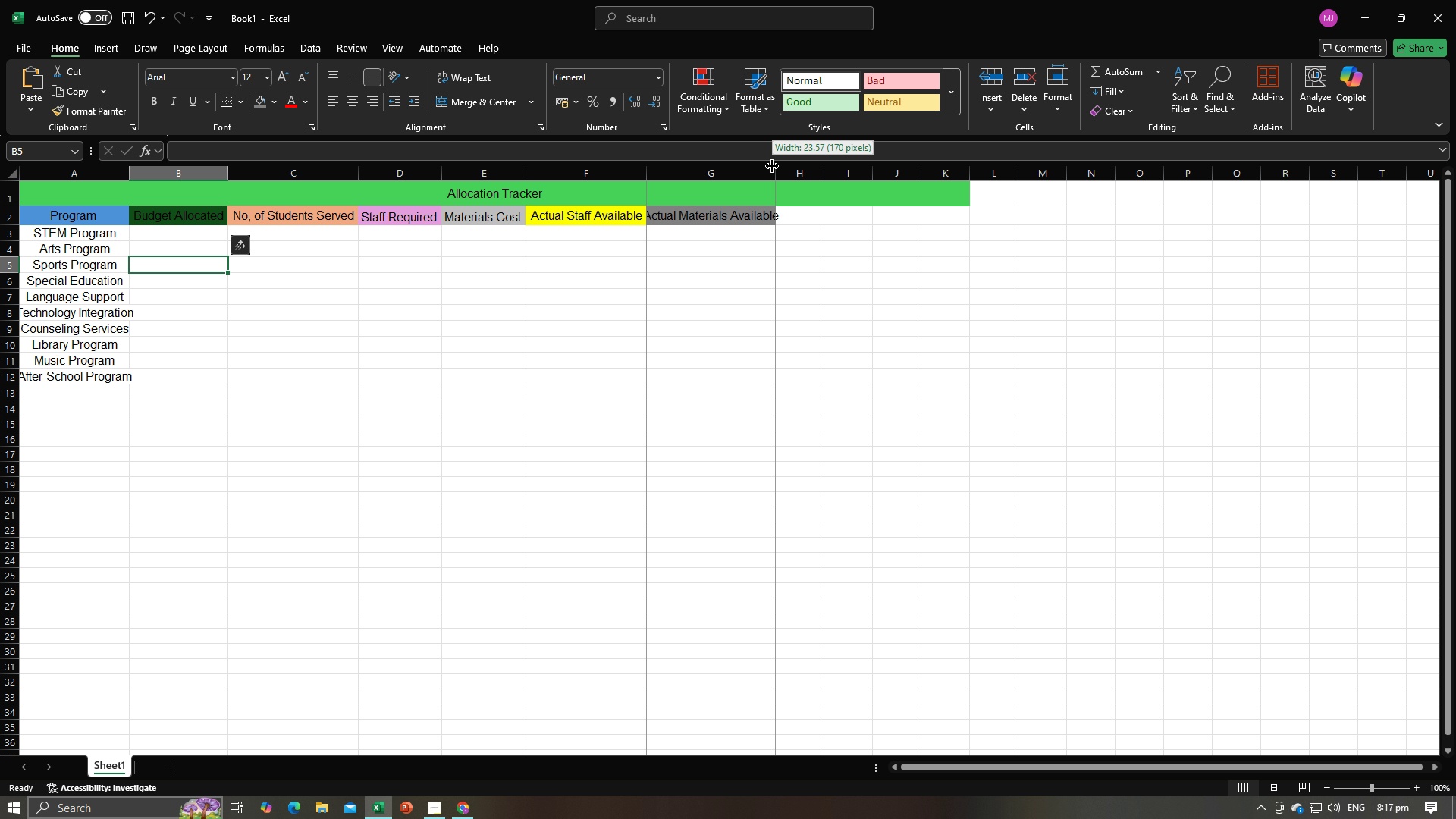 
double_click([772, 166])
 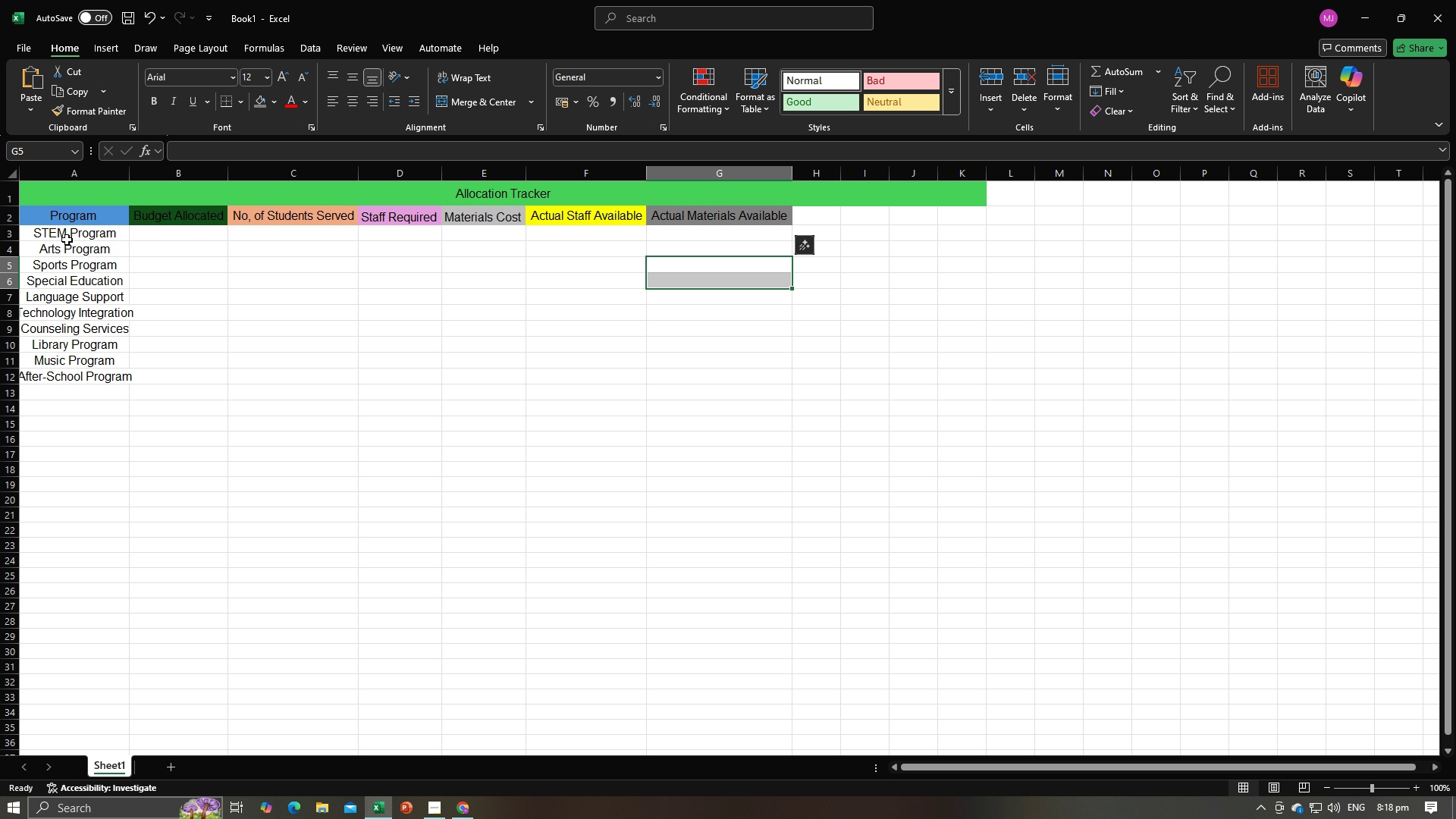 
left_click_drag(start_coordinate=[47, 235], to_coordinate=[68, 373])
 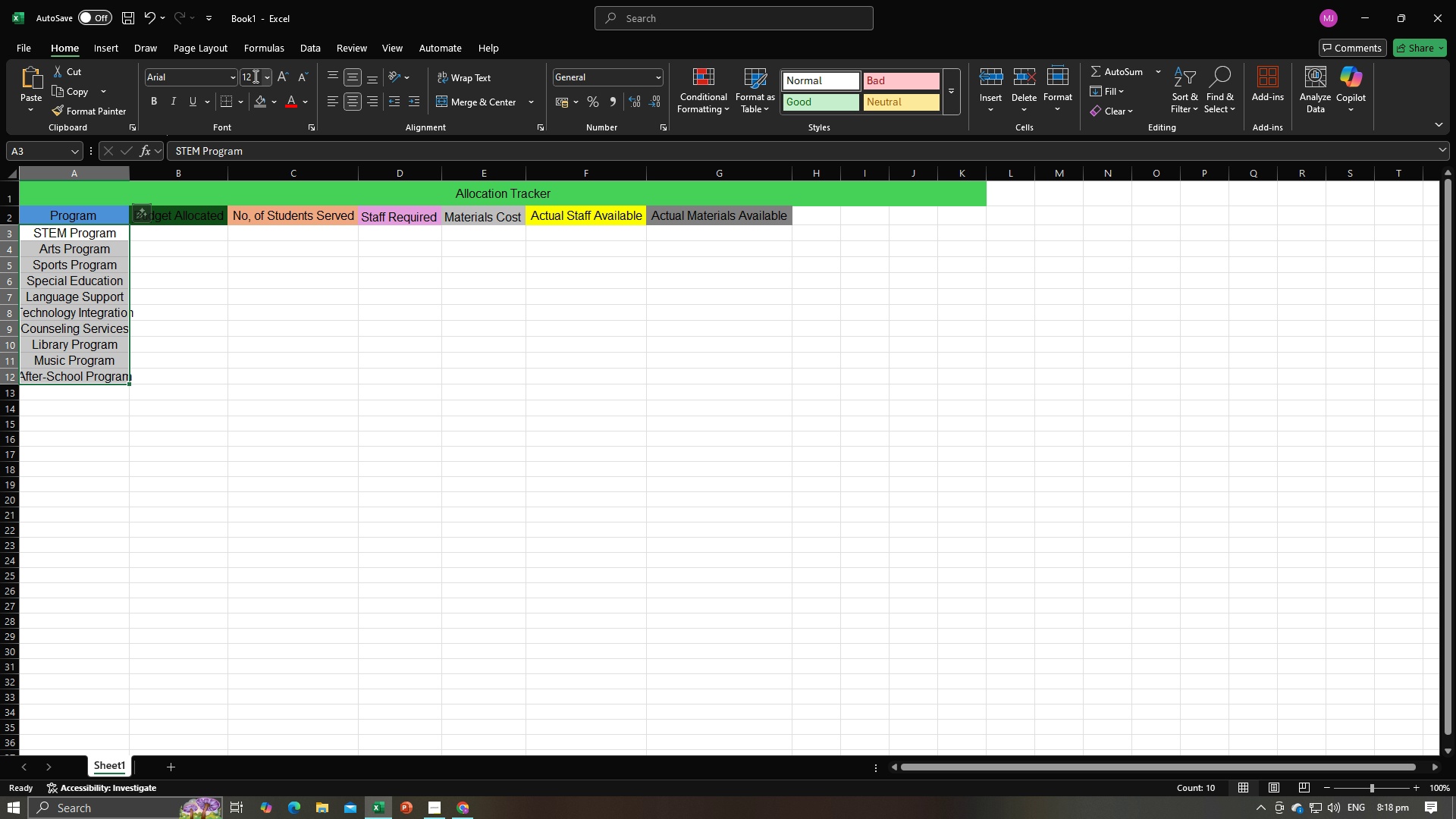 
left_click([254, 76])
 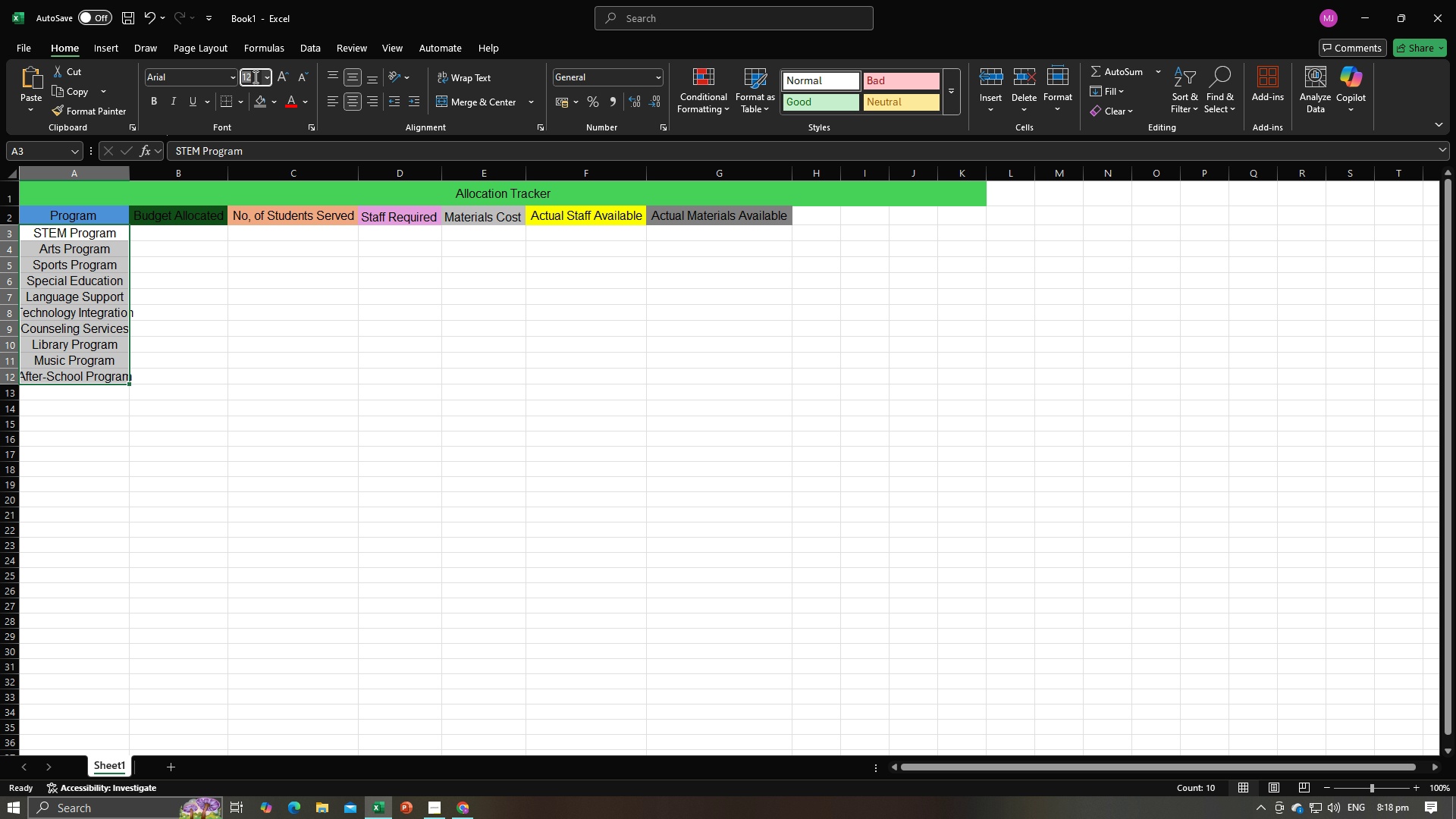 
type(11)
 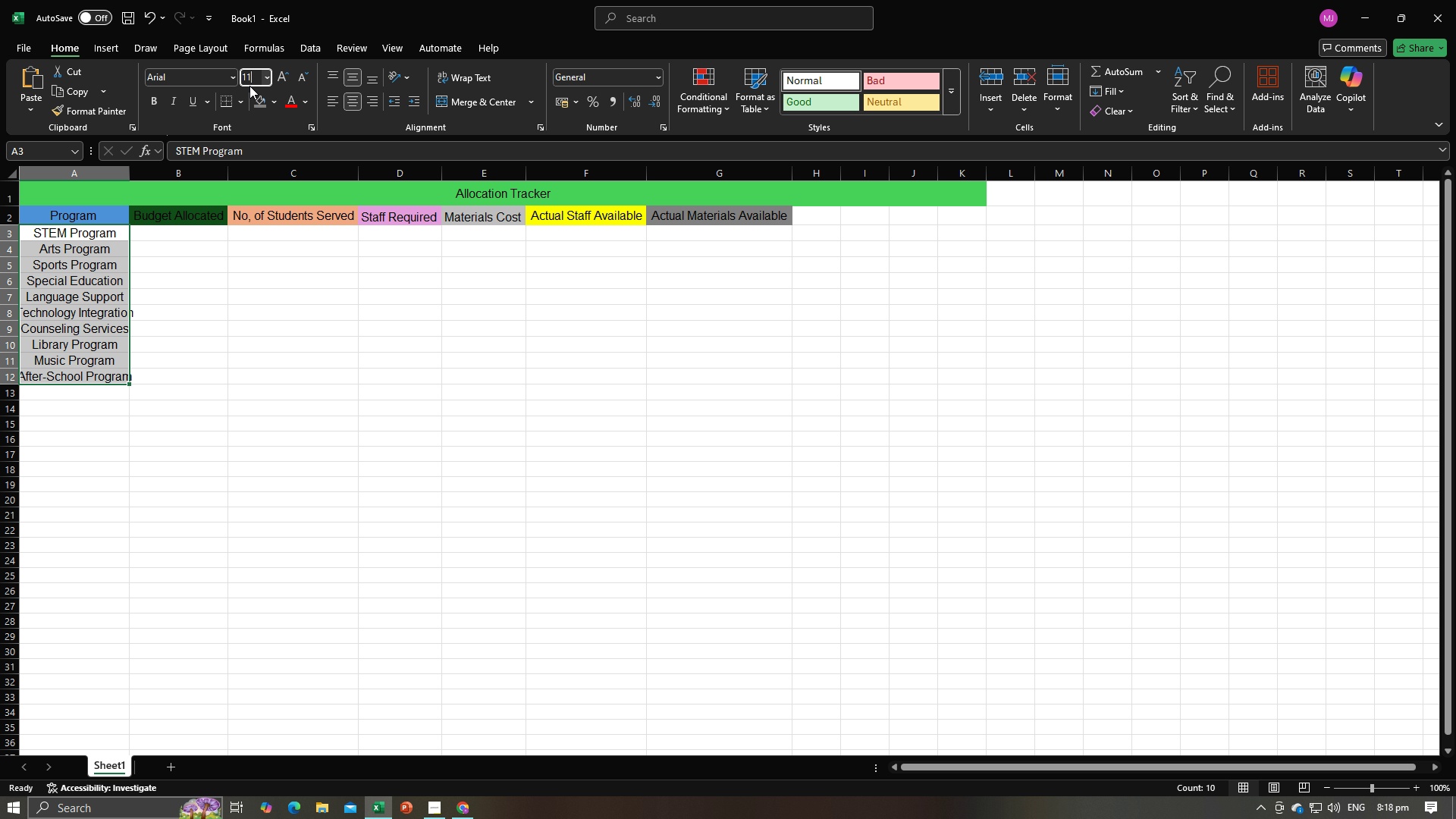 
key(Enter)
 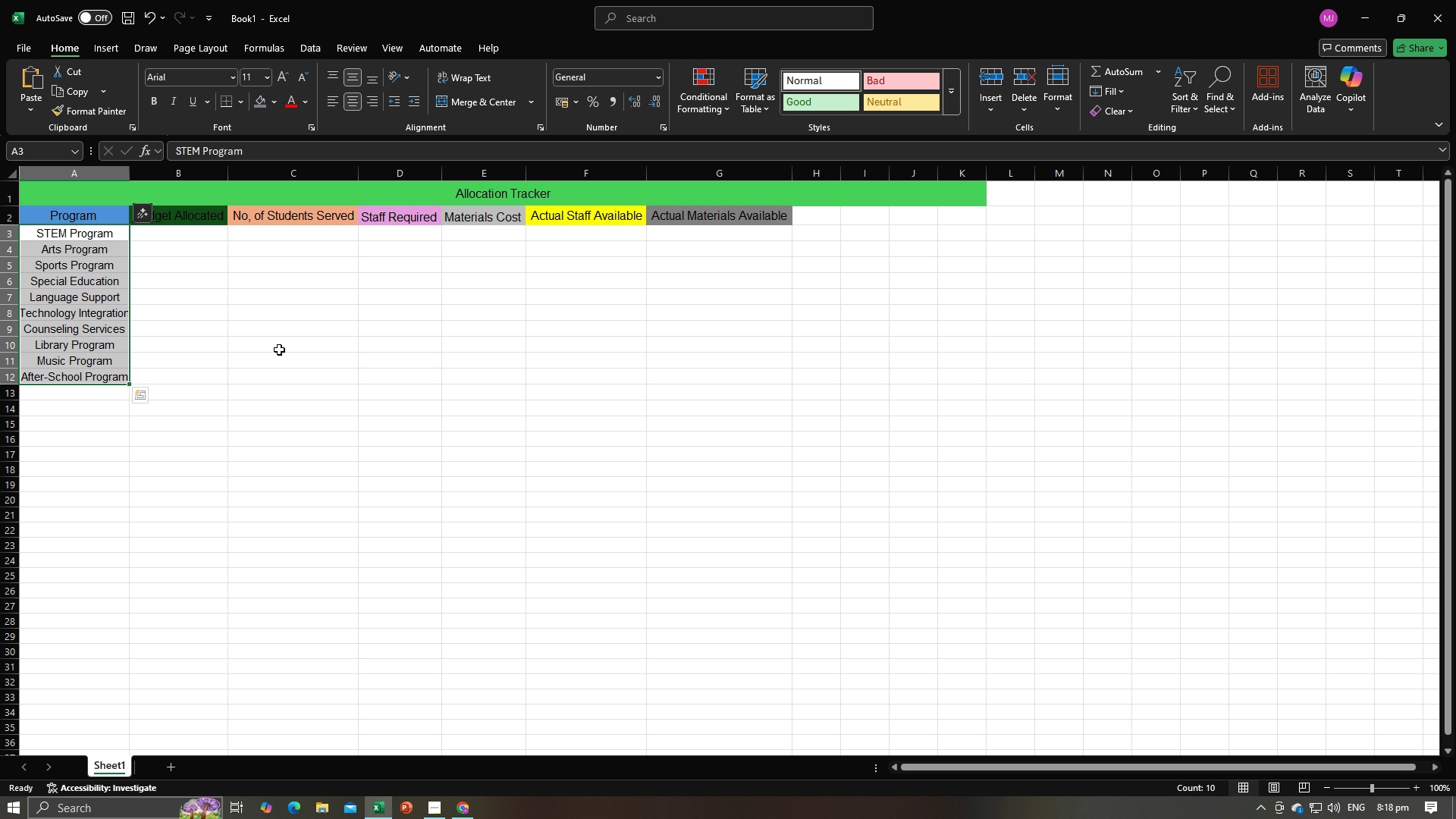 
left_click([279, 350])
 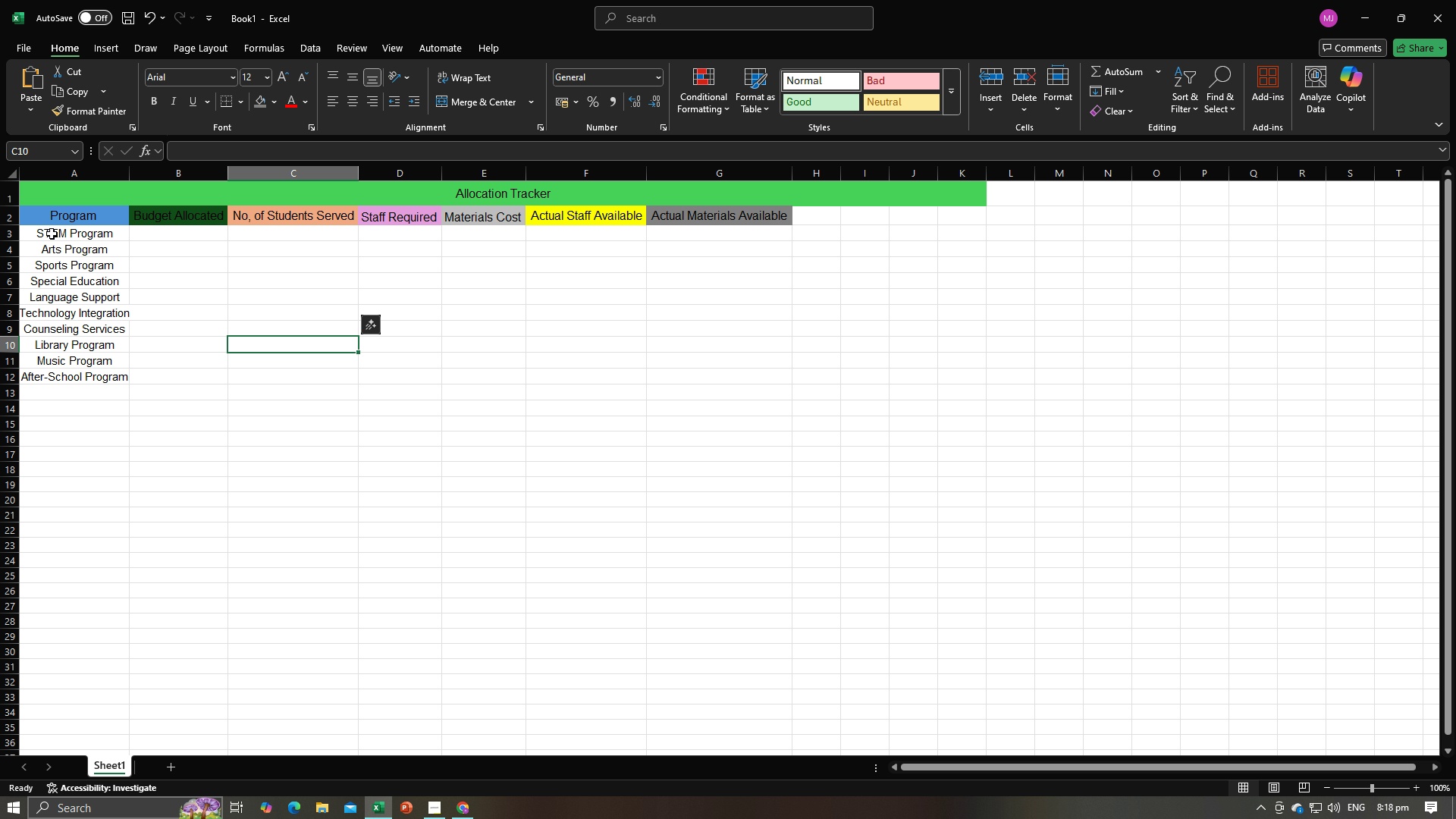 
left_click([52, 234])
 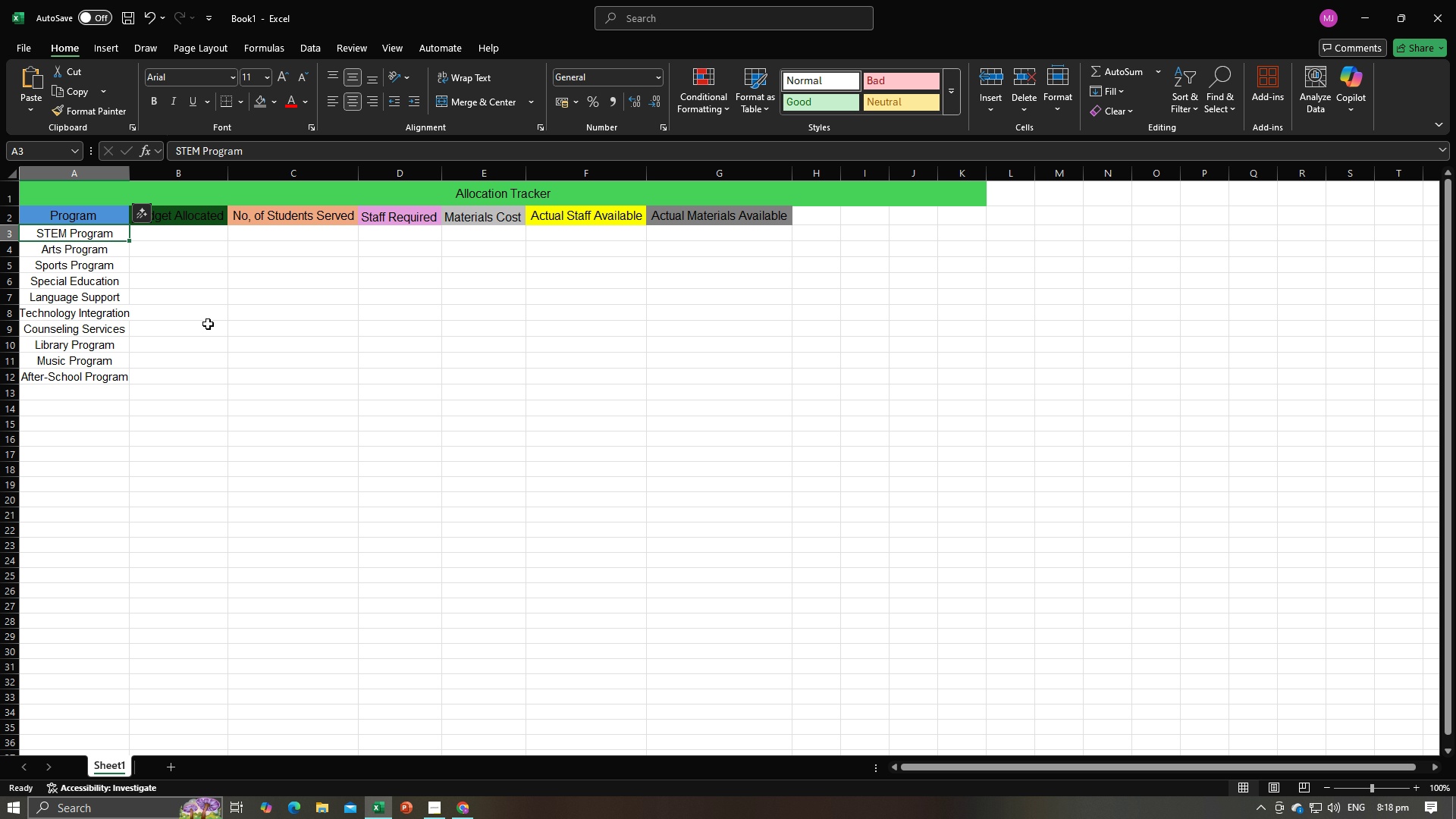 
left_click([208, 331])
 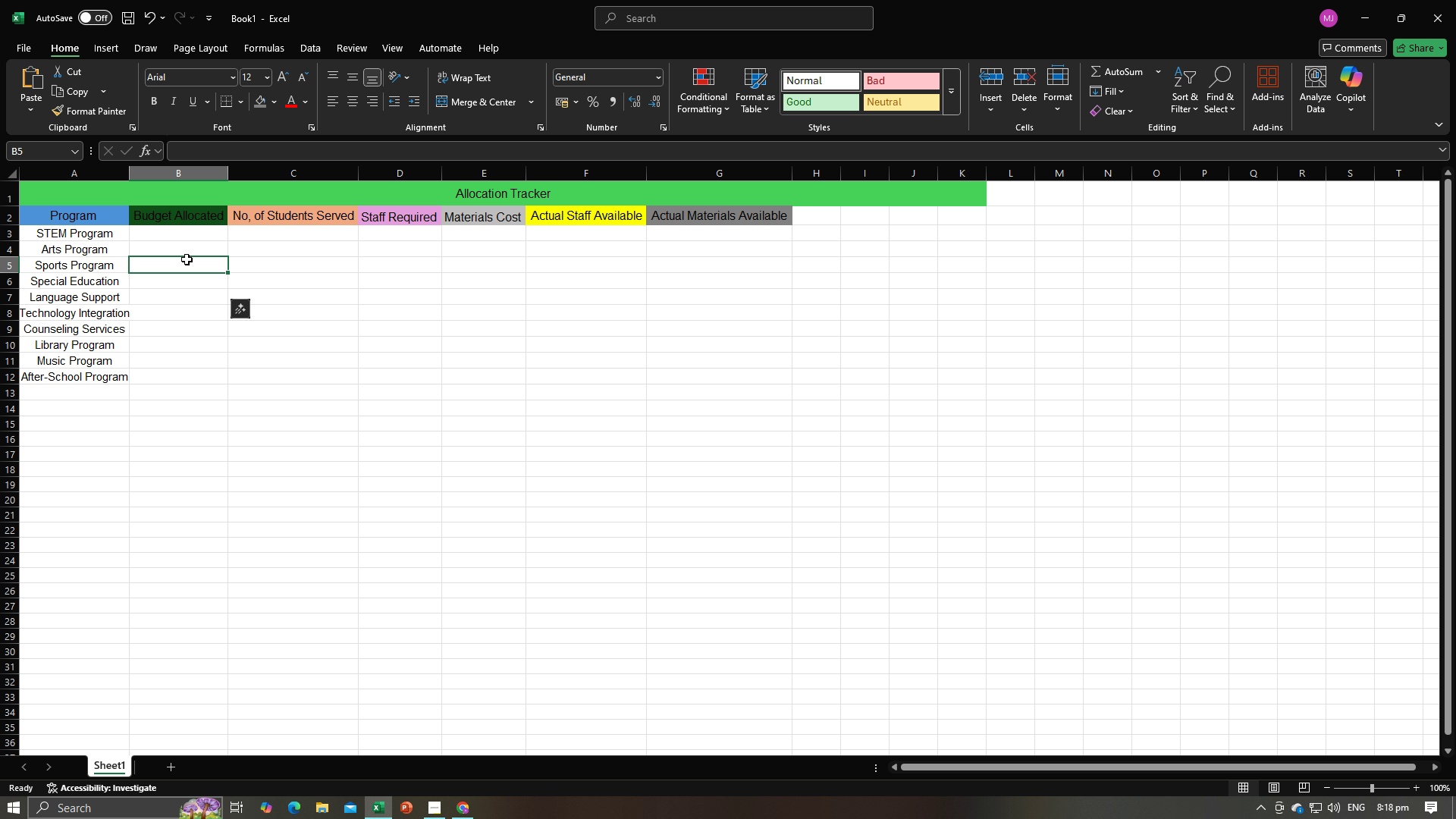 
left_click([187, 259])
 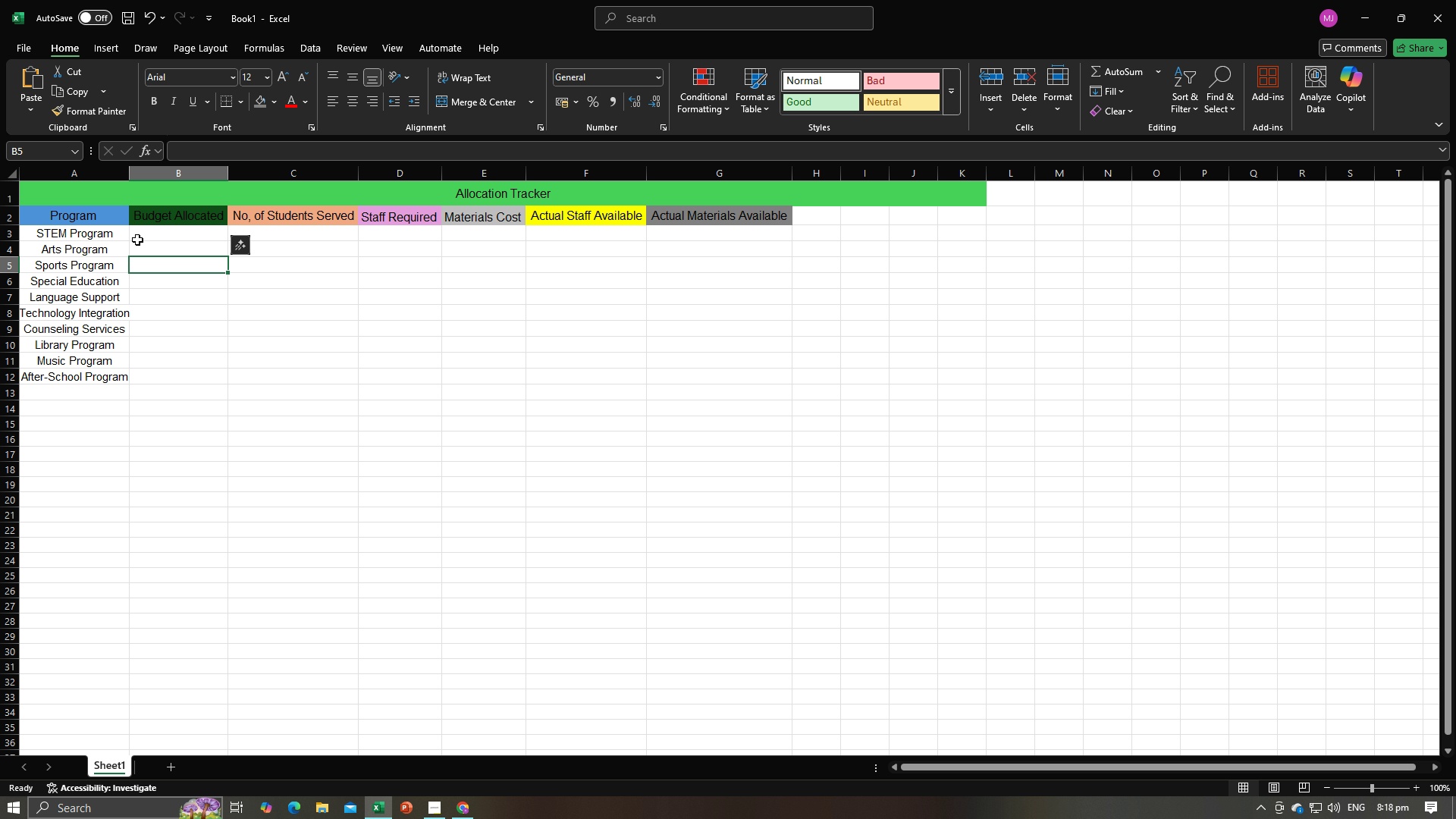 
left_click([137, 240])
 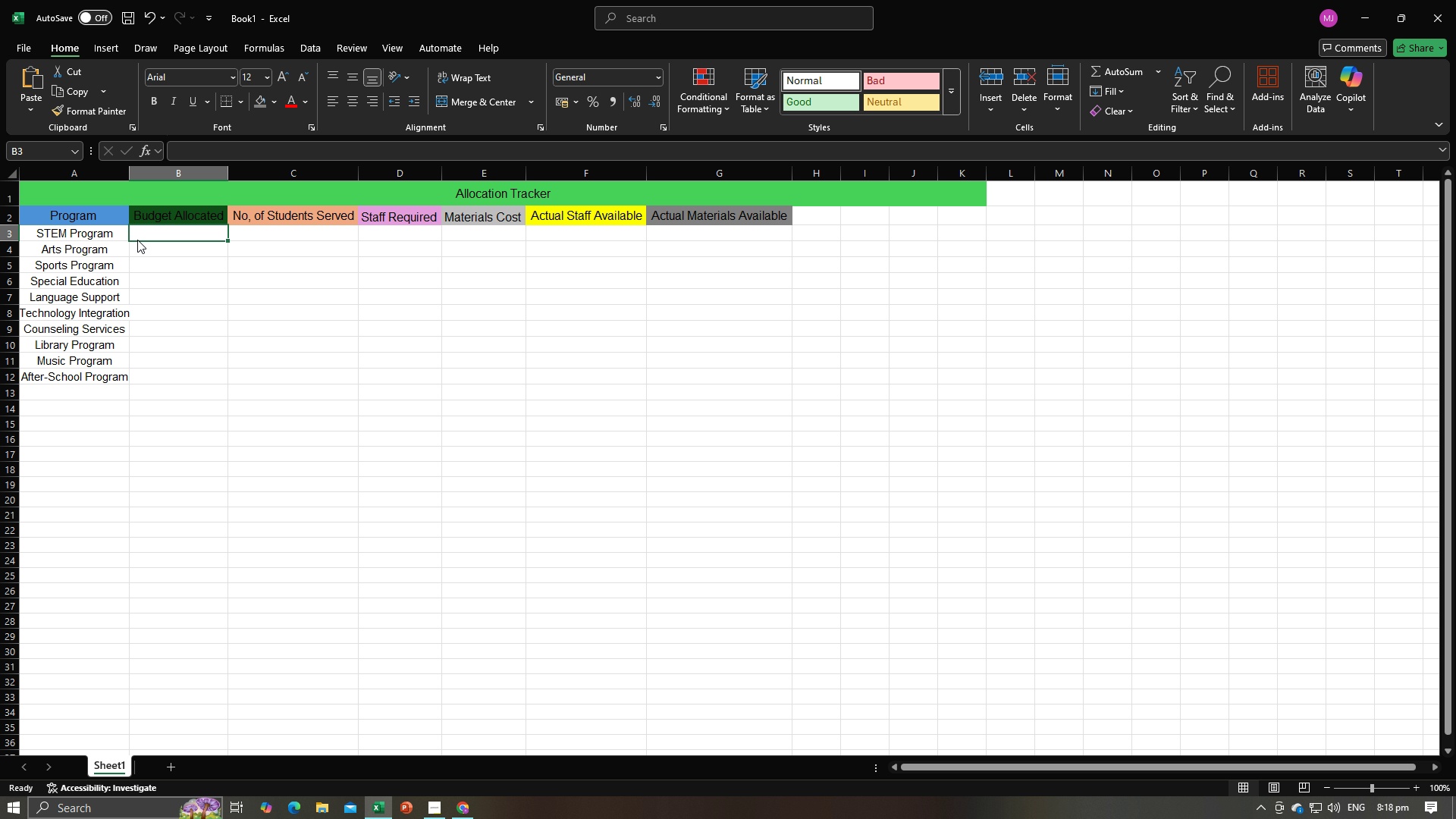 
key(Alt+AltLeft)
 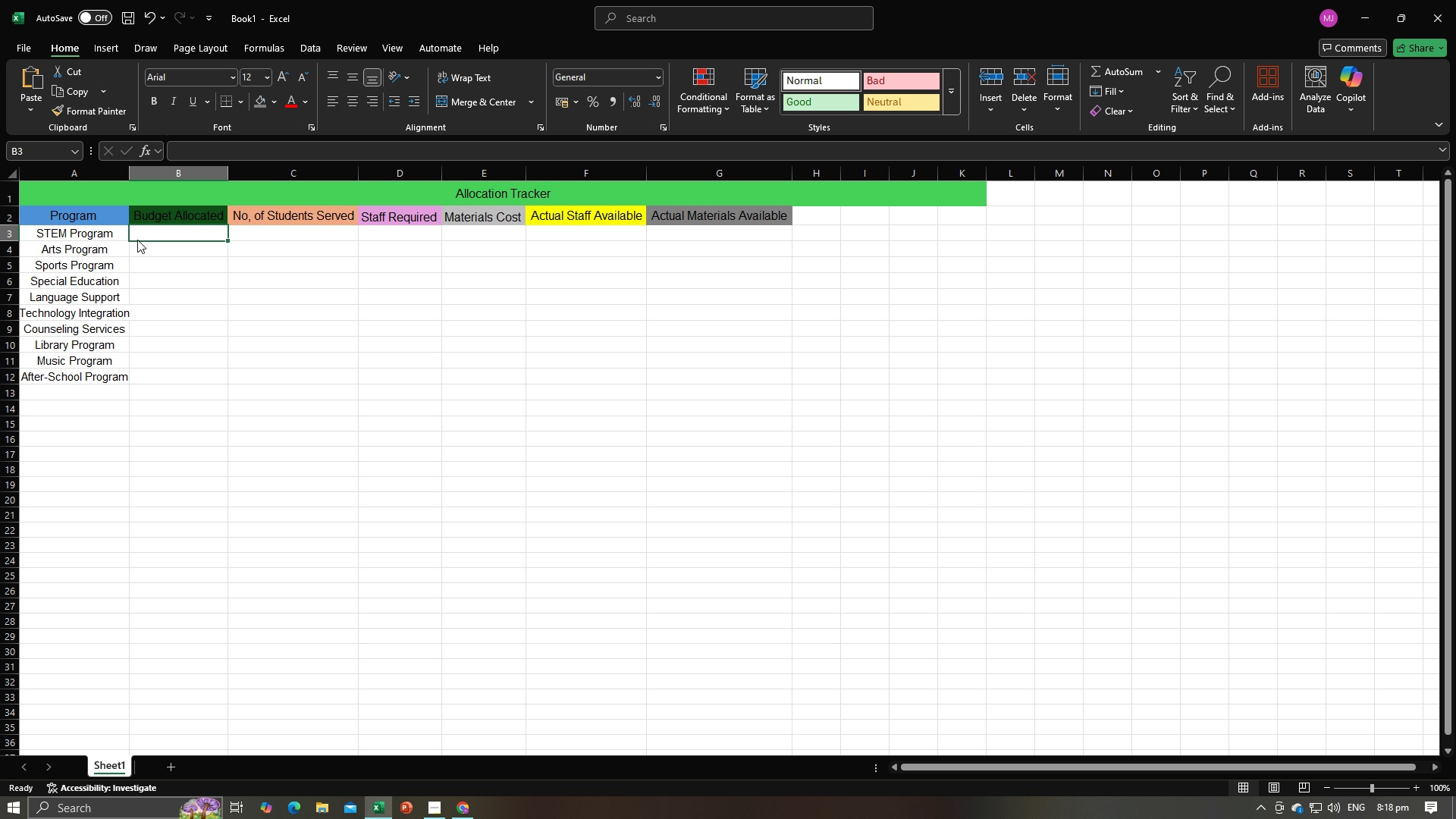 
key(Alt+Tab)
 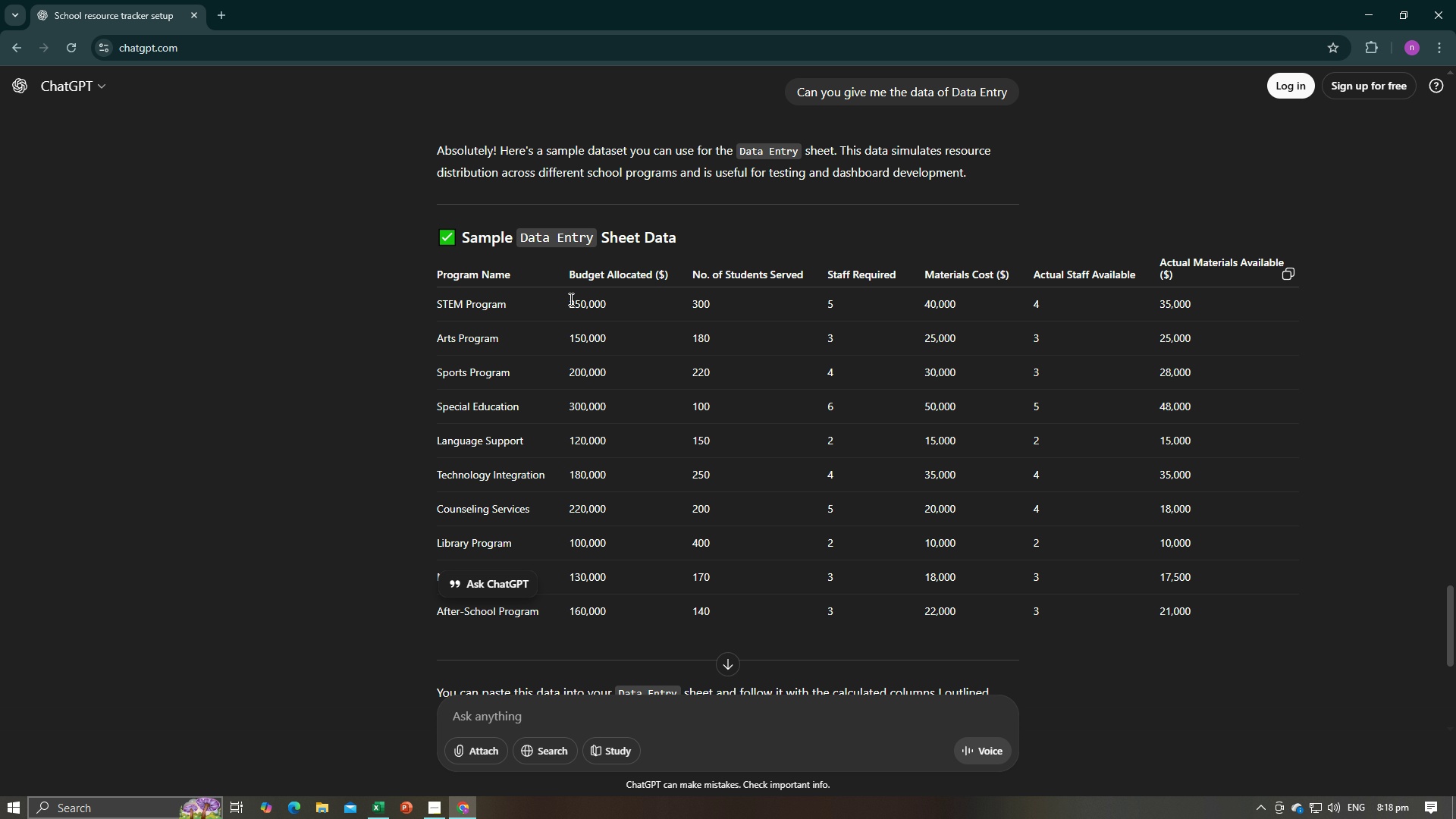 
left_click_drag(start_coordinate=[570, 299], to_coordinate=[607, 301])
 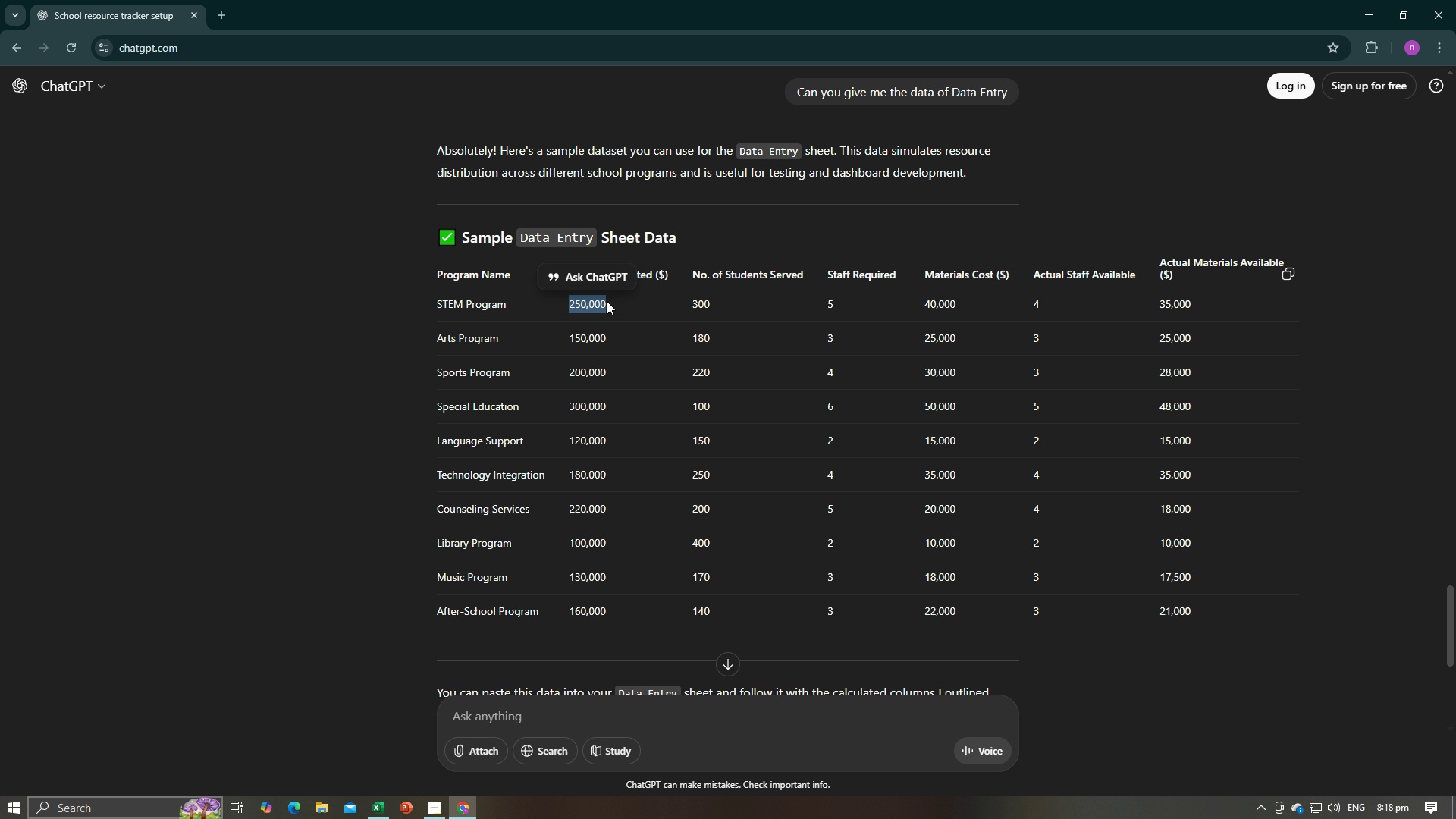 
key(Control+C)
 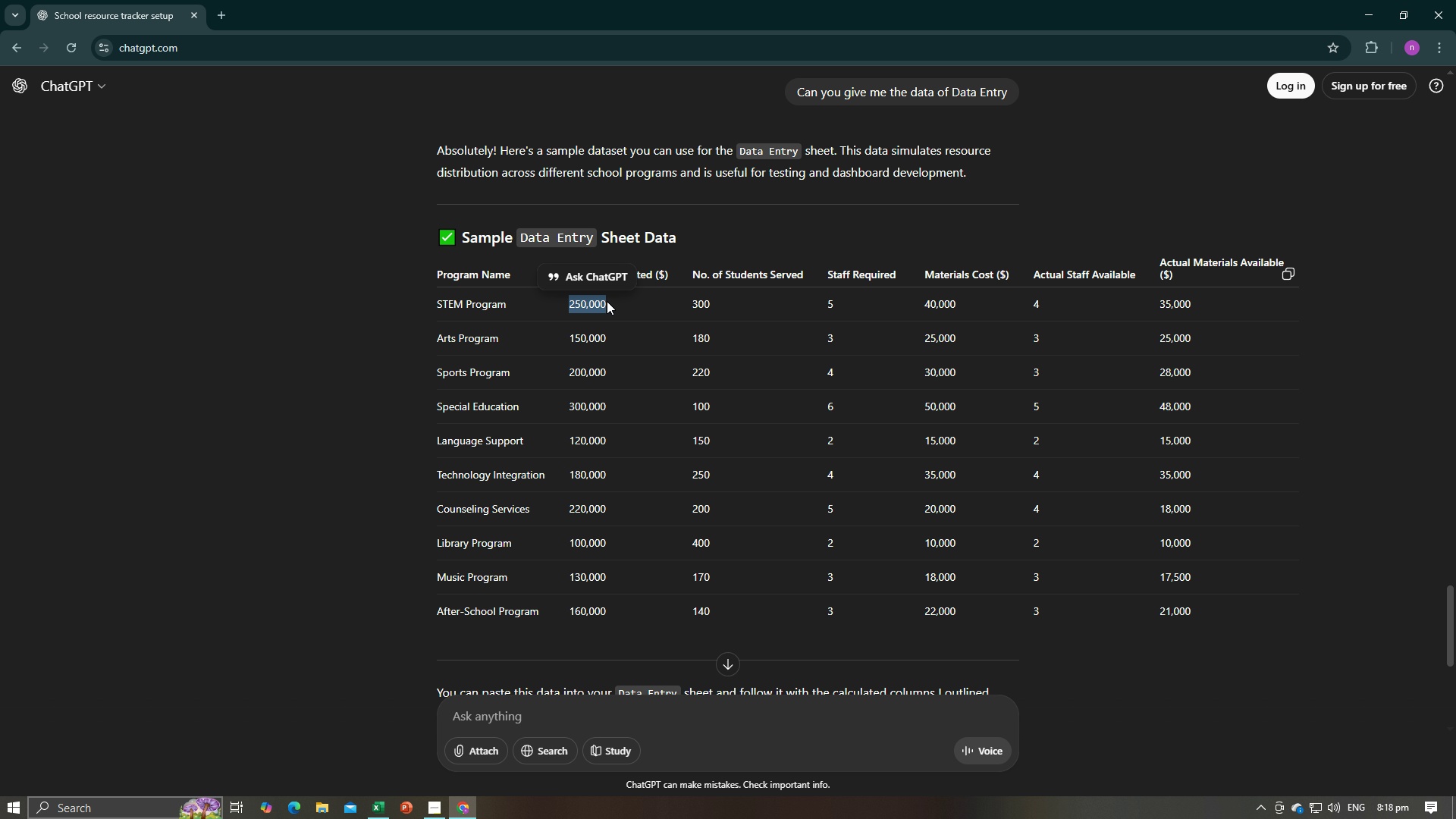 
key(Control+C)
 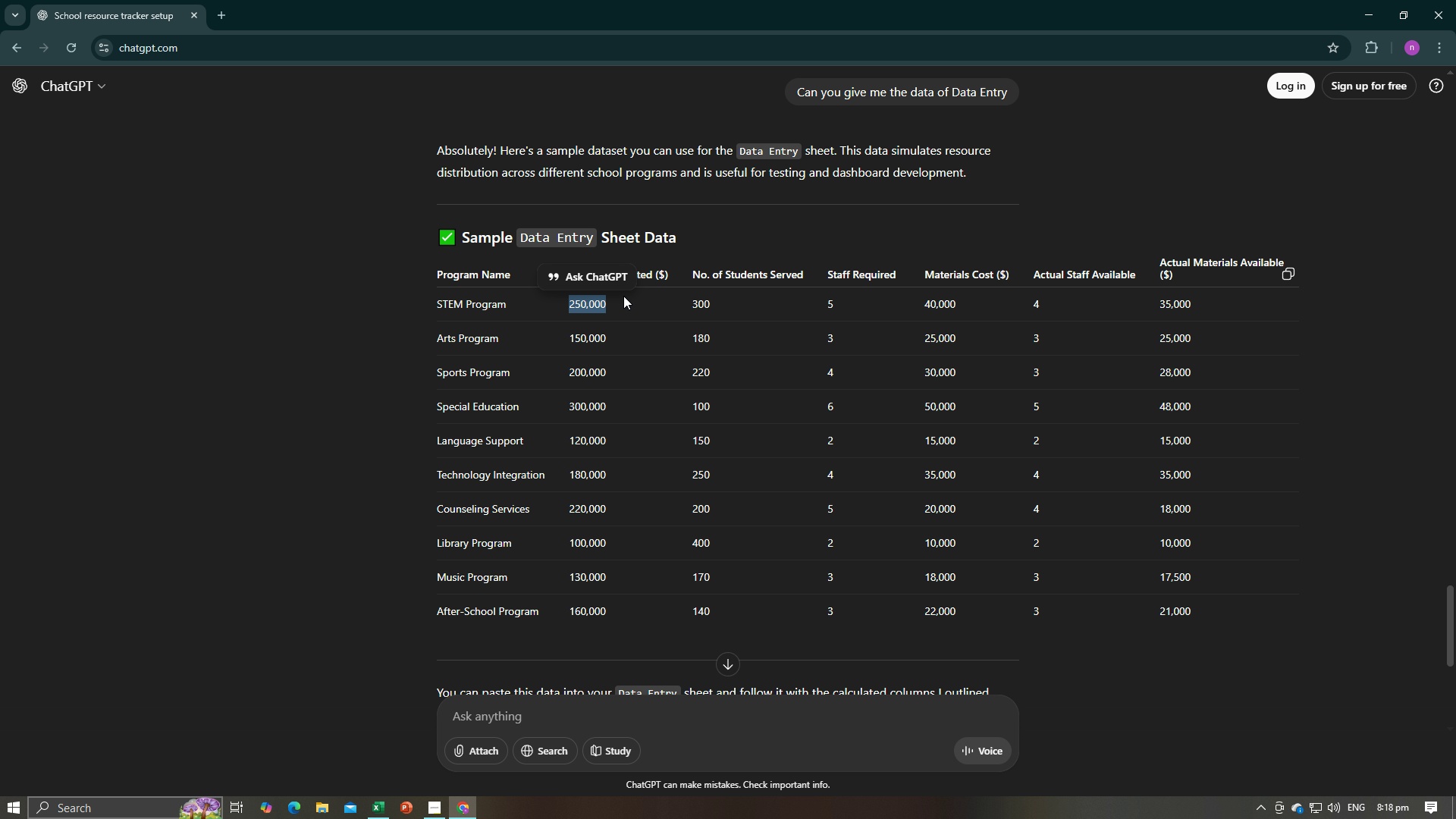 
key(Alt+AltLeft)
 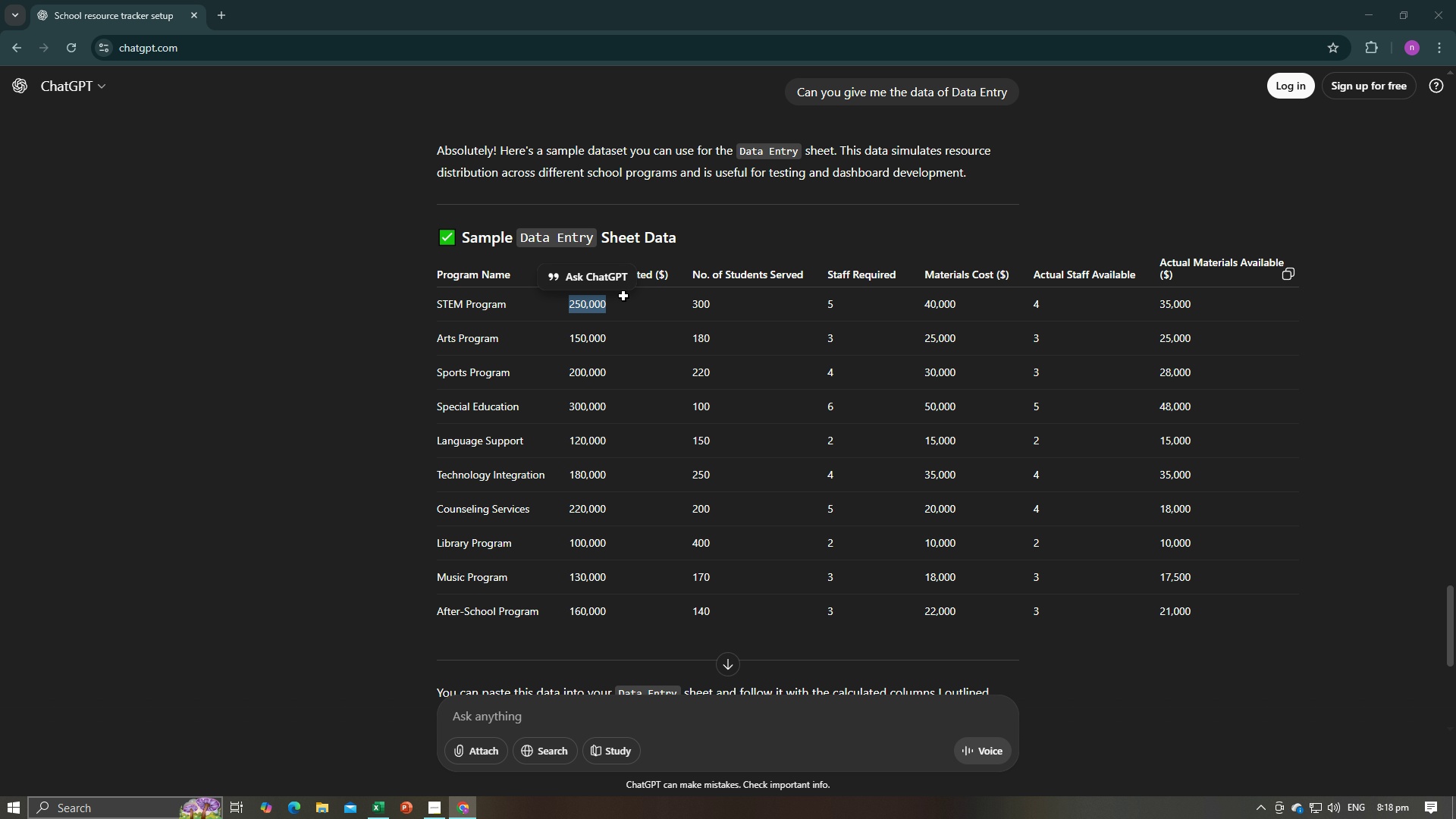 
key(Alt+Tab)
 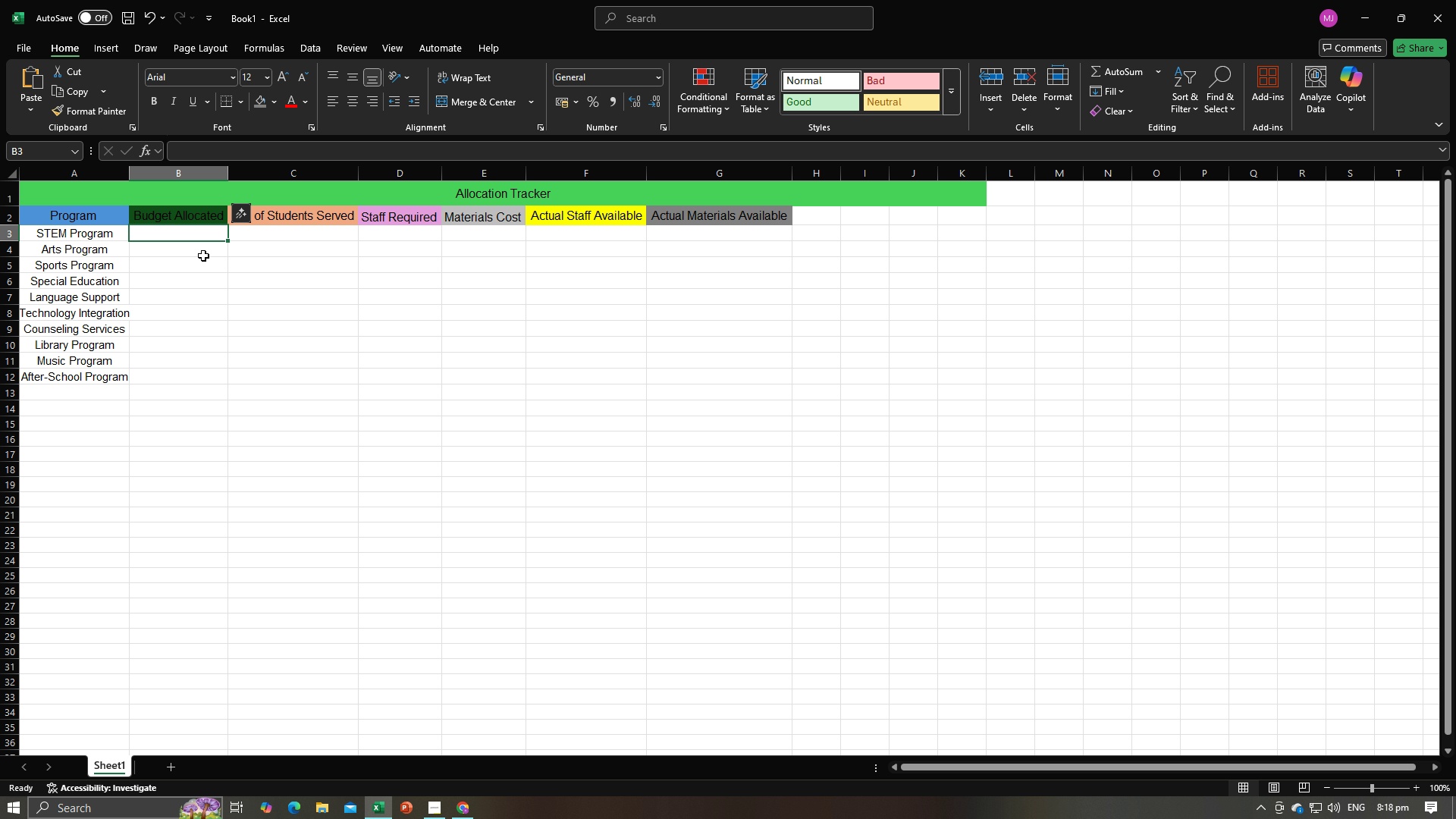 
key(Control+V)
 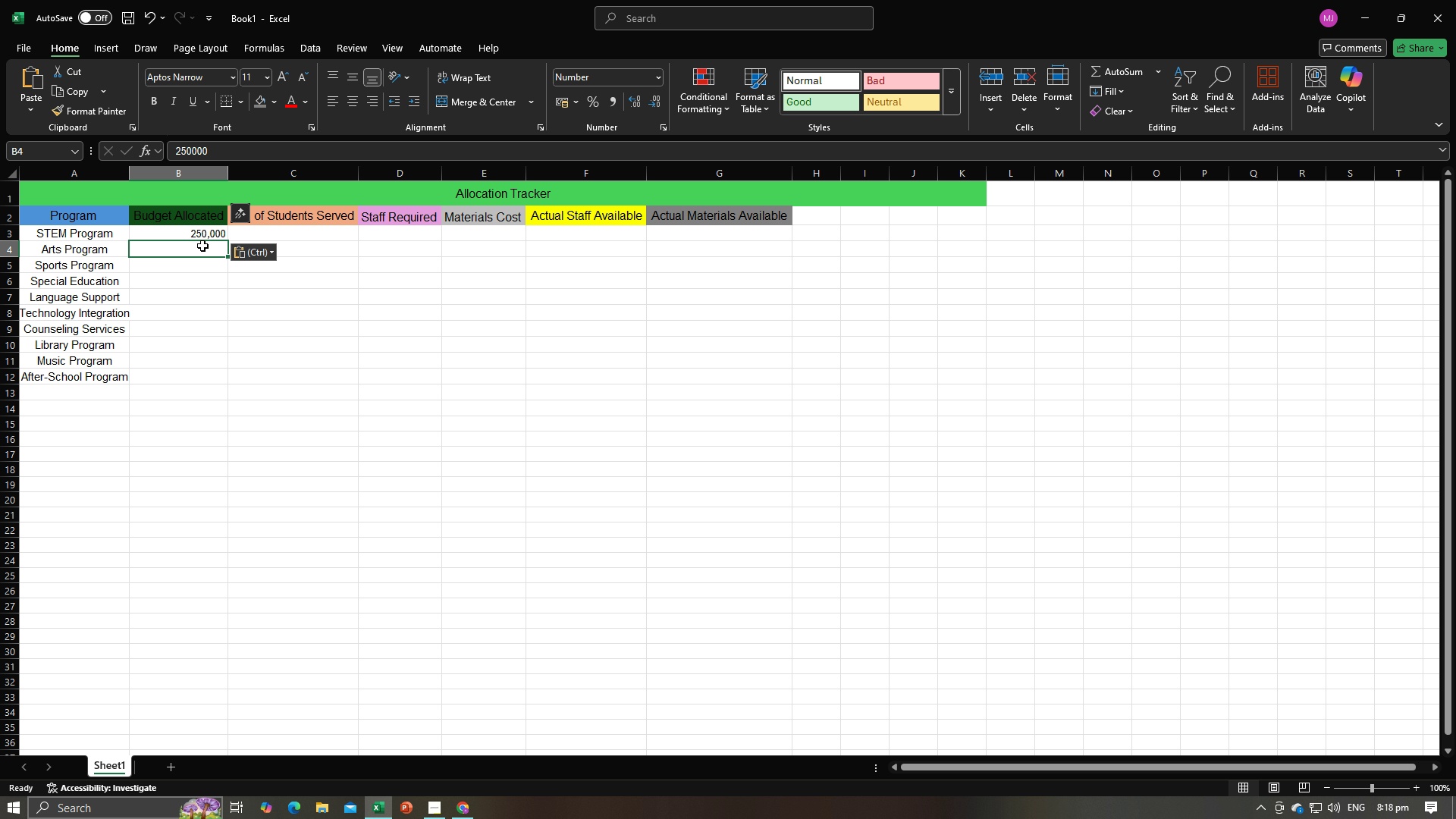 
left_click([202, 246])
 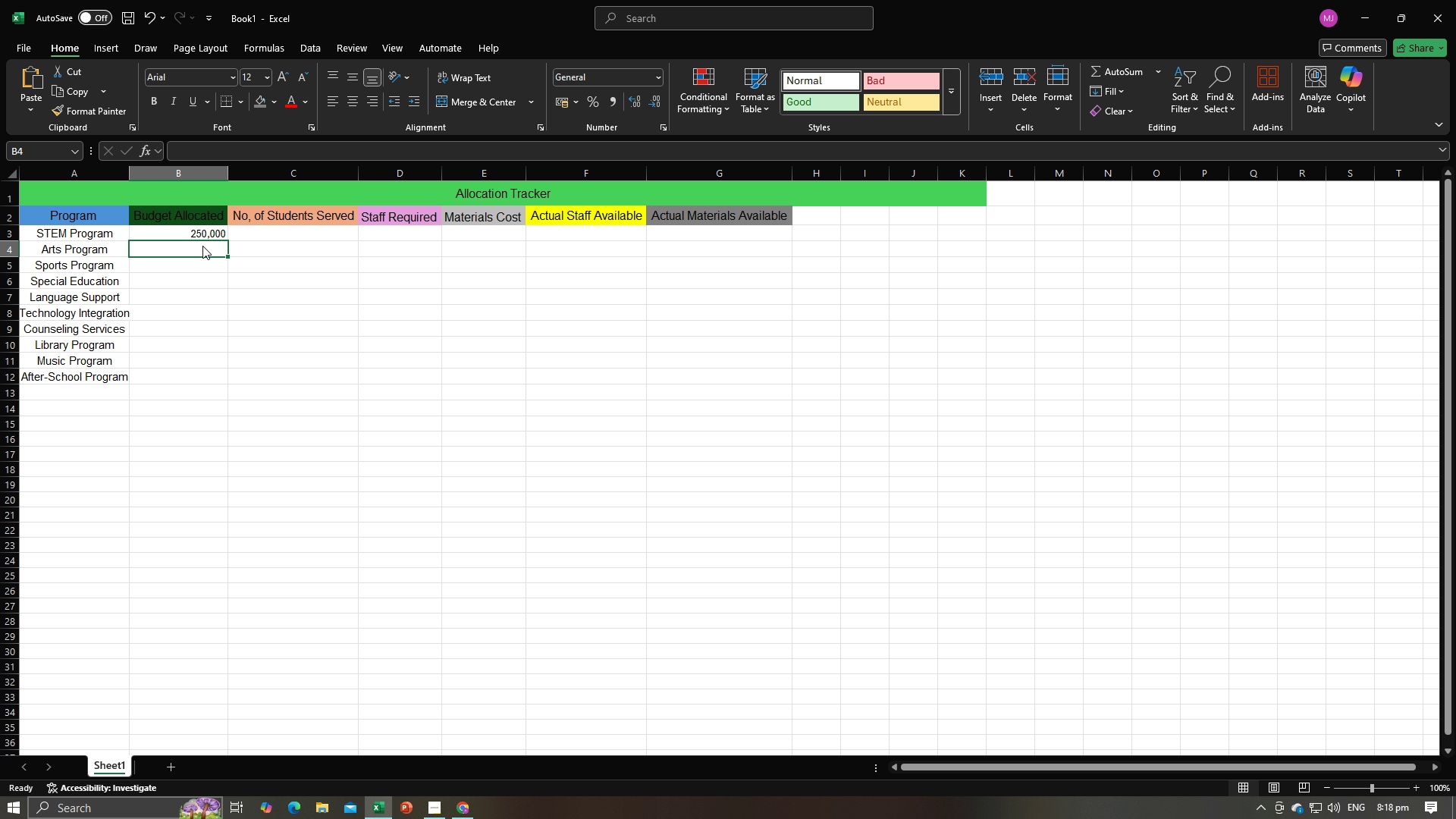 
key(Alt+AltLeft)
 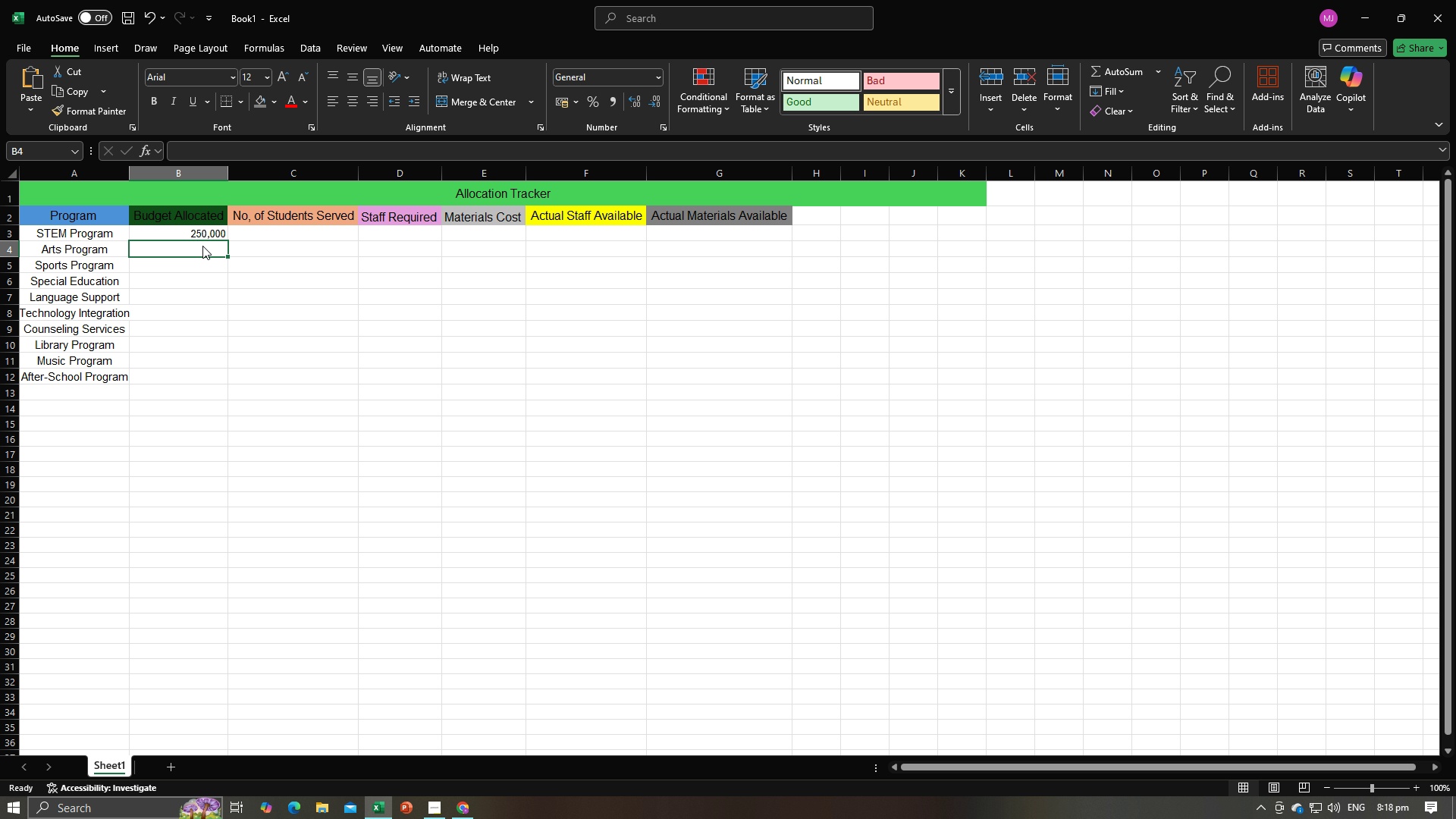 
key(Alt+Tab)
 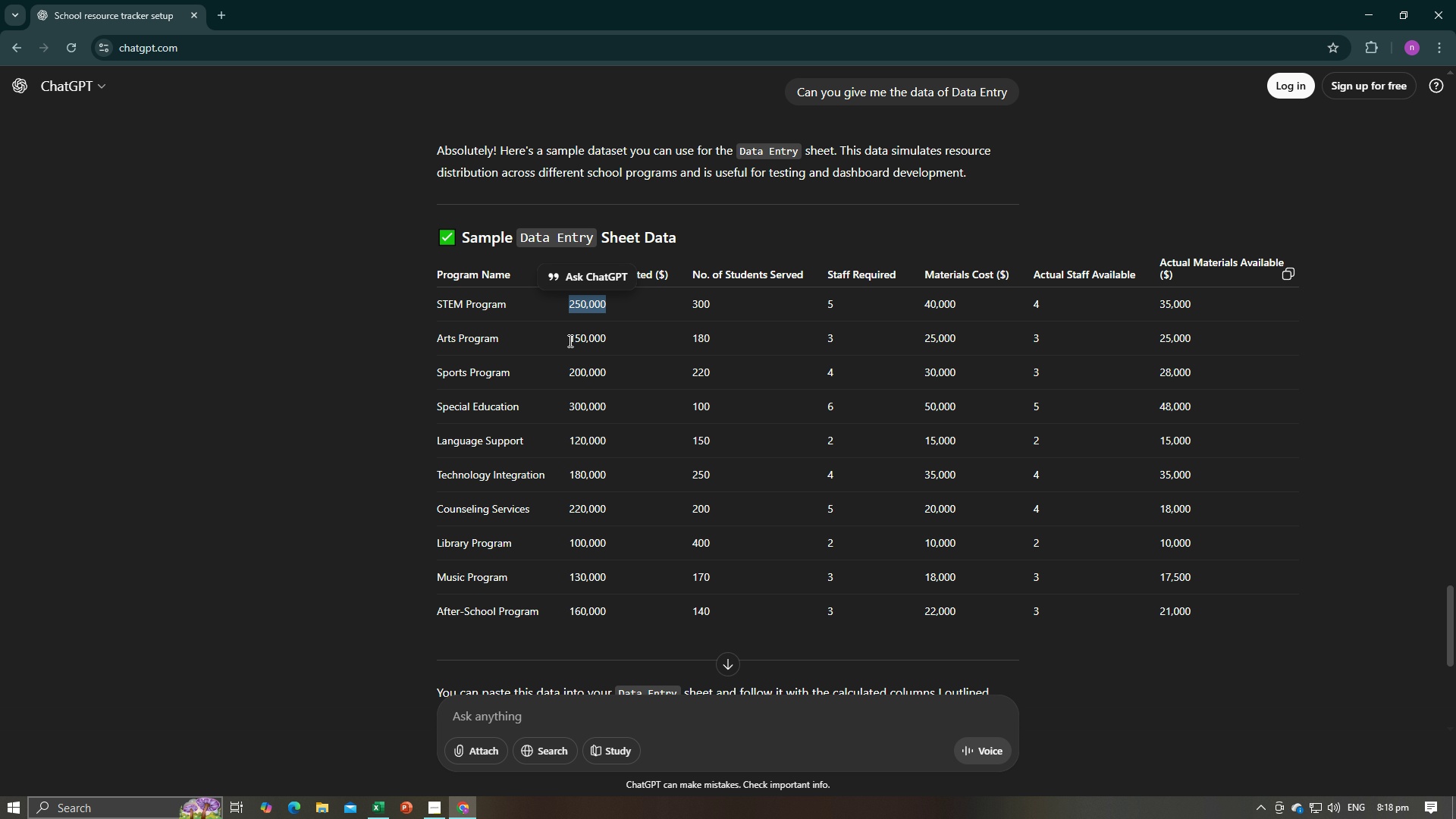 
left_click_drag(start_coordinate=[568, 340], to_coordinate=[630, 340])
 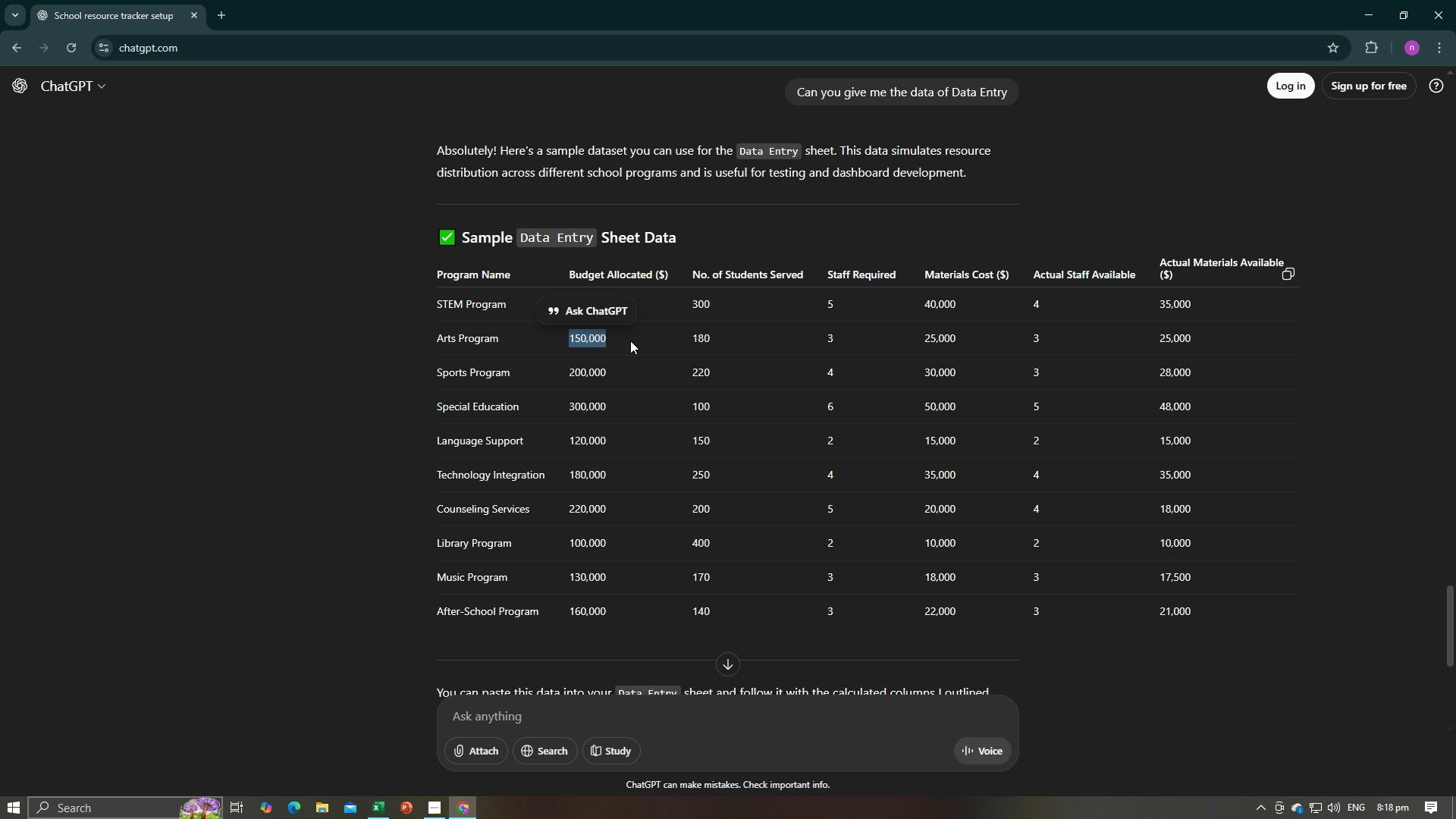 
key(Control+C)
 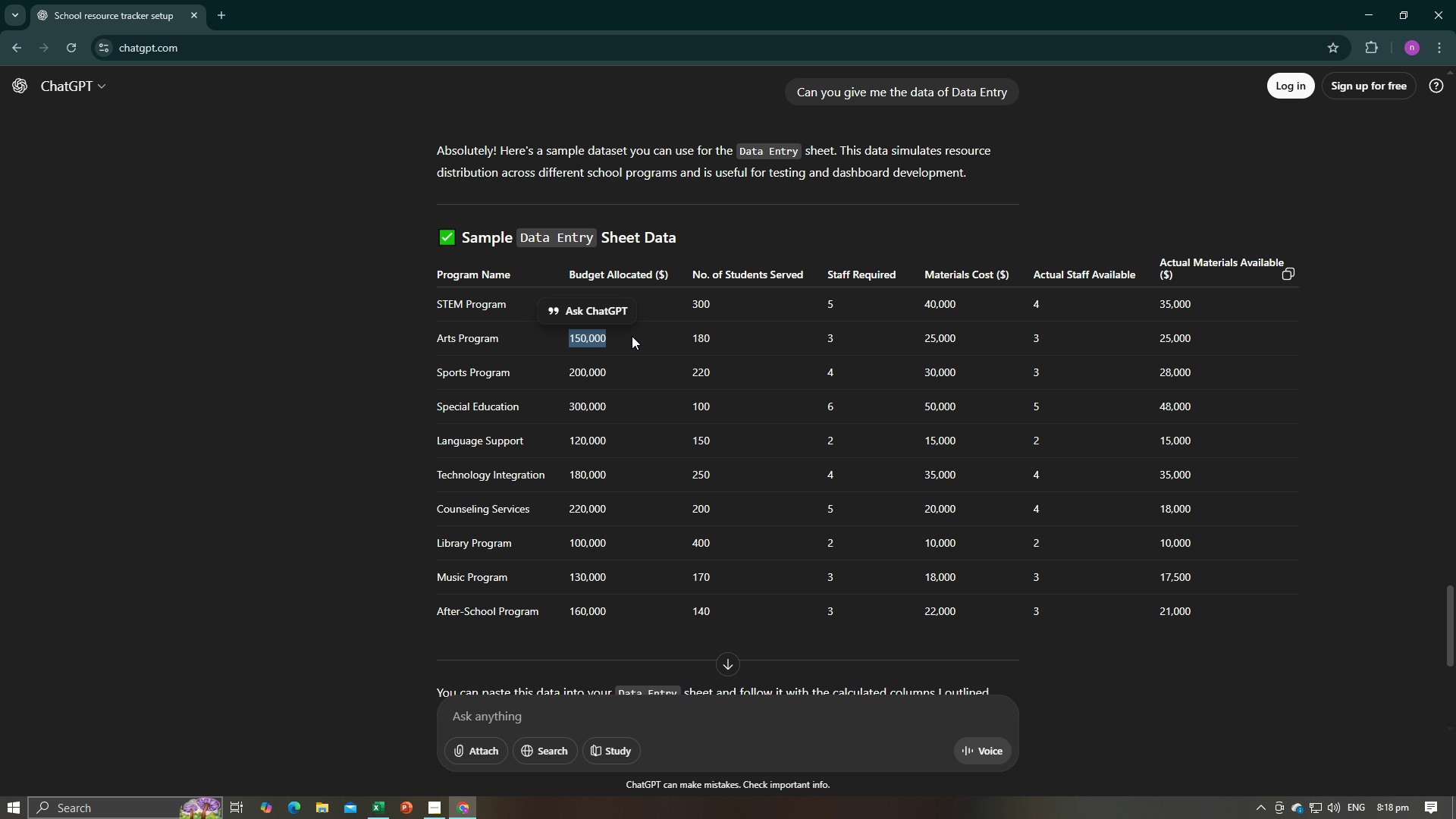 
key(Alt+AltLeft)
 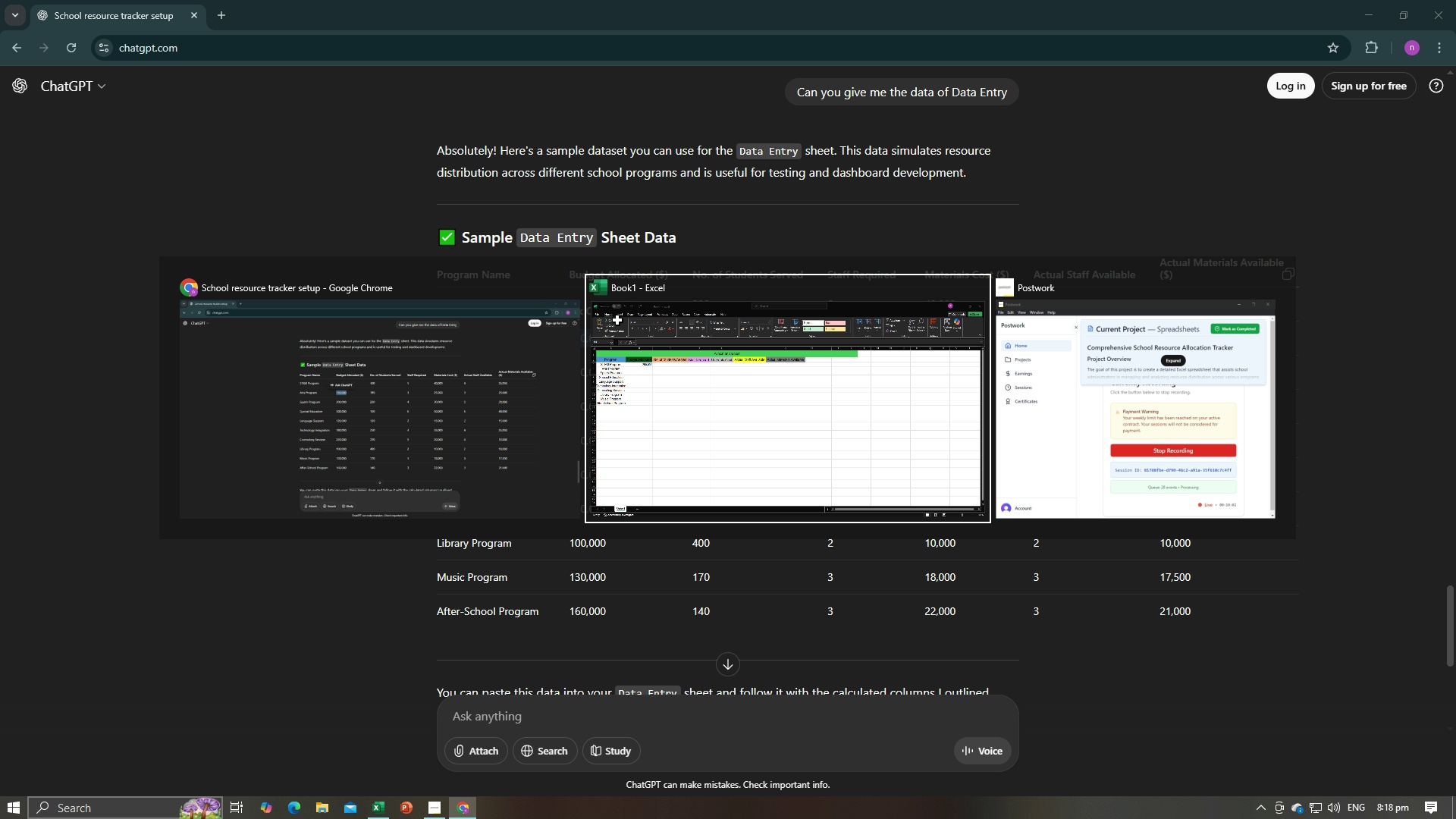 
key(Alt+Tab)
 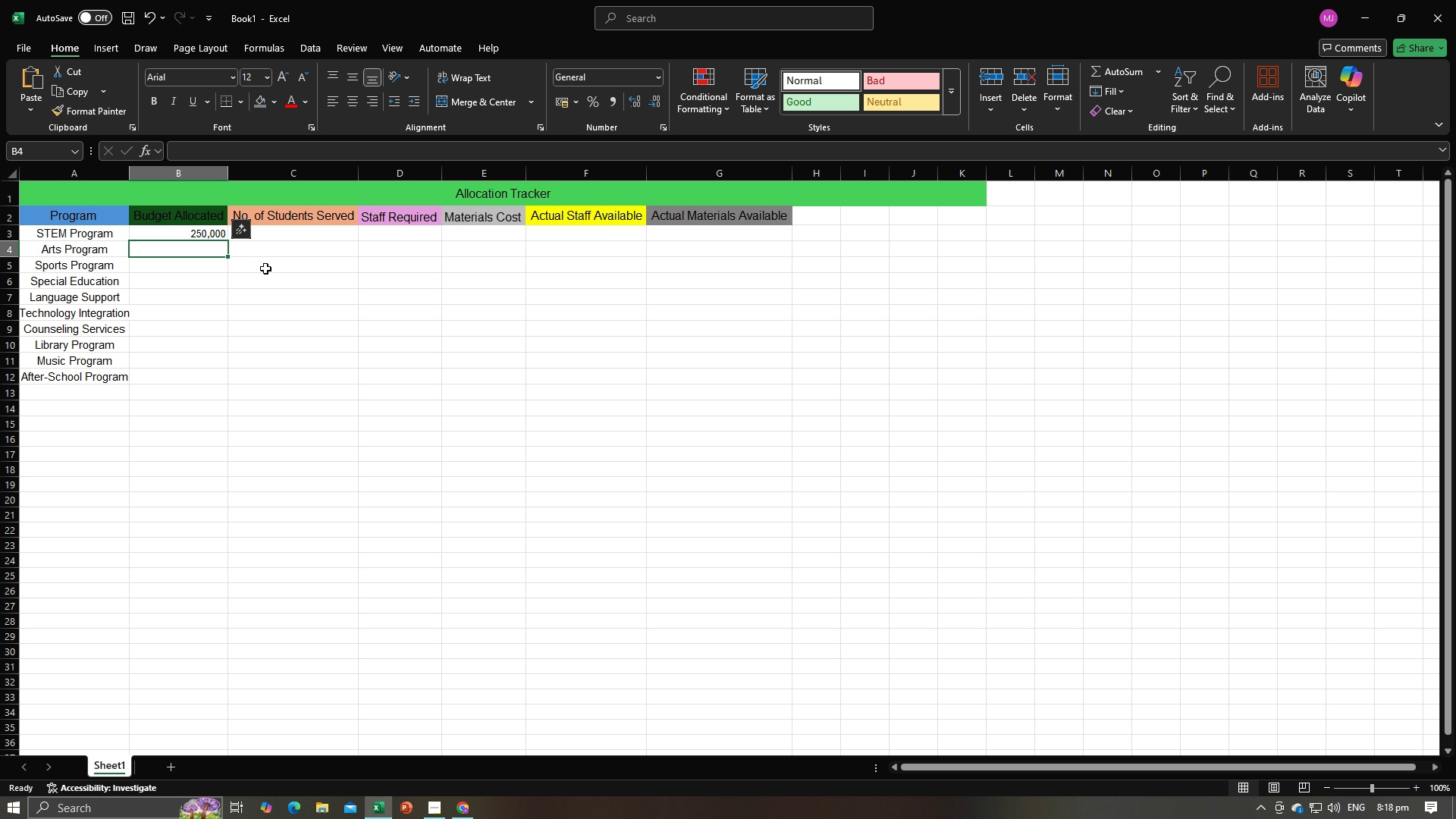 
key(Control+V)
 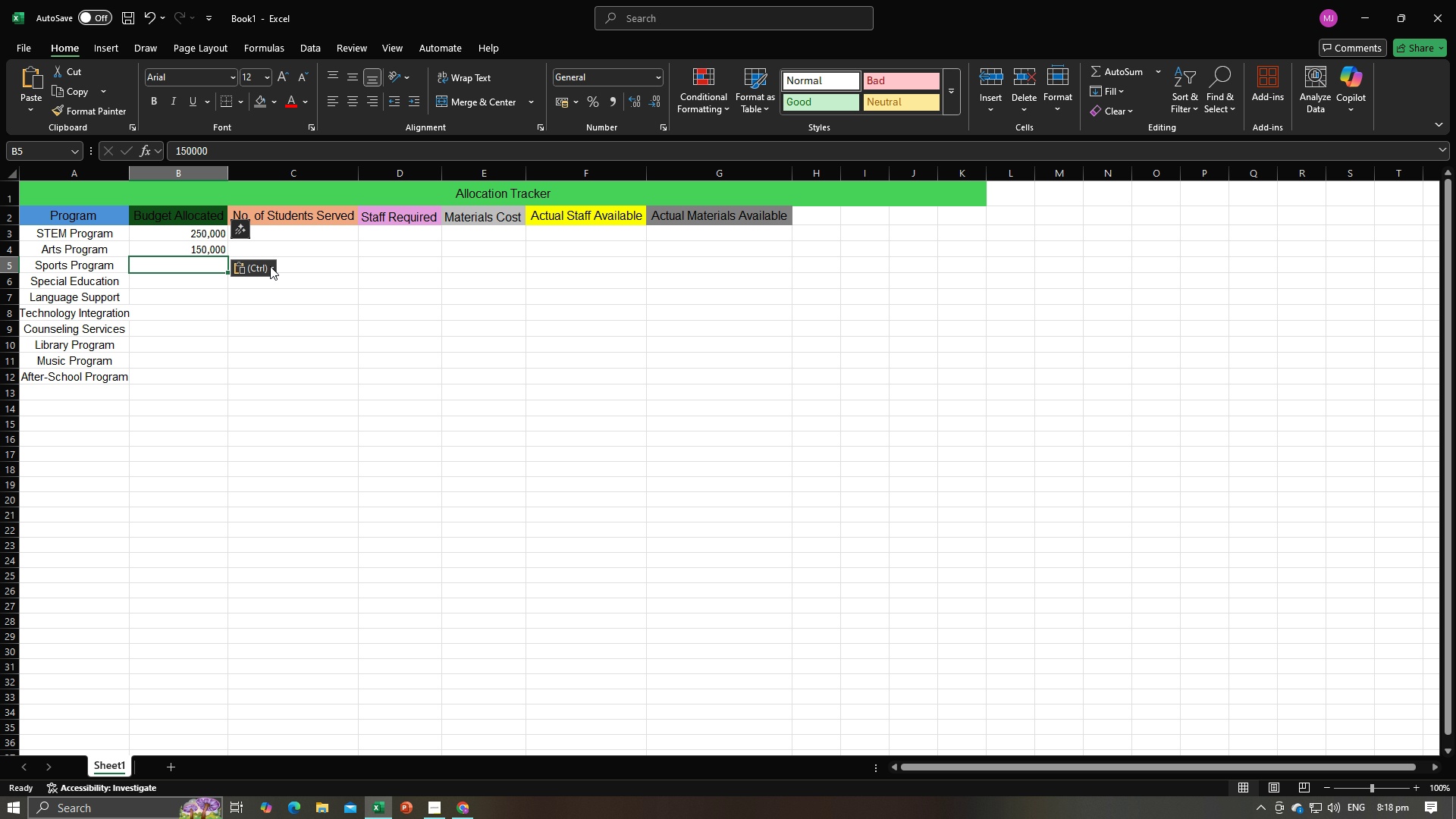 
key(Enter)
 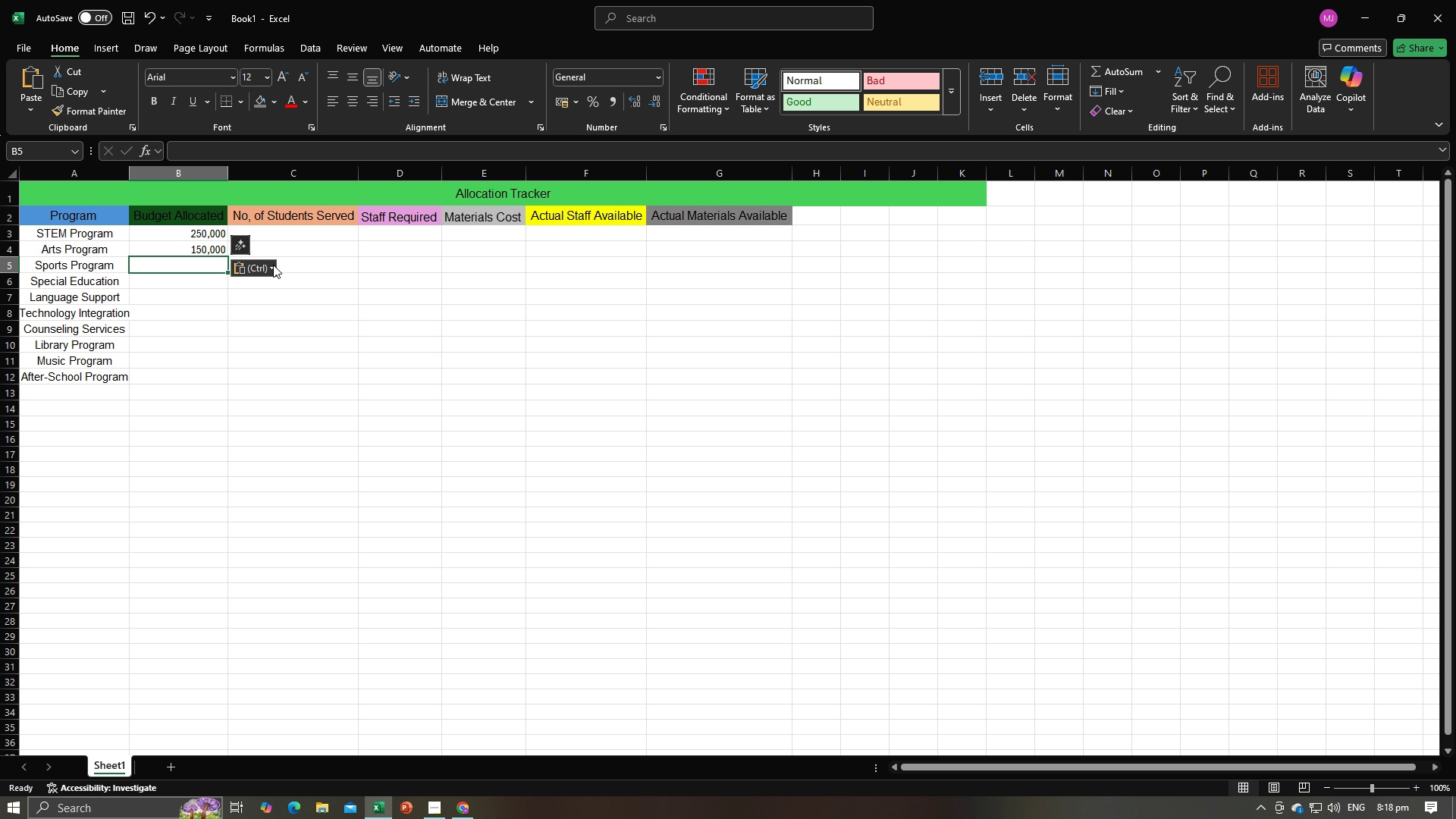 
key(Alt+AltLeft)
 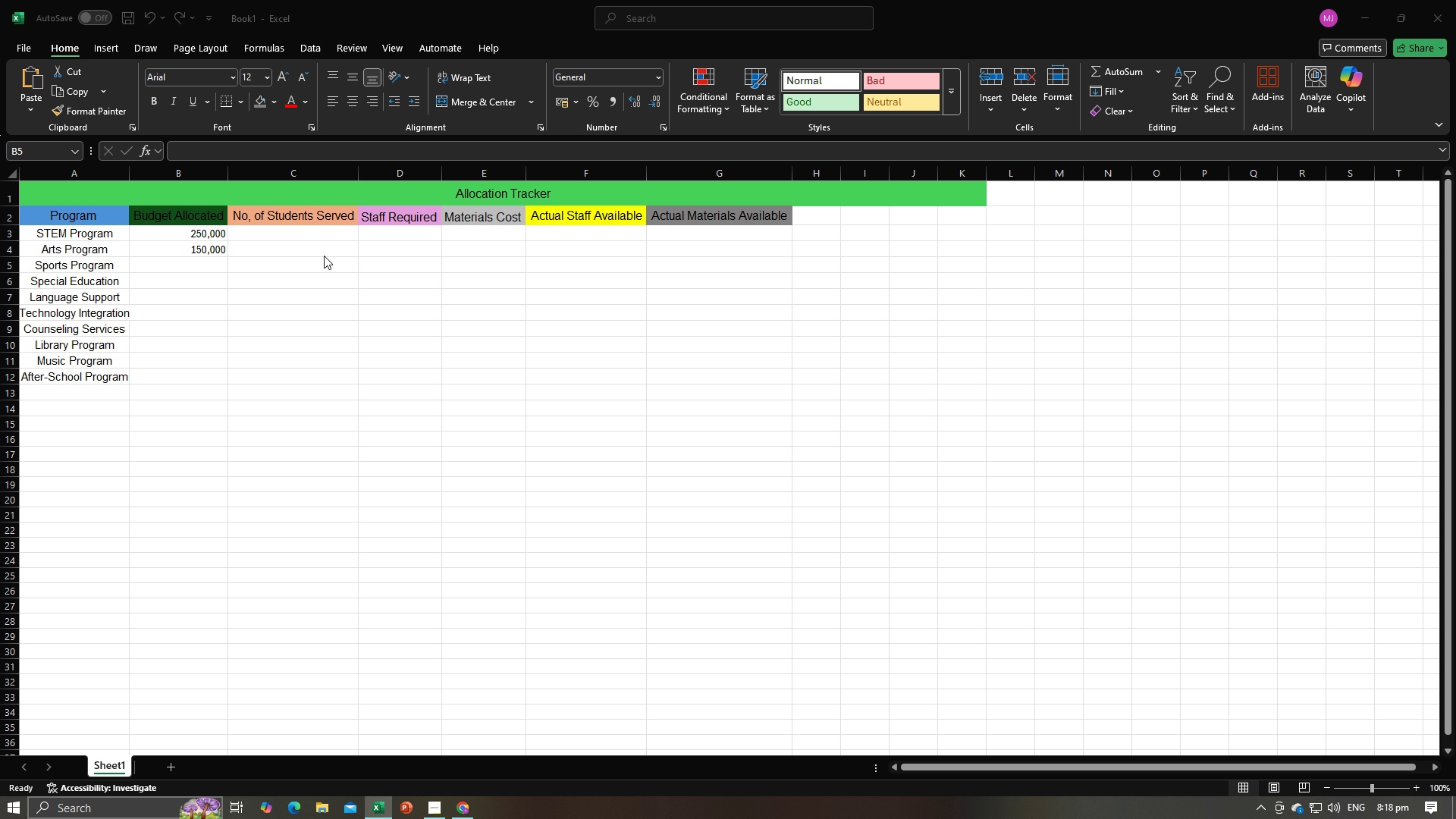 
key(Alt+Tab)
 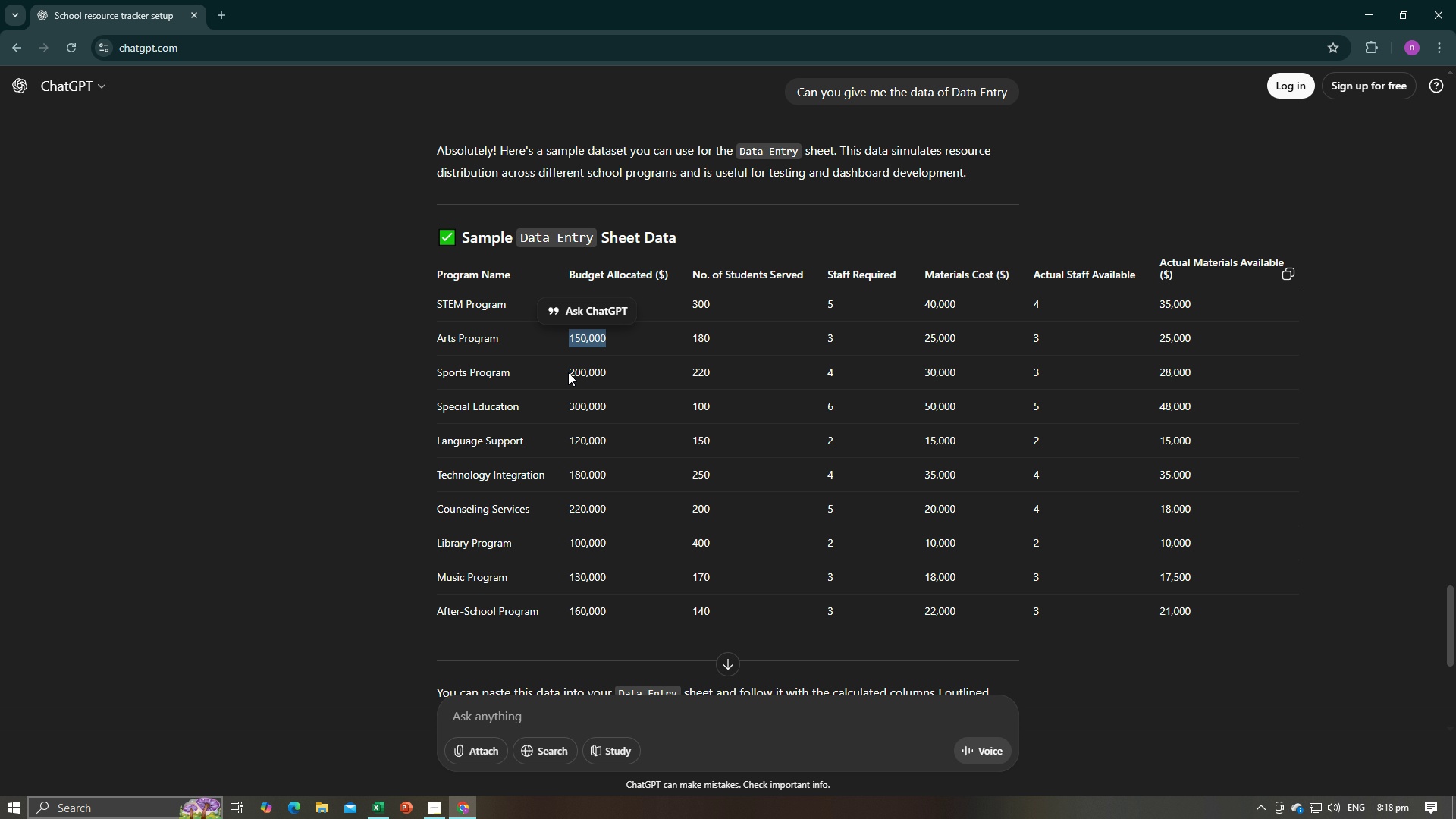 
left_click_drag(start_coordinate=[569, 372], to_coordinate=[607, 375])
 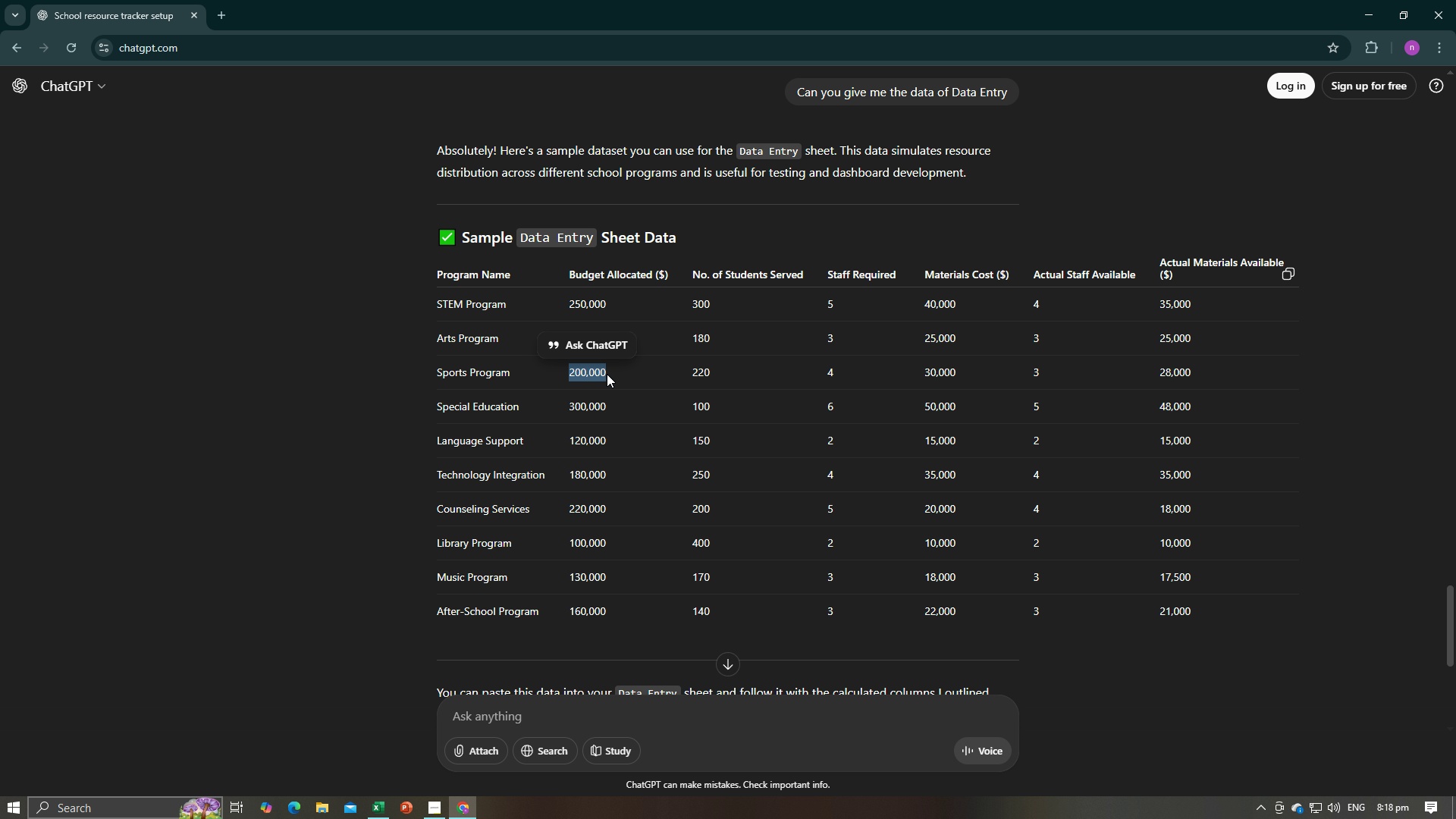 
key(Control+C)
 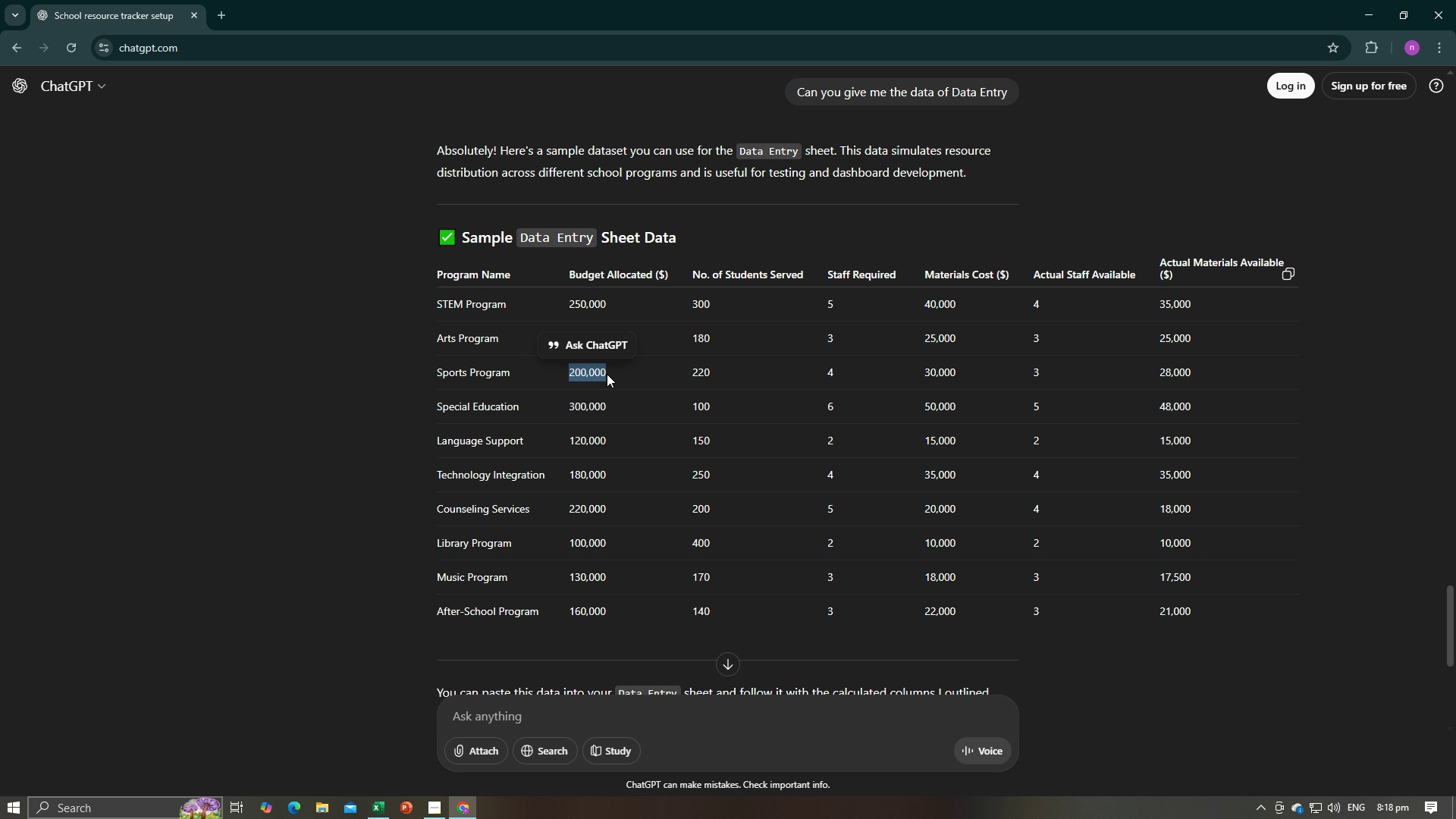 
key(Control+C)
 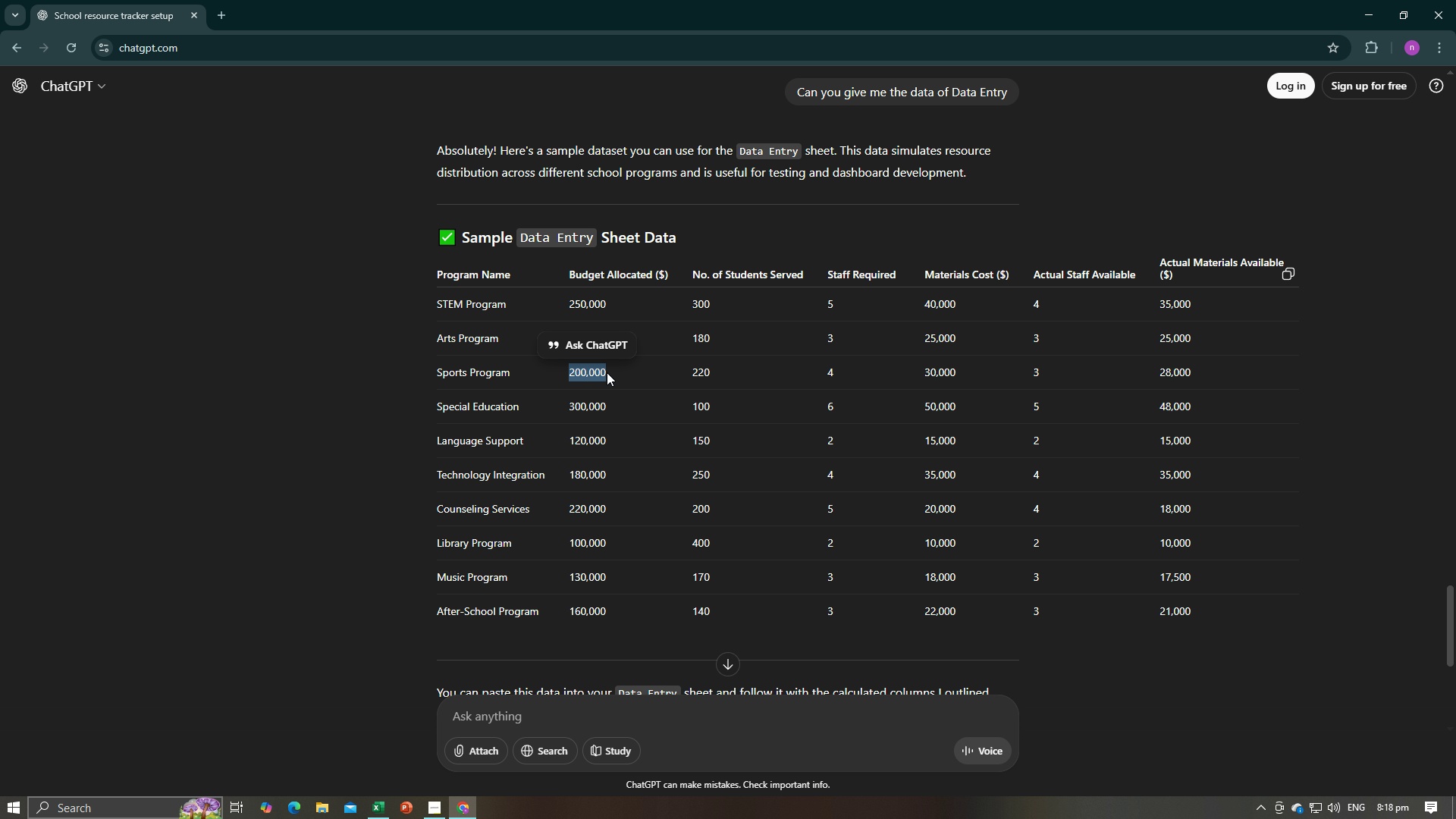 
key(Alt+AltLeft)
 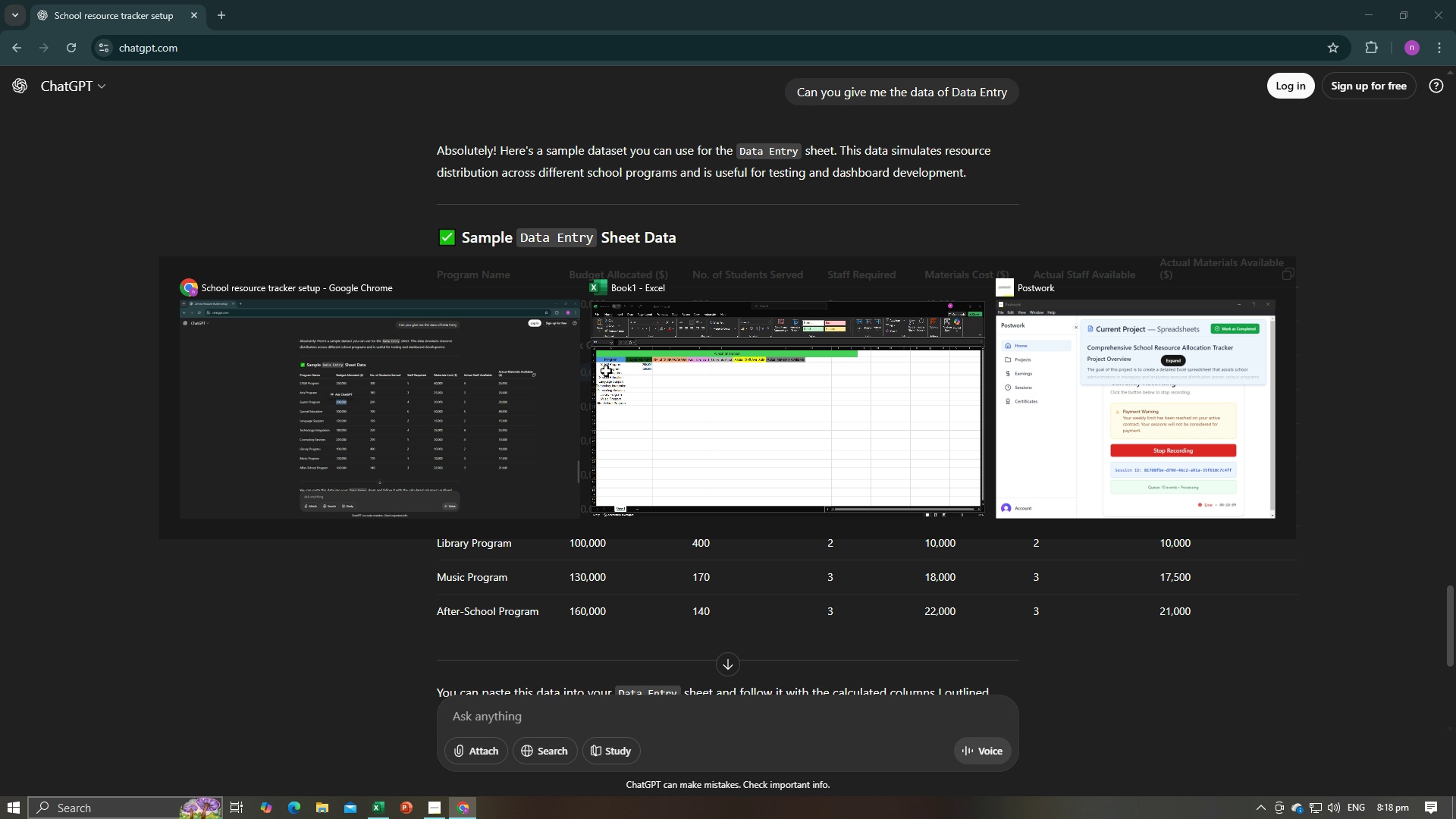 
key(Alt+Tab)
 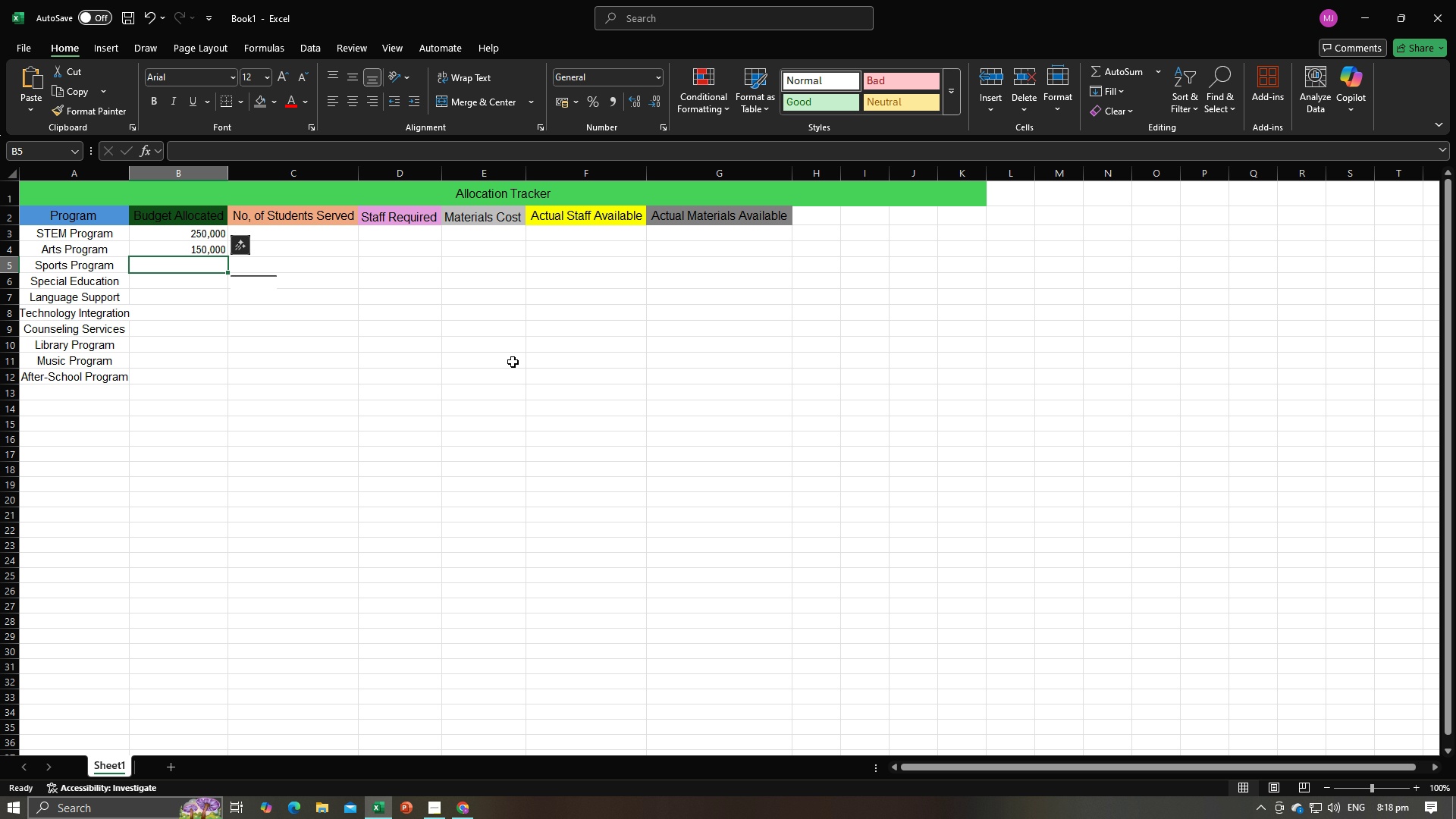 
key(Control+V)
 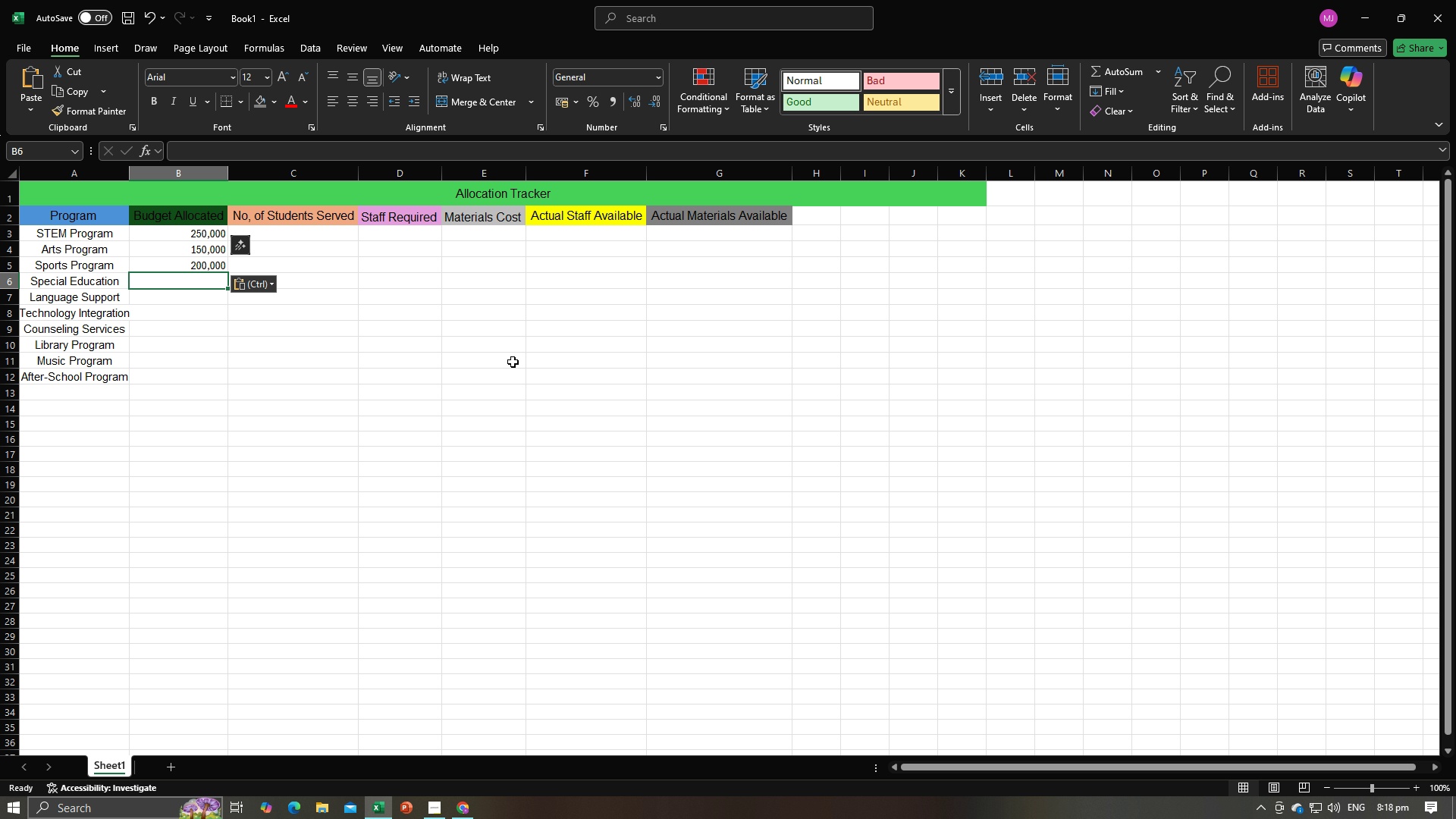 
key(Enter)
 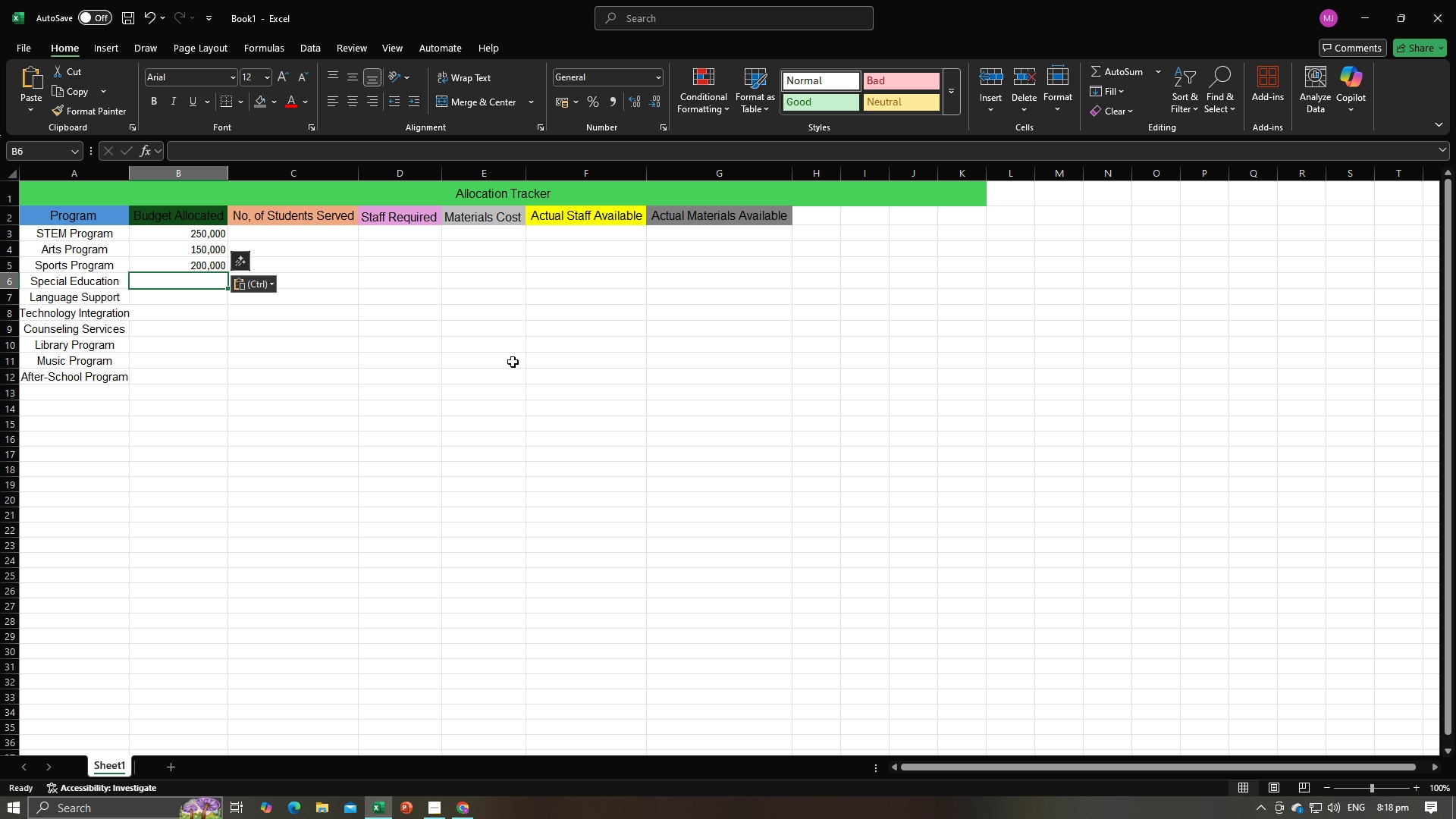 
key(Alt+AltLeft)
 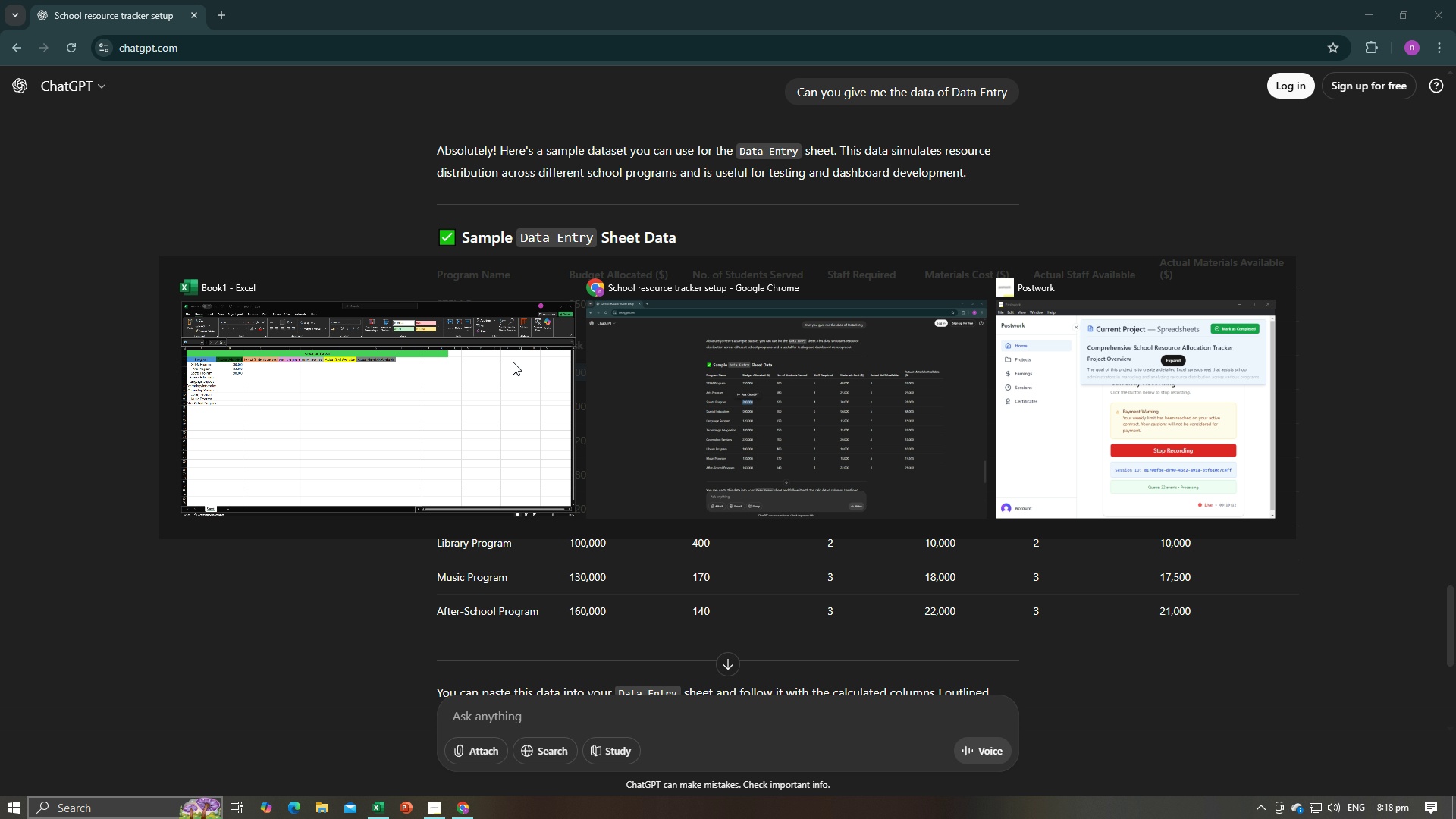 
key(Alt+Tab)
 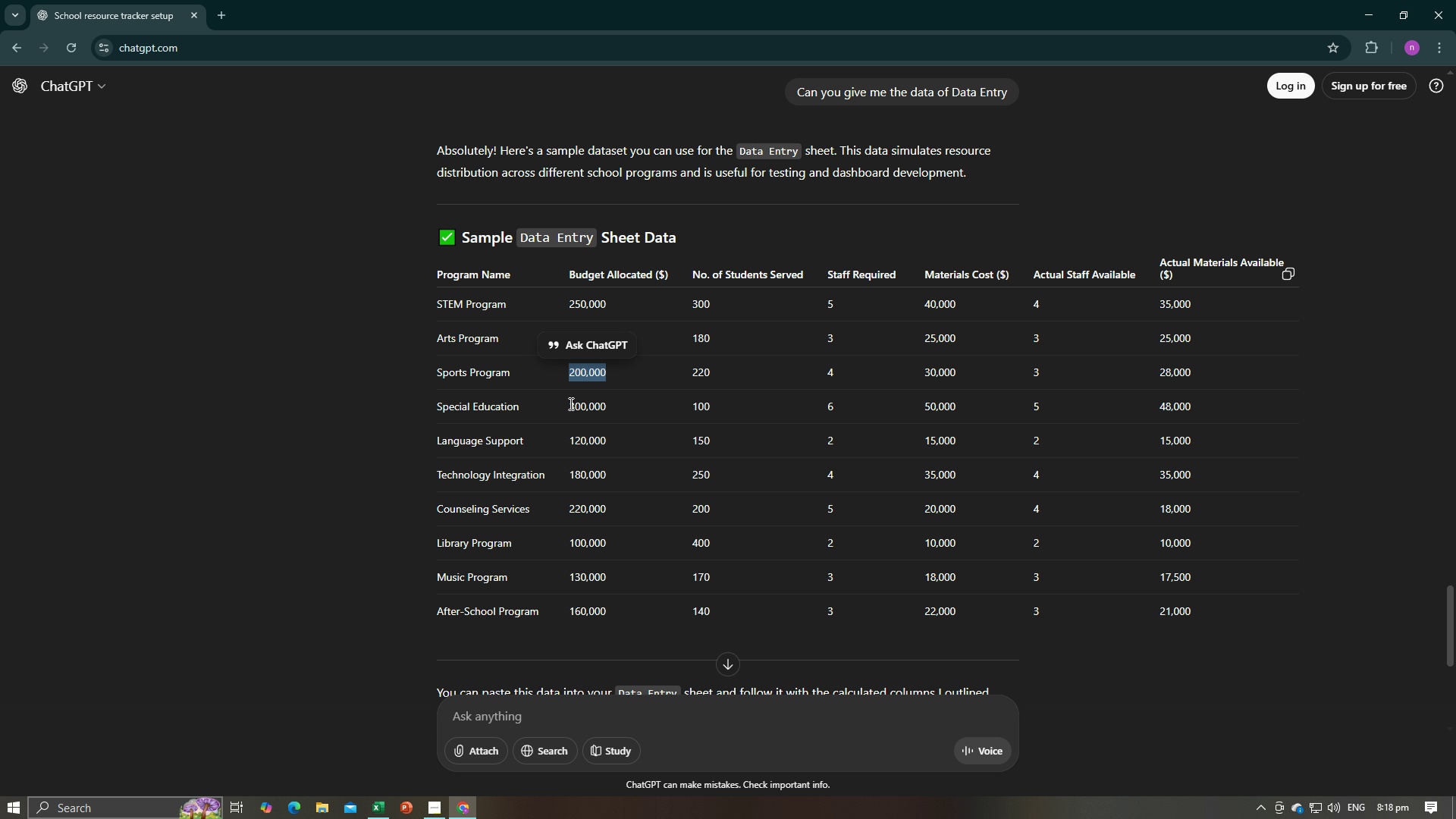 
left_click_drag(start_coordinate=[570, 403], to_coordinate=[607, 402])
 